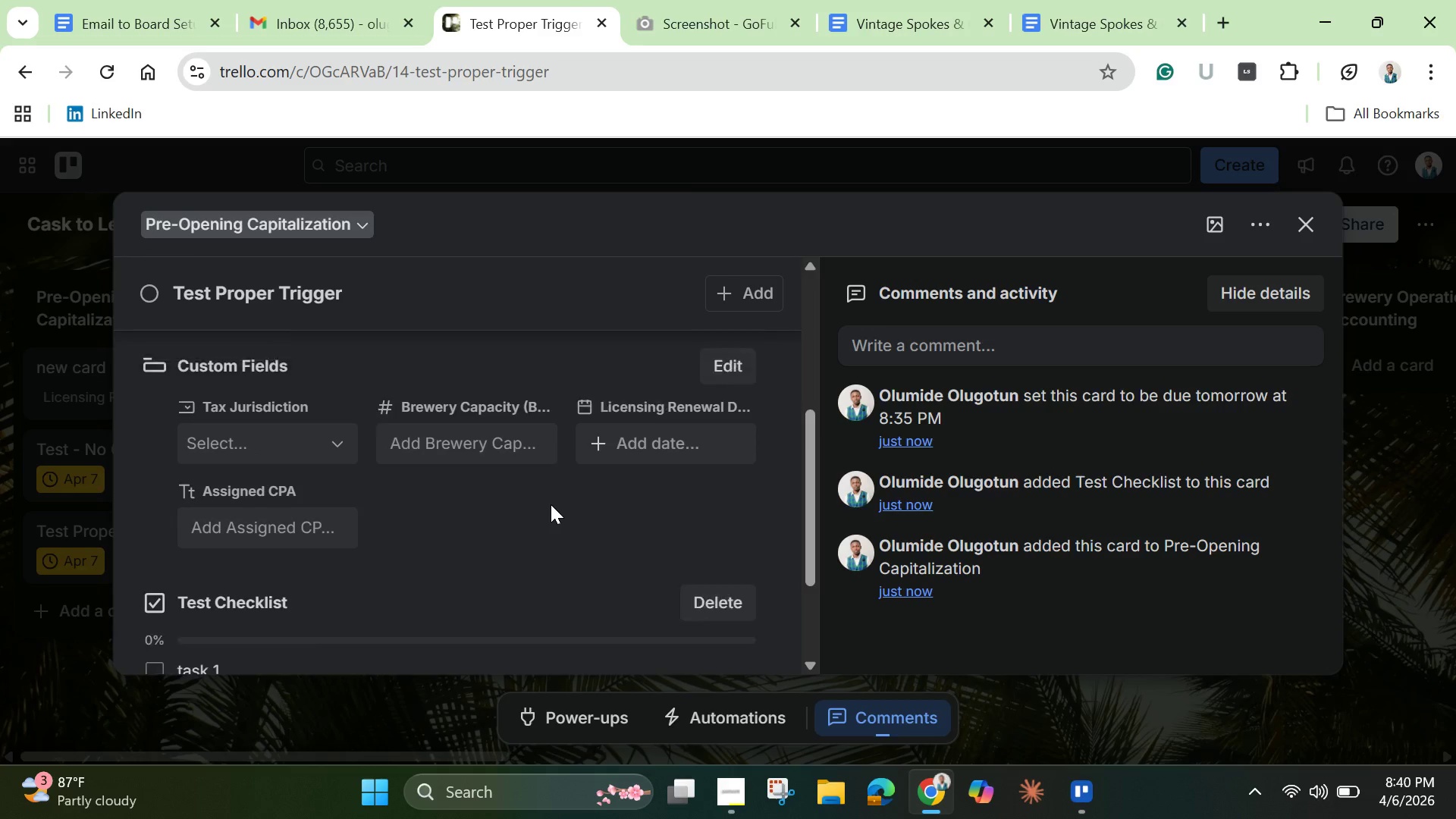 
scroll: coordinate [551, 504], scroll_direction: up, amount: 7.0
 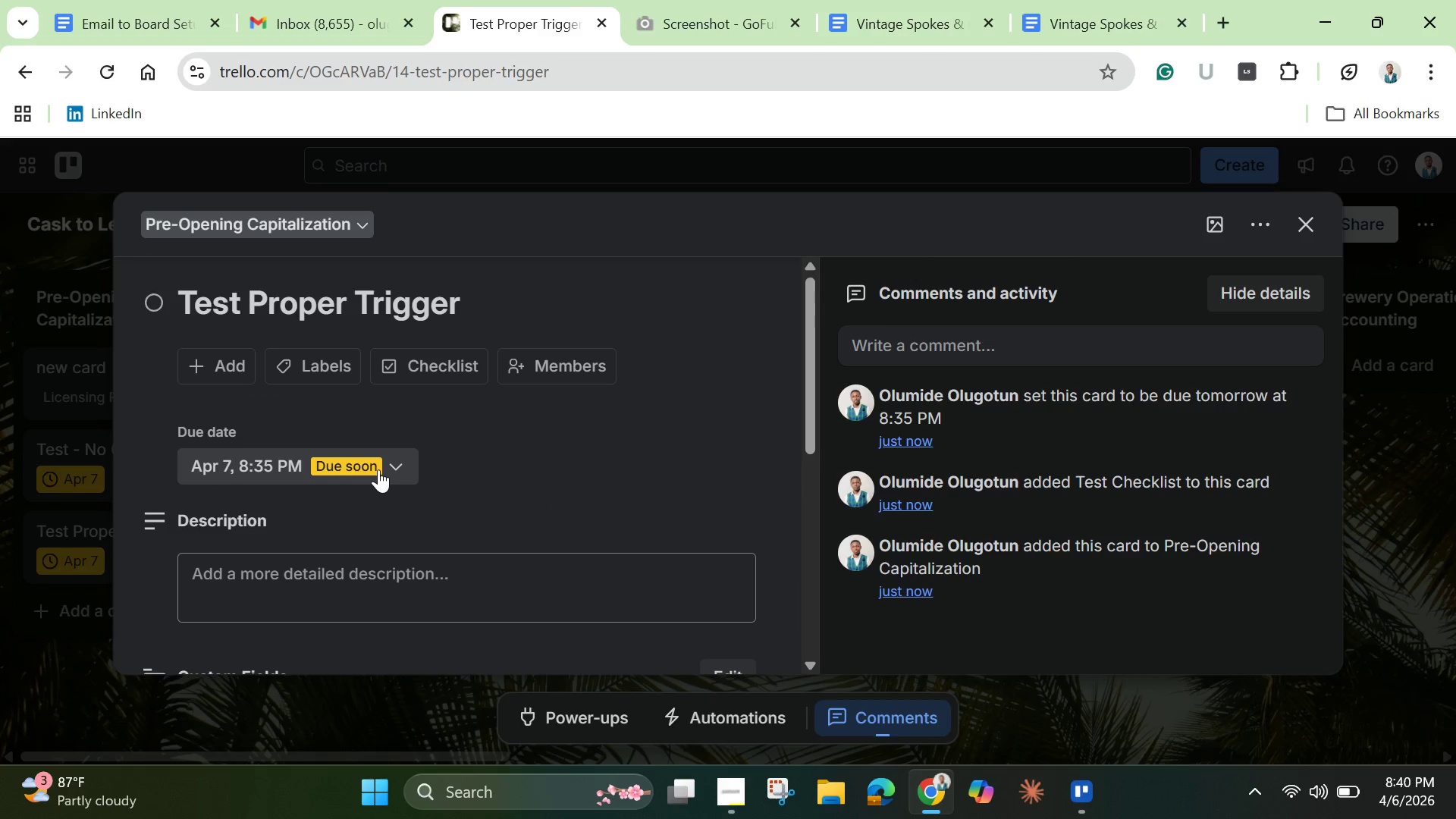 
left_click([393, 467])
 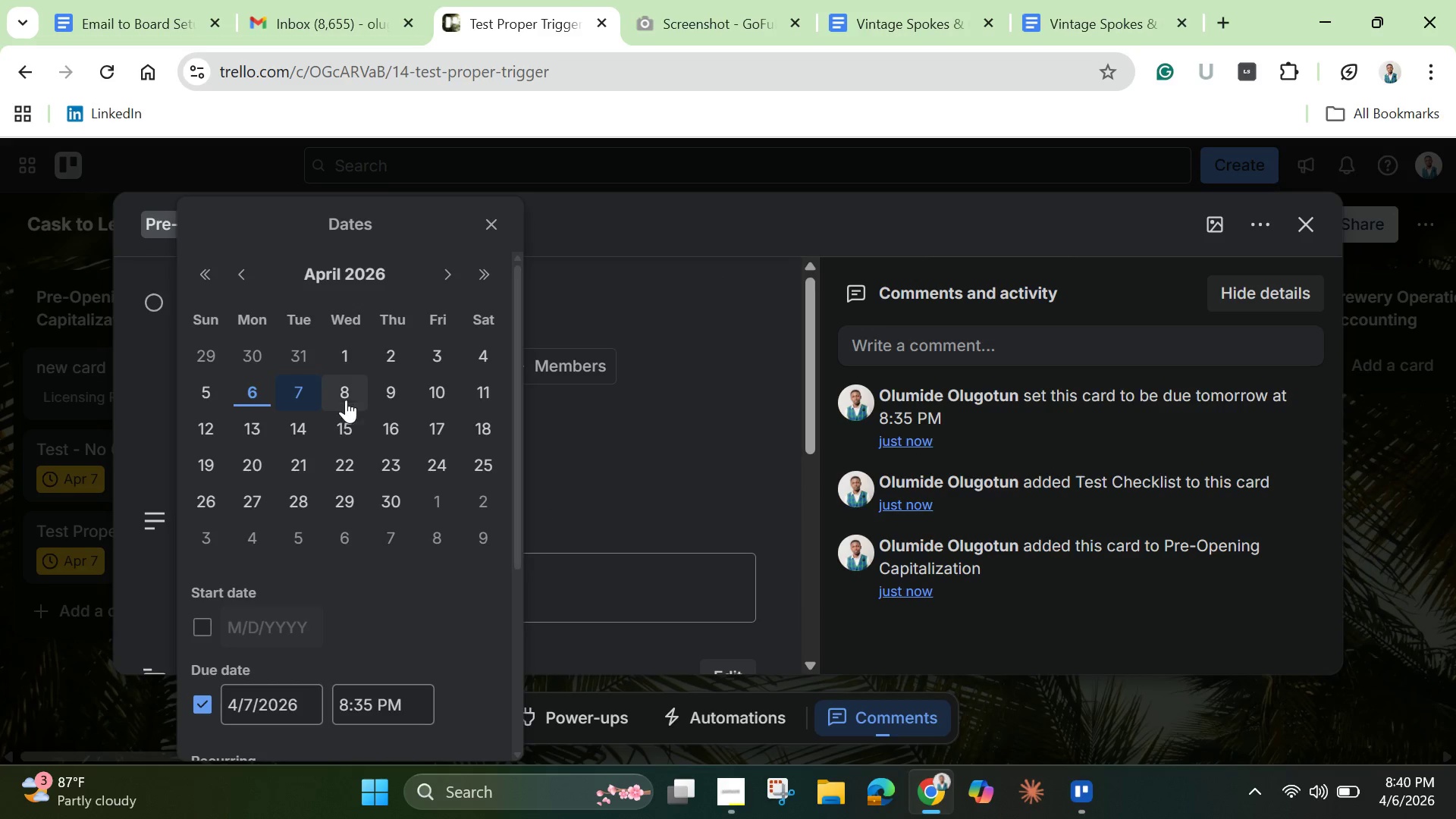 
left_click([351, 386])
 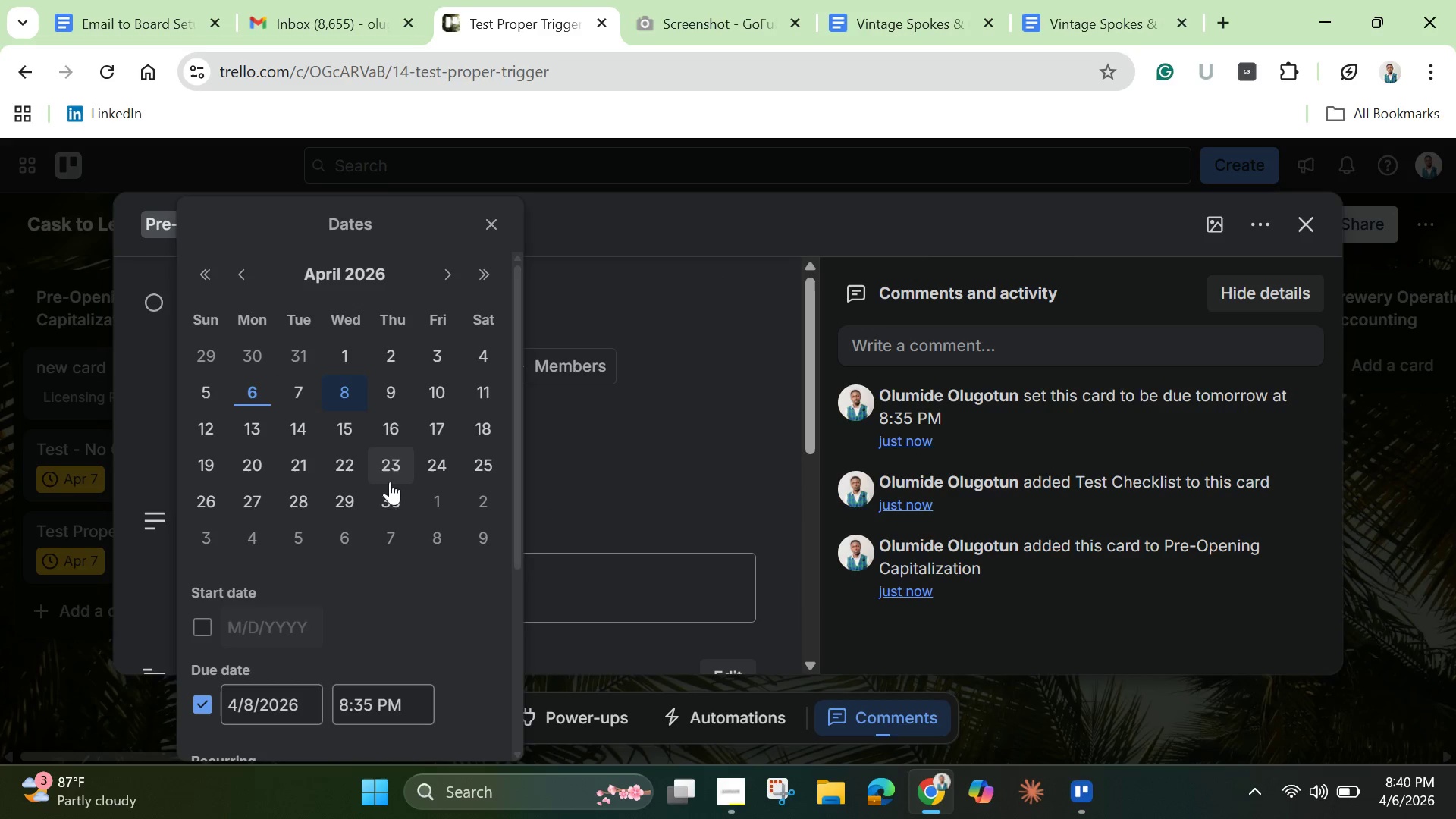 
scroll: coordinate [397, 513], scroll_direction: none, amount: 0.0
 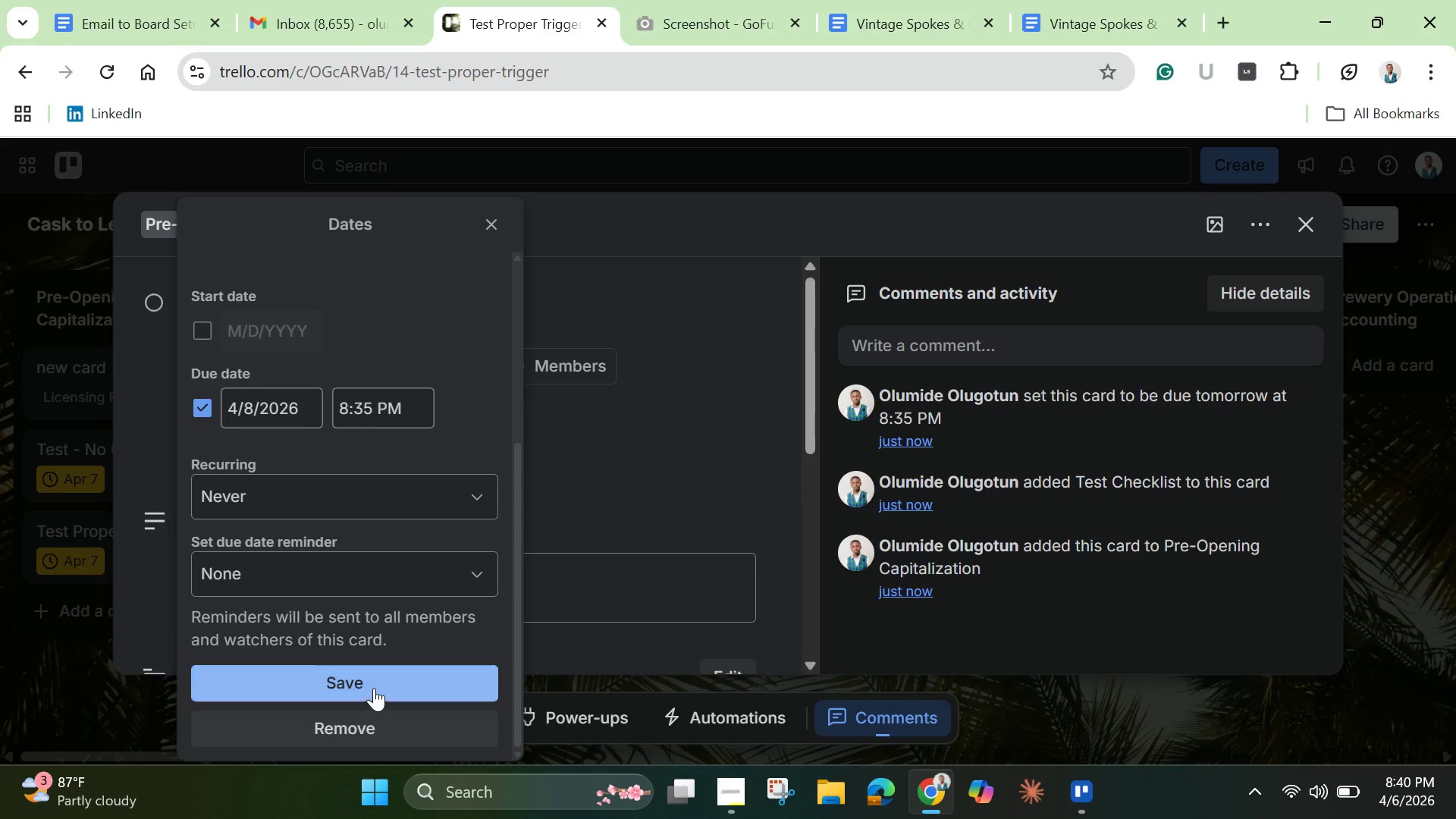 
left_click([374, 688])
 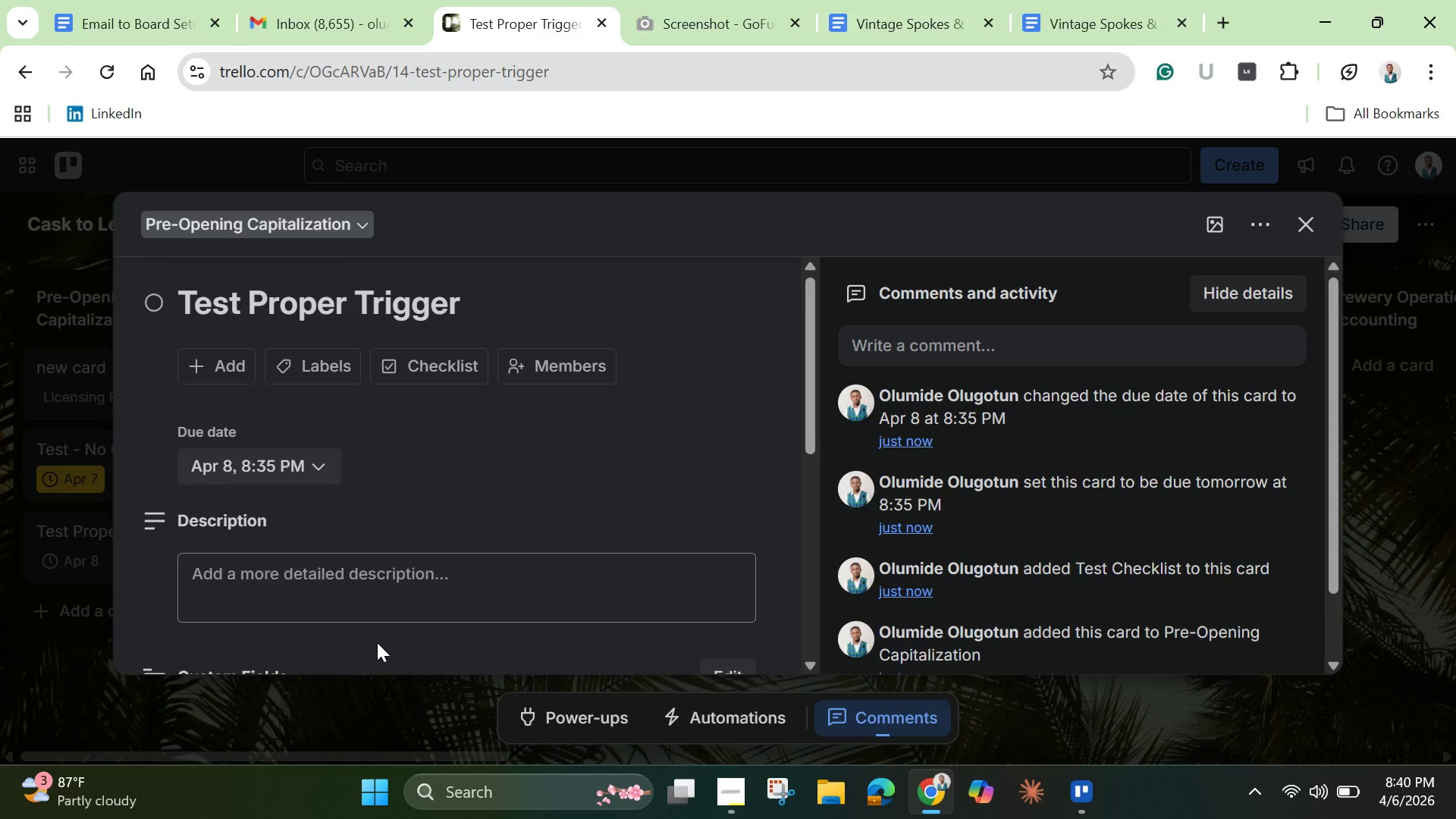 
wait(5.92)
 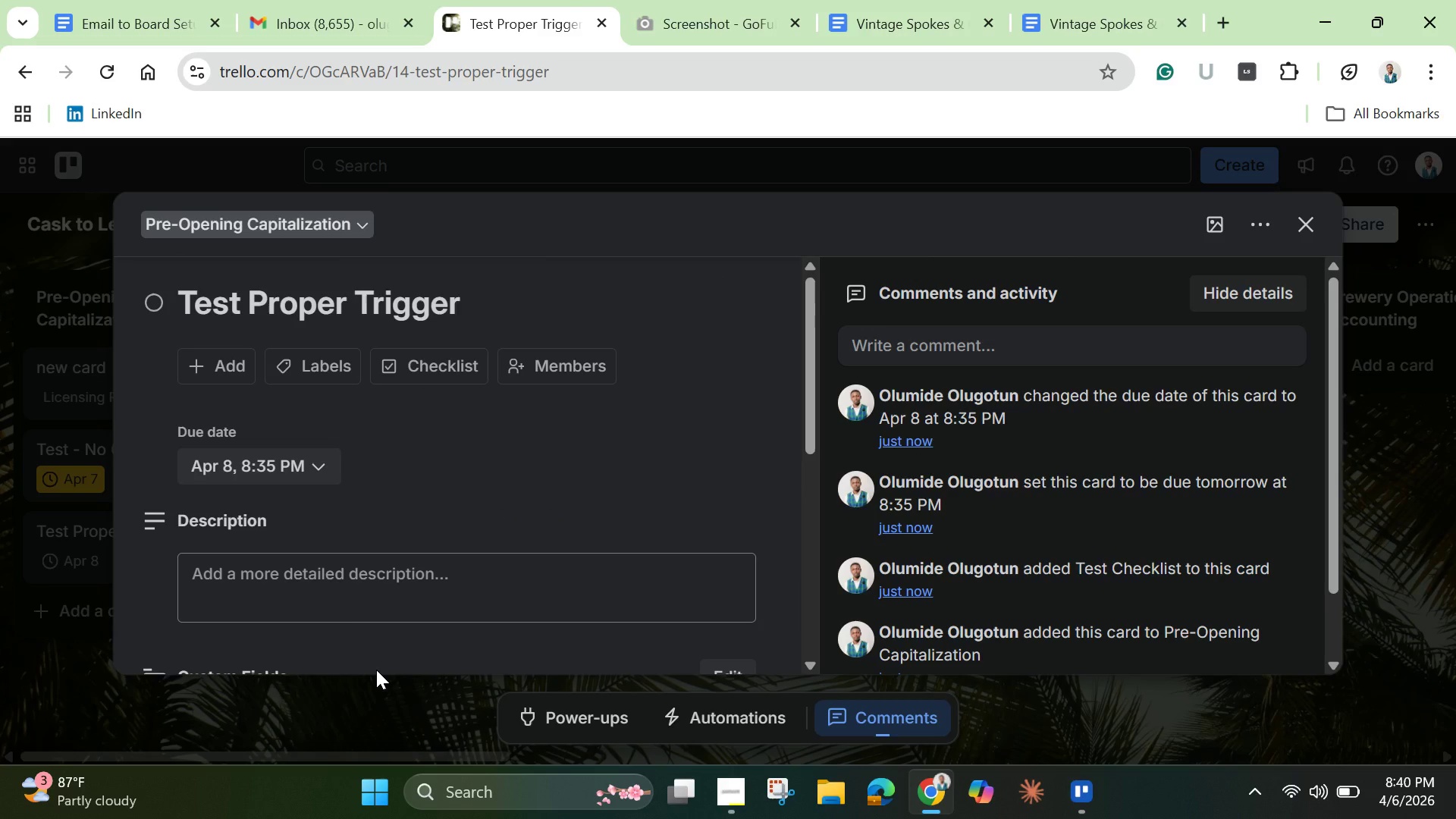 
scroll: coordinate [347, 583], scroll_direction: none, amount: 0.0
 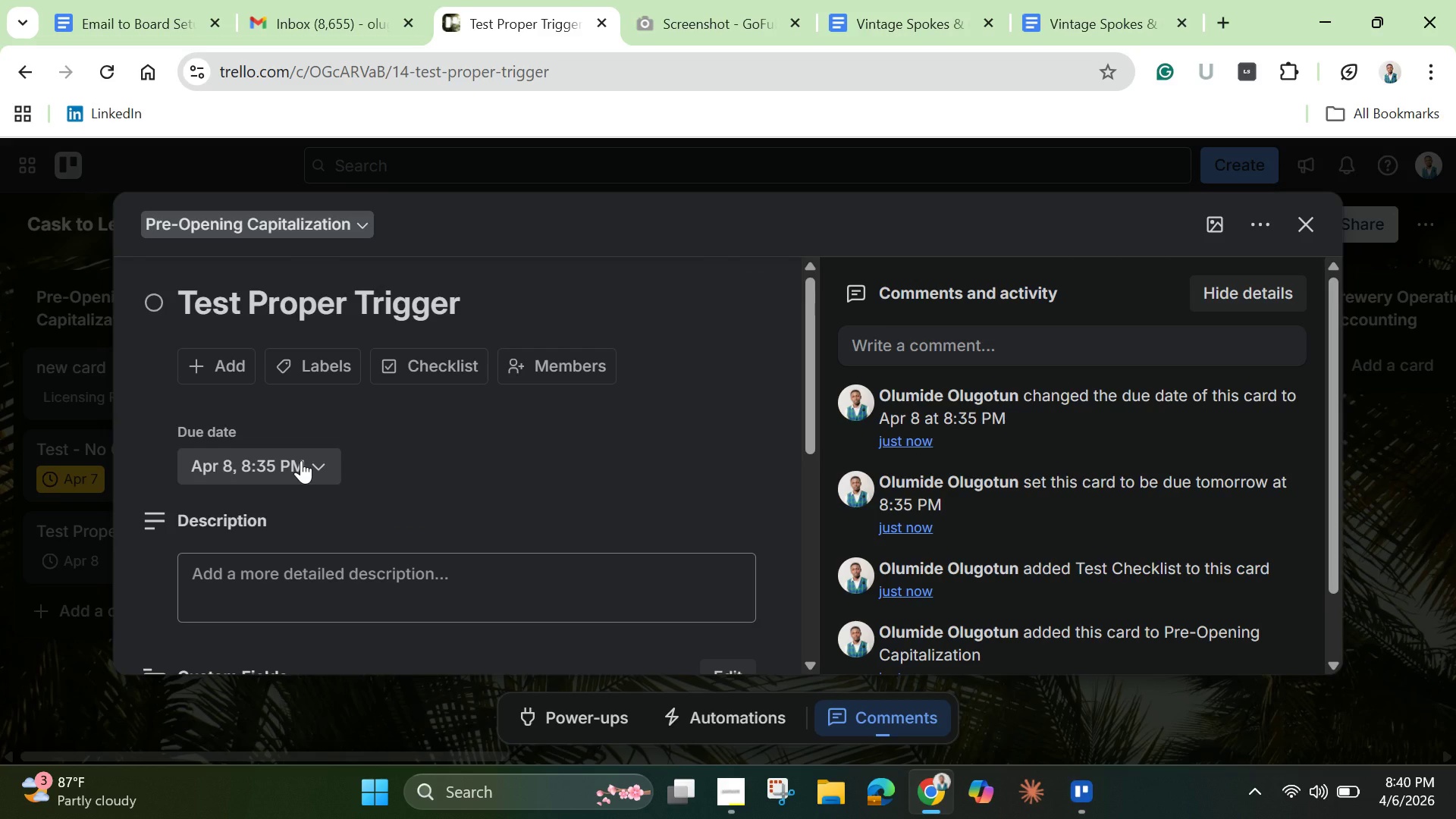 
left_click([306, 460])
 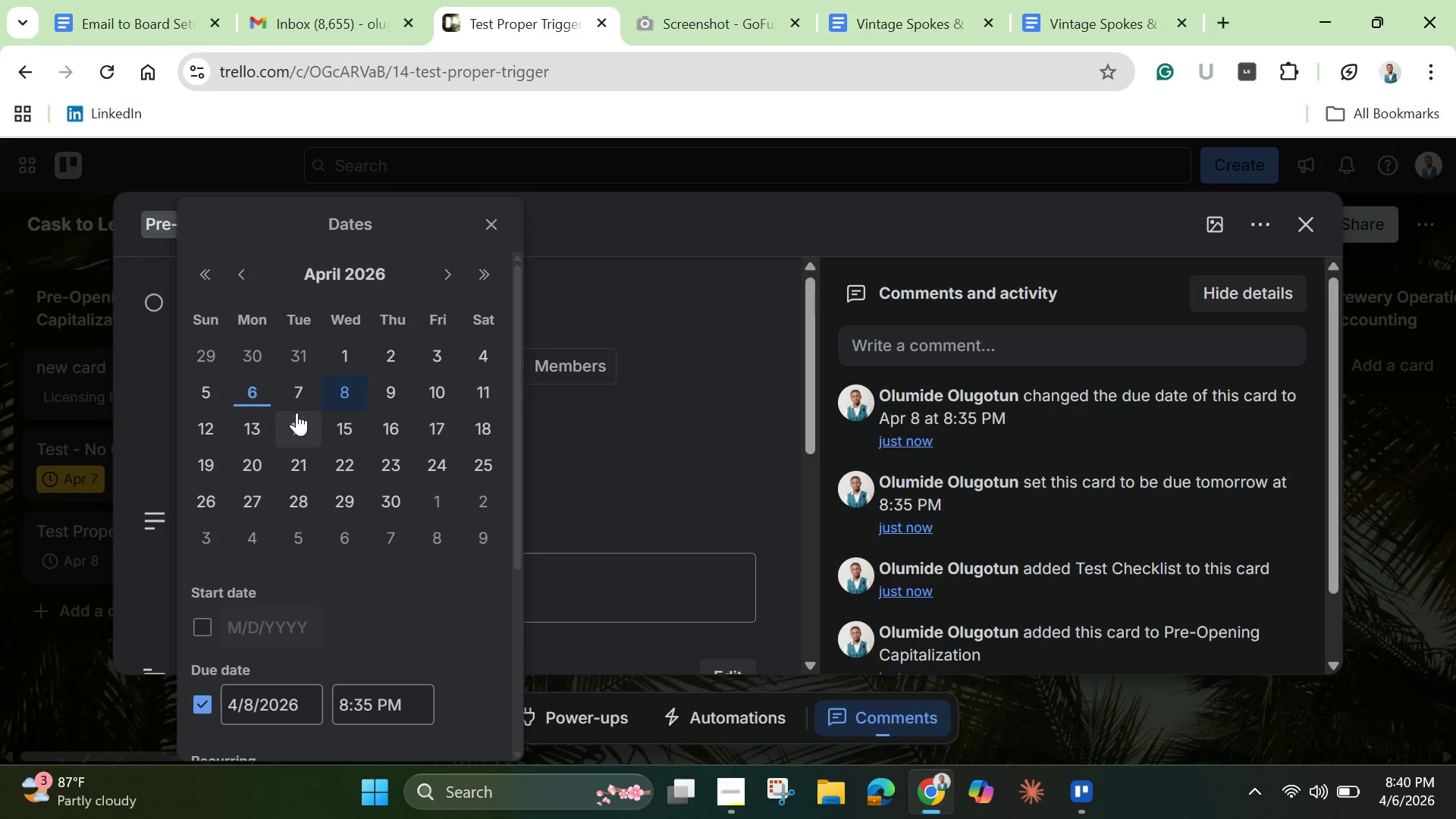 
left_click([294, 392])
 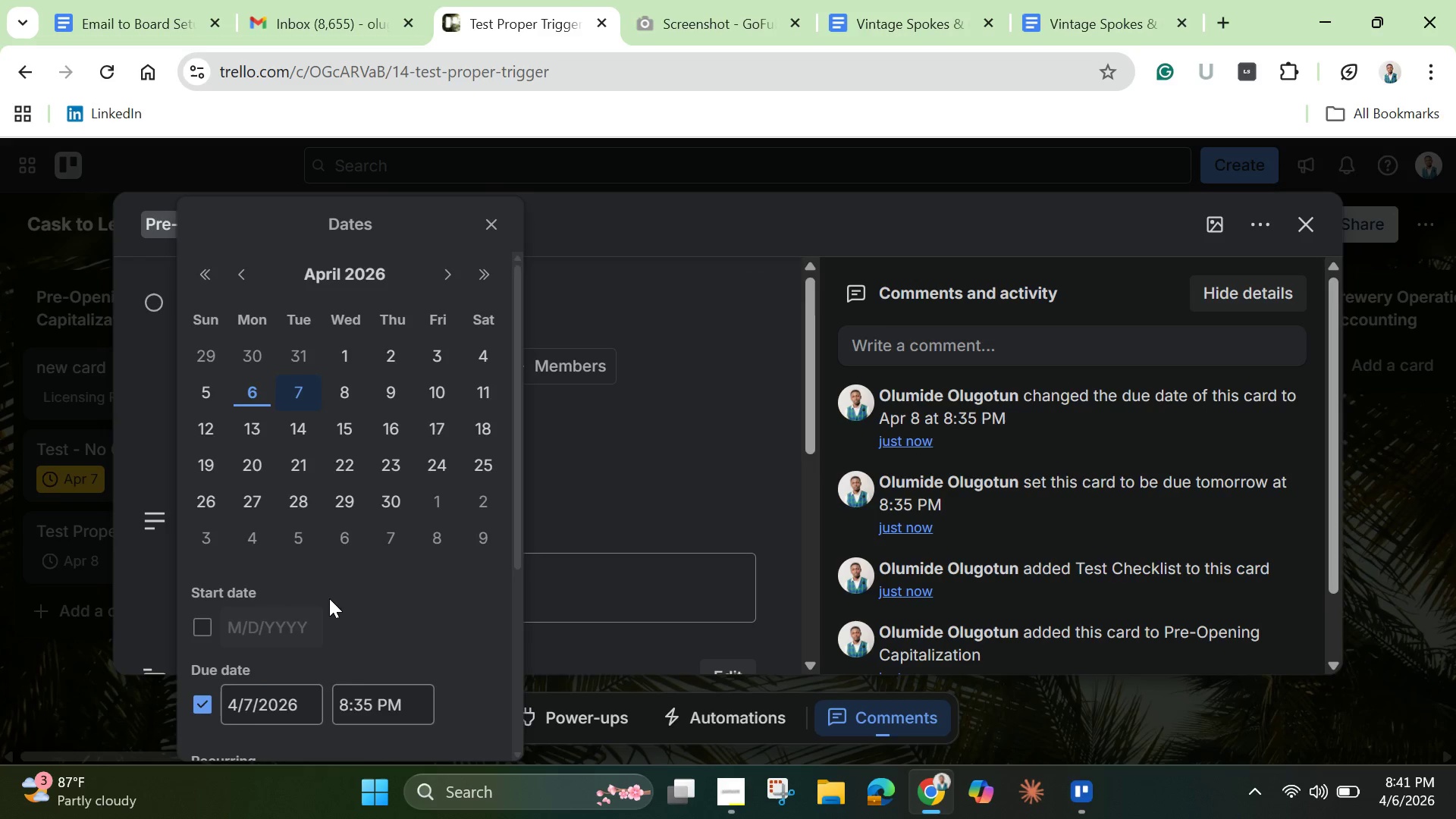 
scroll: coordinate [329, 585], scroll_direction: down, amount: 3.0
 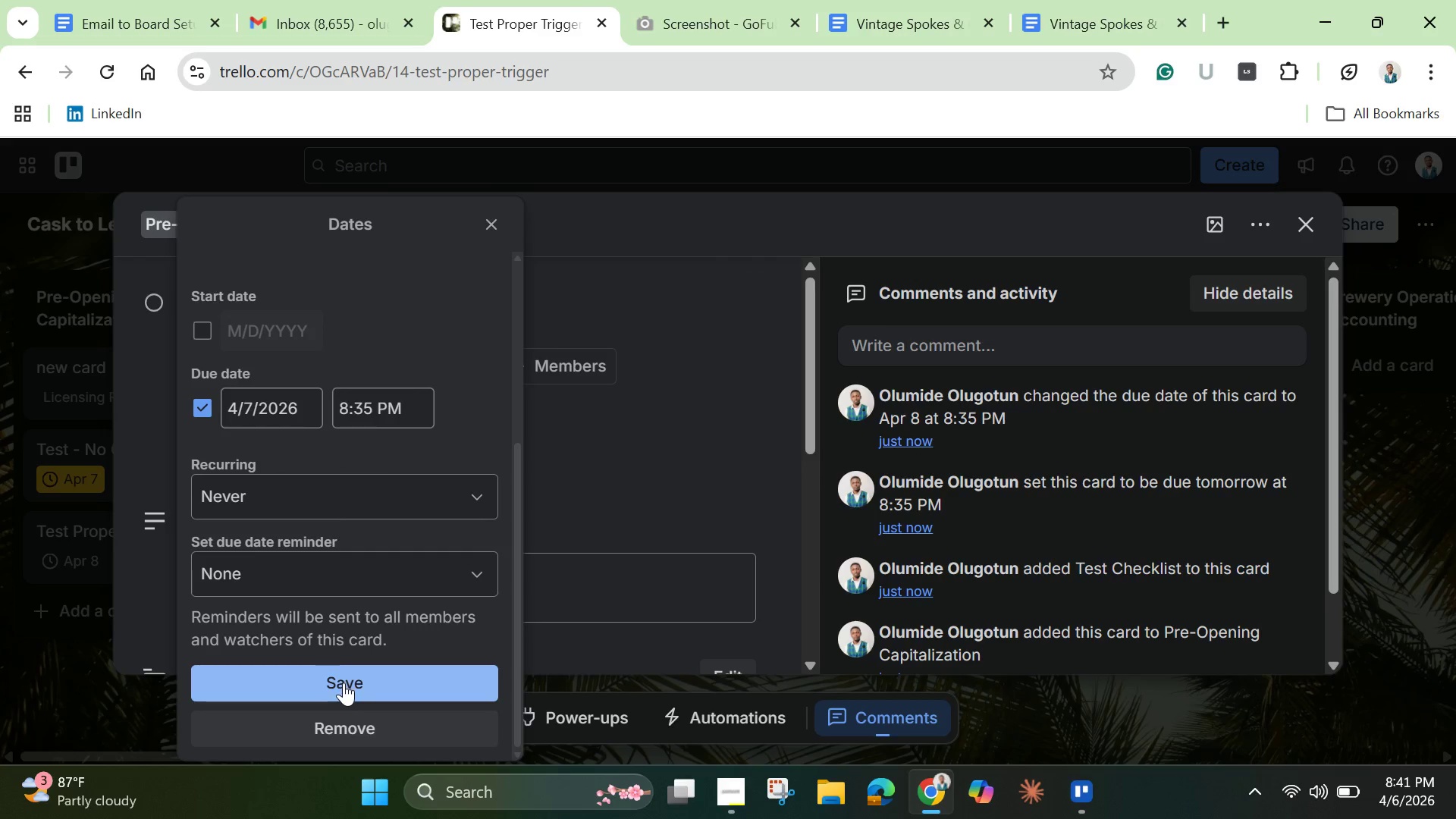 
left_click([344, 682])
 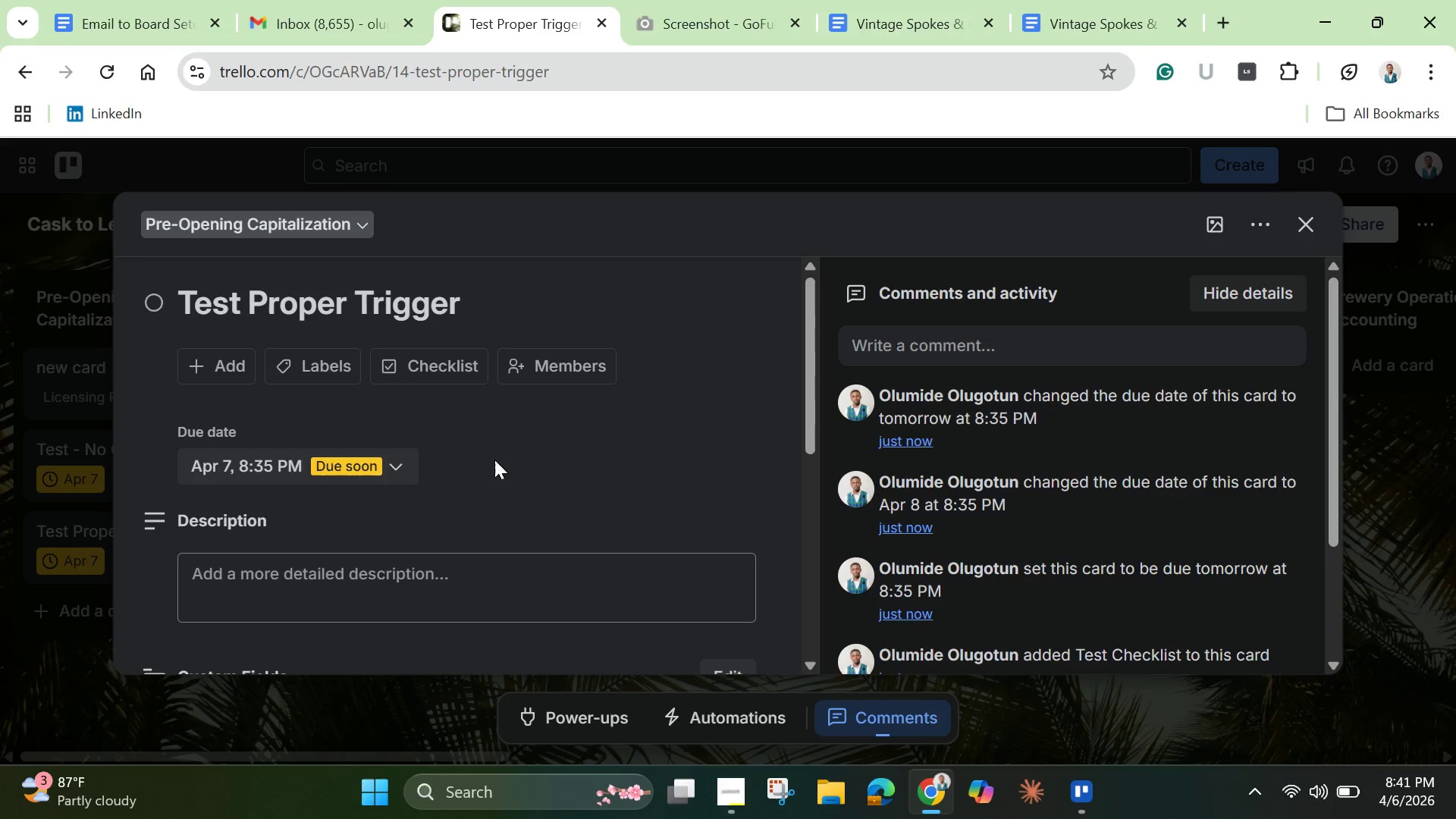 
scroll: coordinate [494, 458], scroll_direction: down, amount: 5.0
 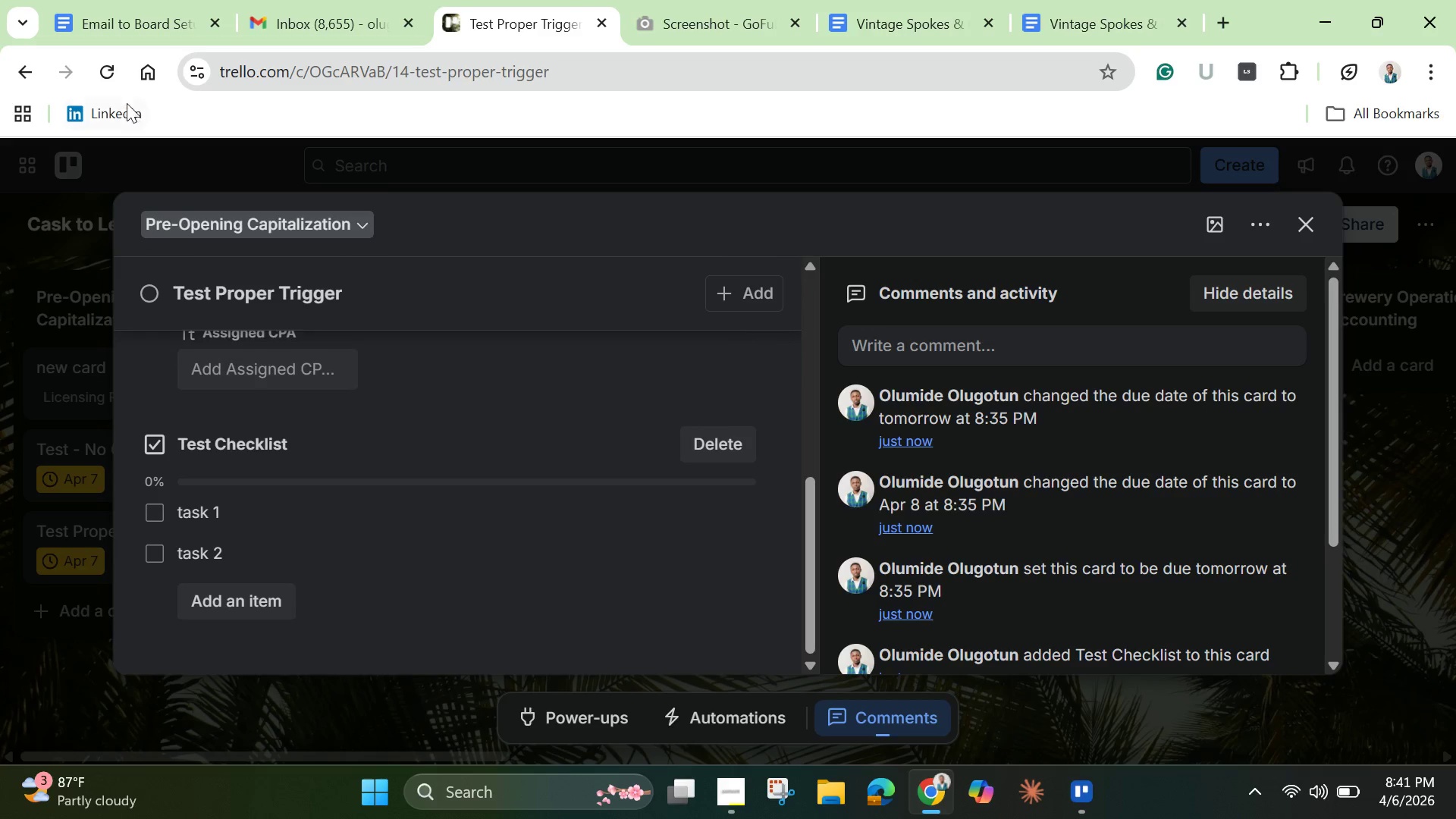 
left_click([110, 70])
 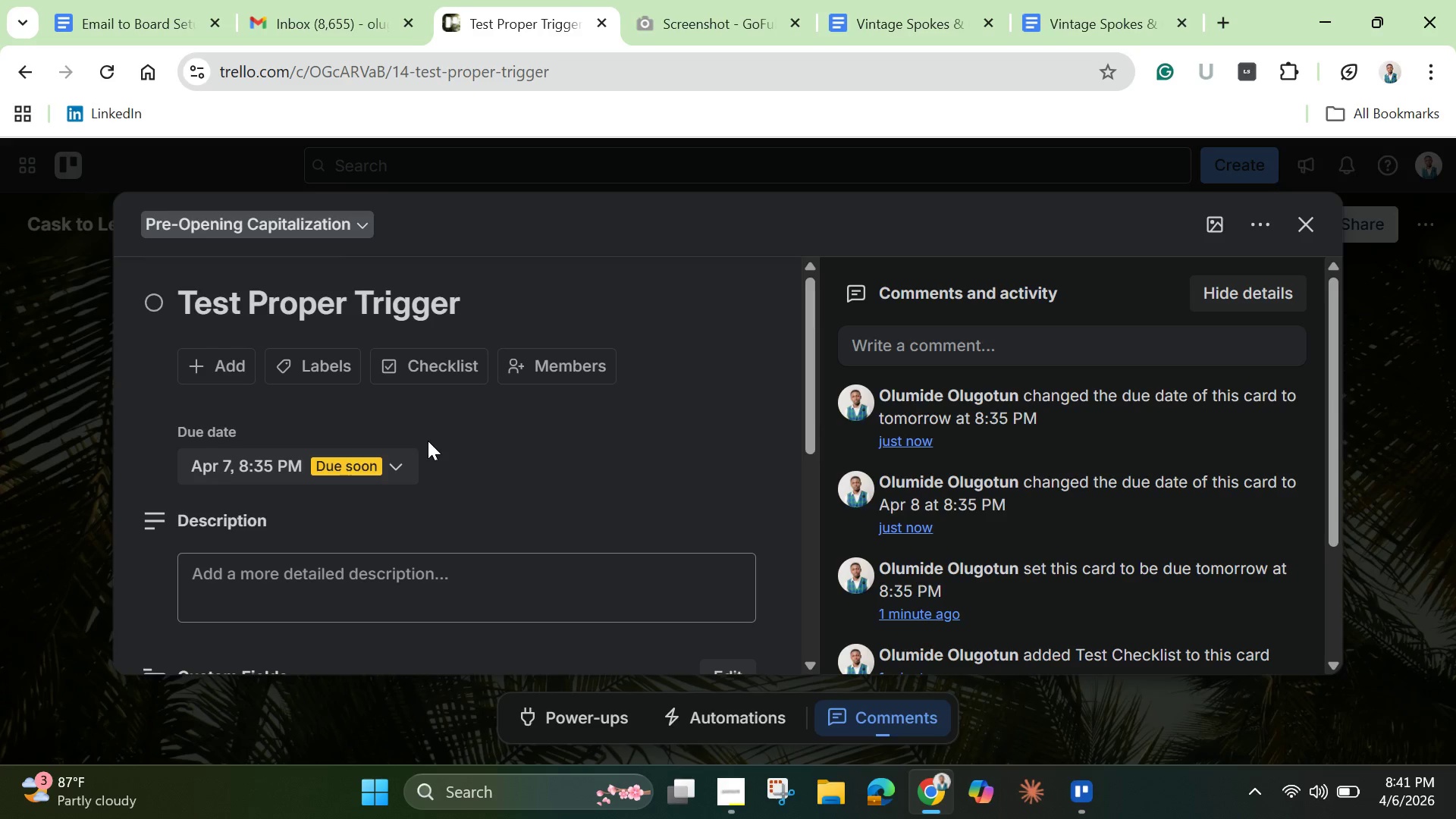 
wait(40.38)
 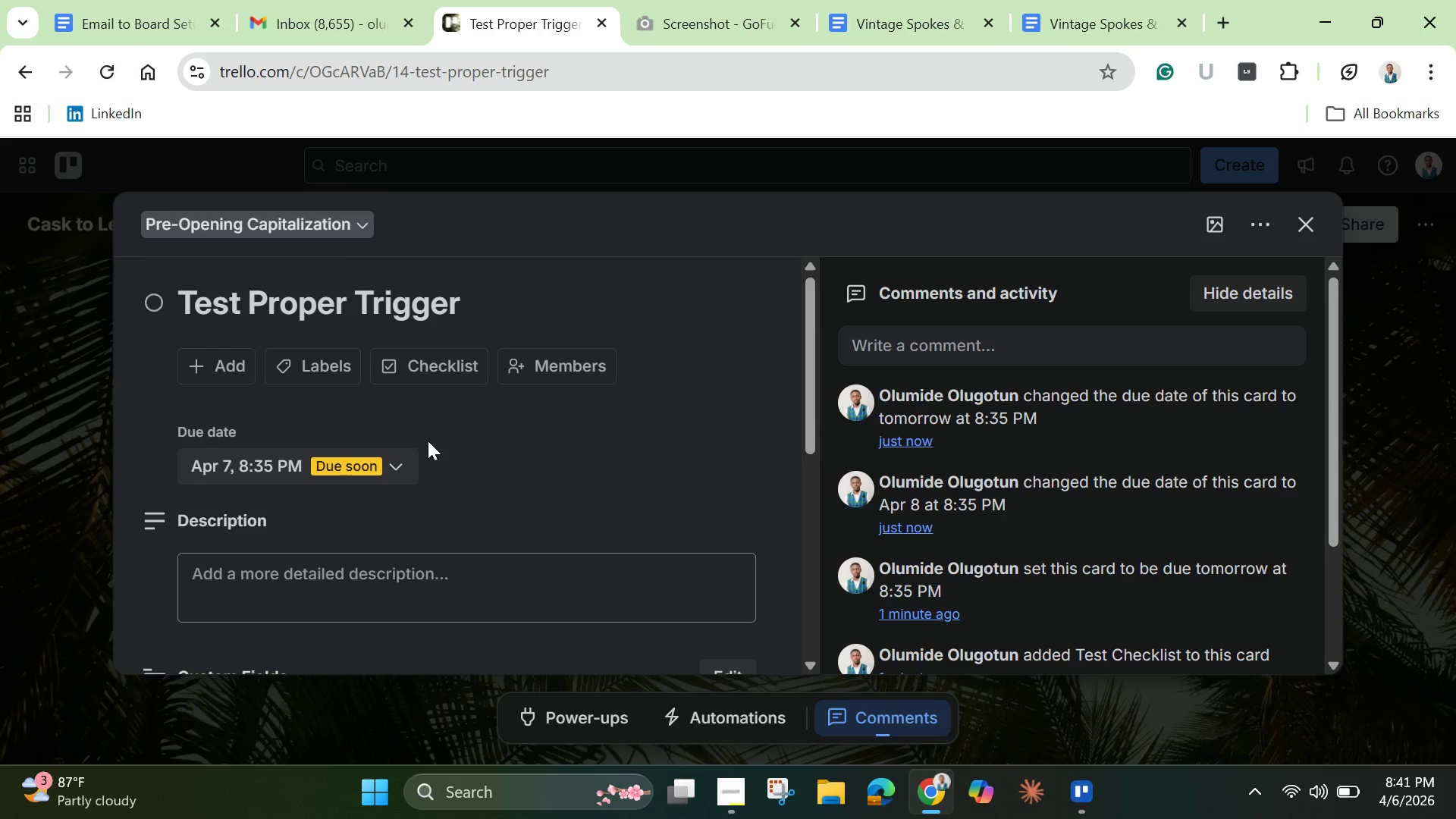 
left_click([1310, 226])
 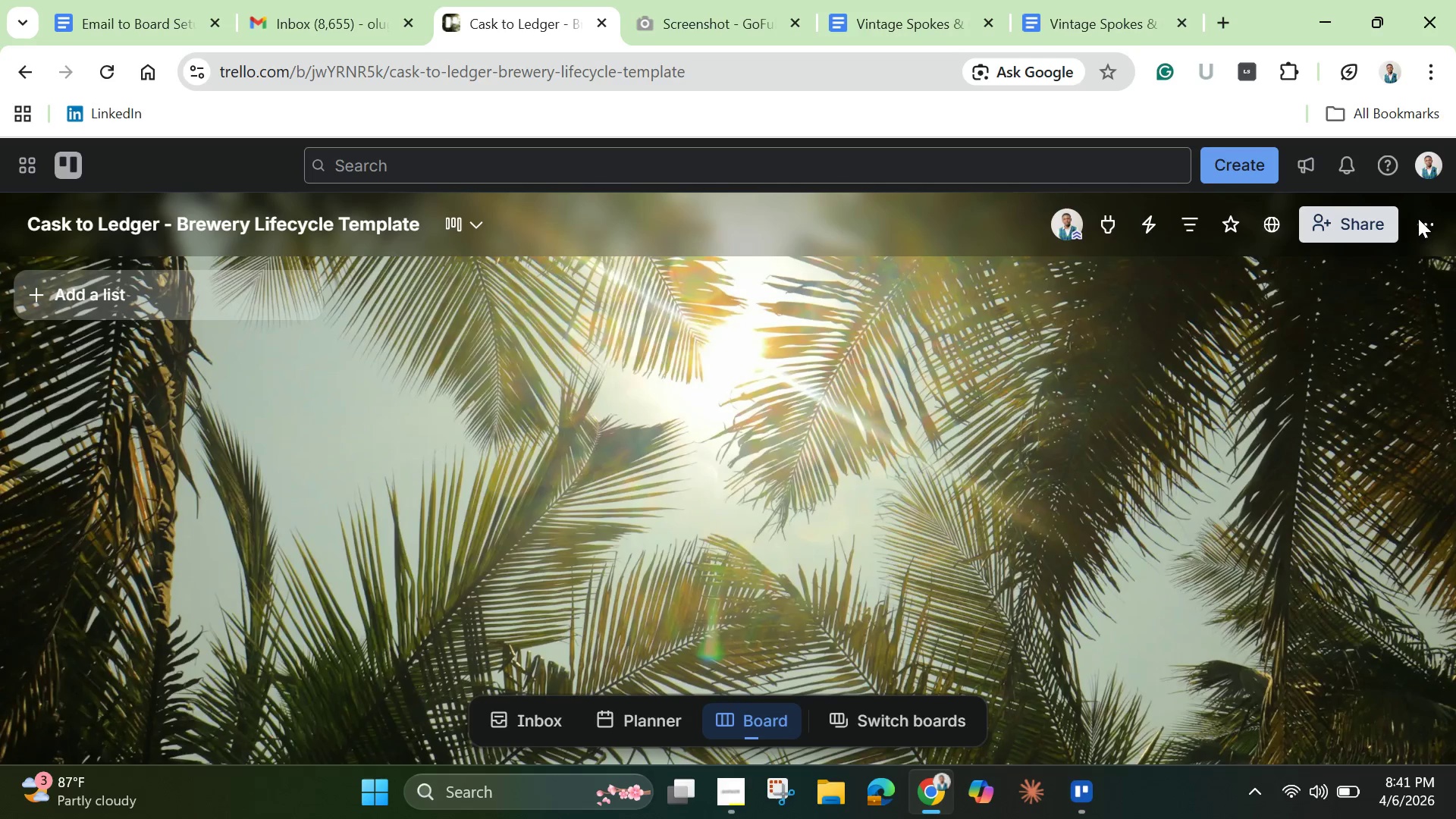 
left_click([1418, 218])
 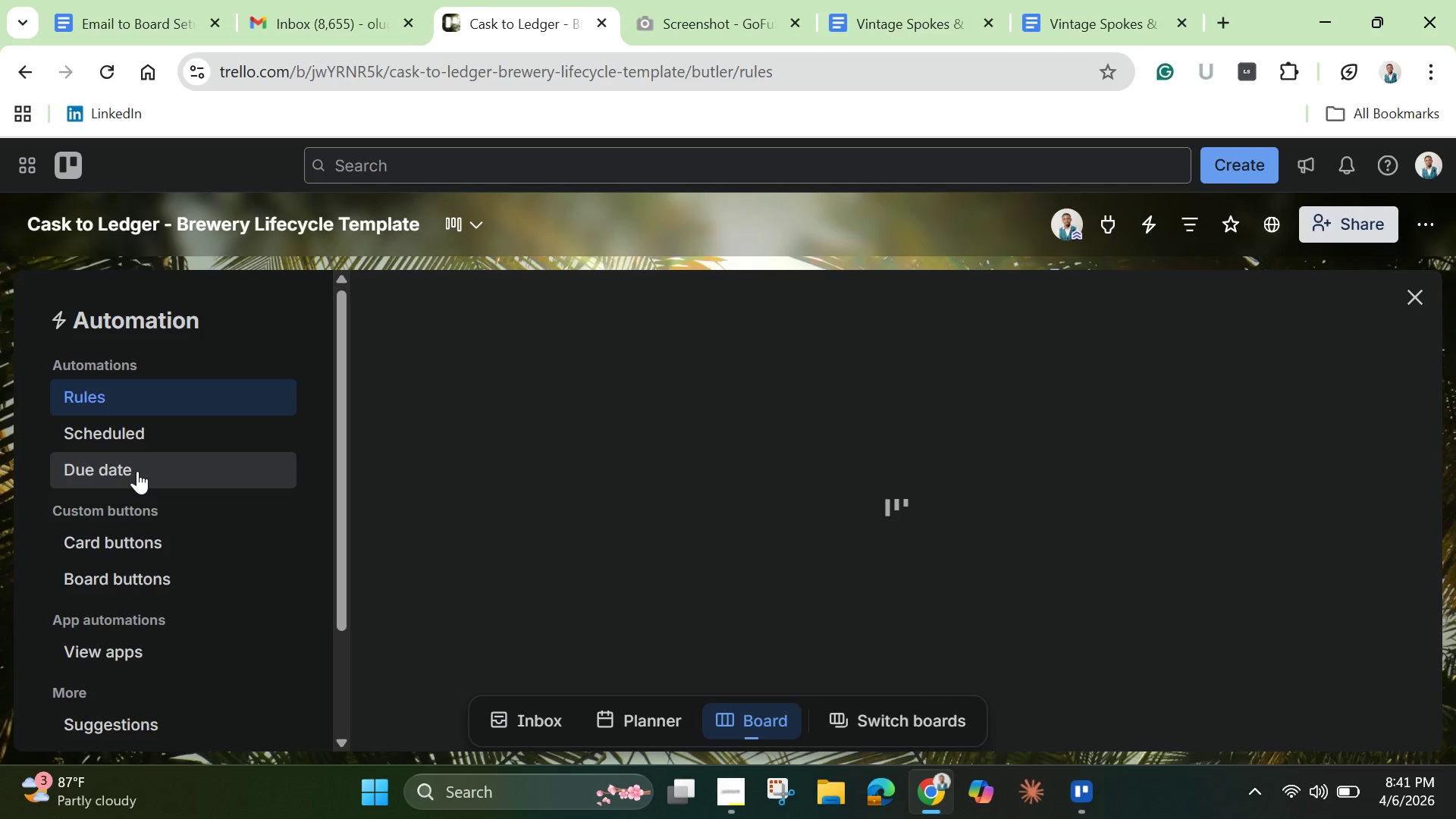 
wait(7.0)
 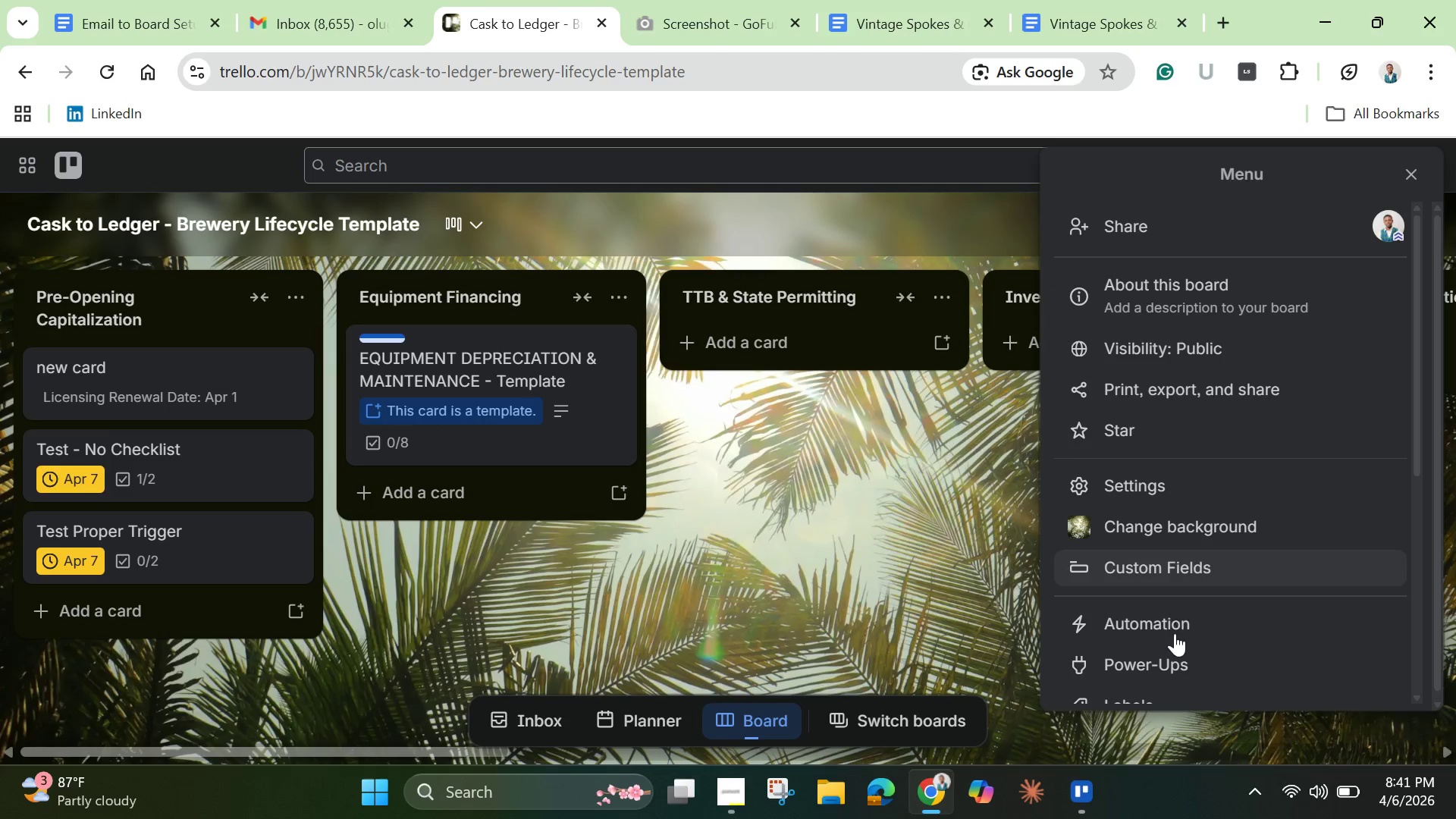 
left_click([137, 471])
 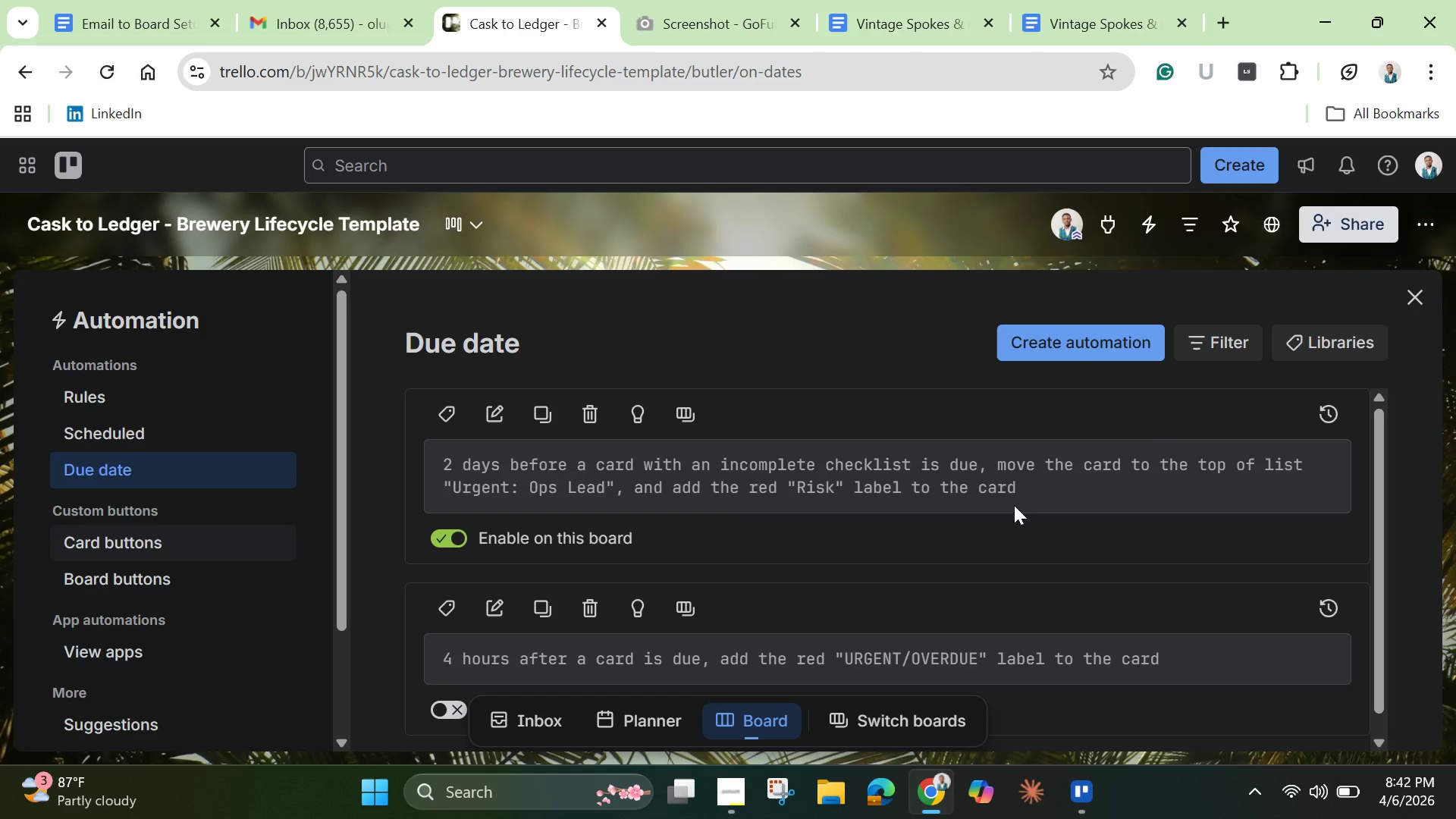 
left_click([1222, 342])
 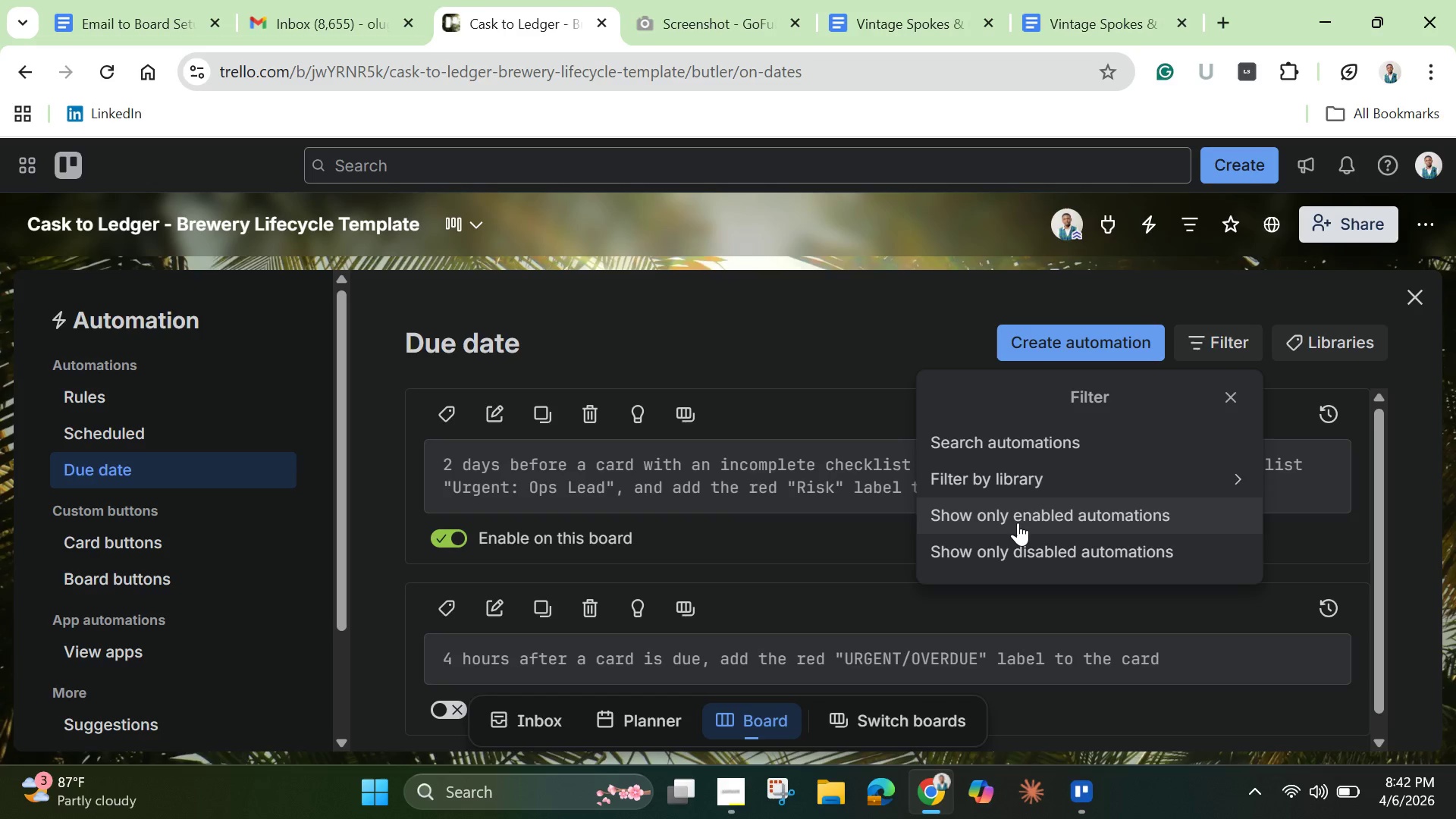 
left_click([1018, 521])
 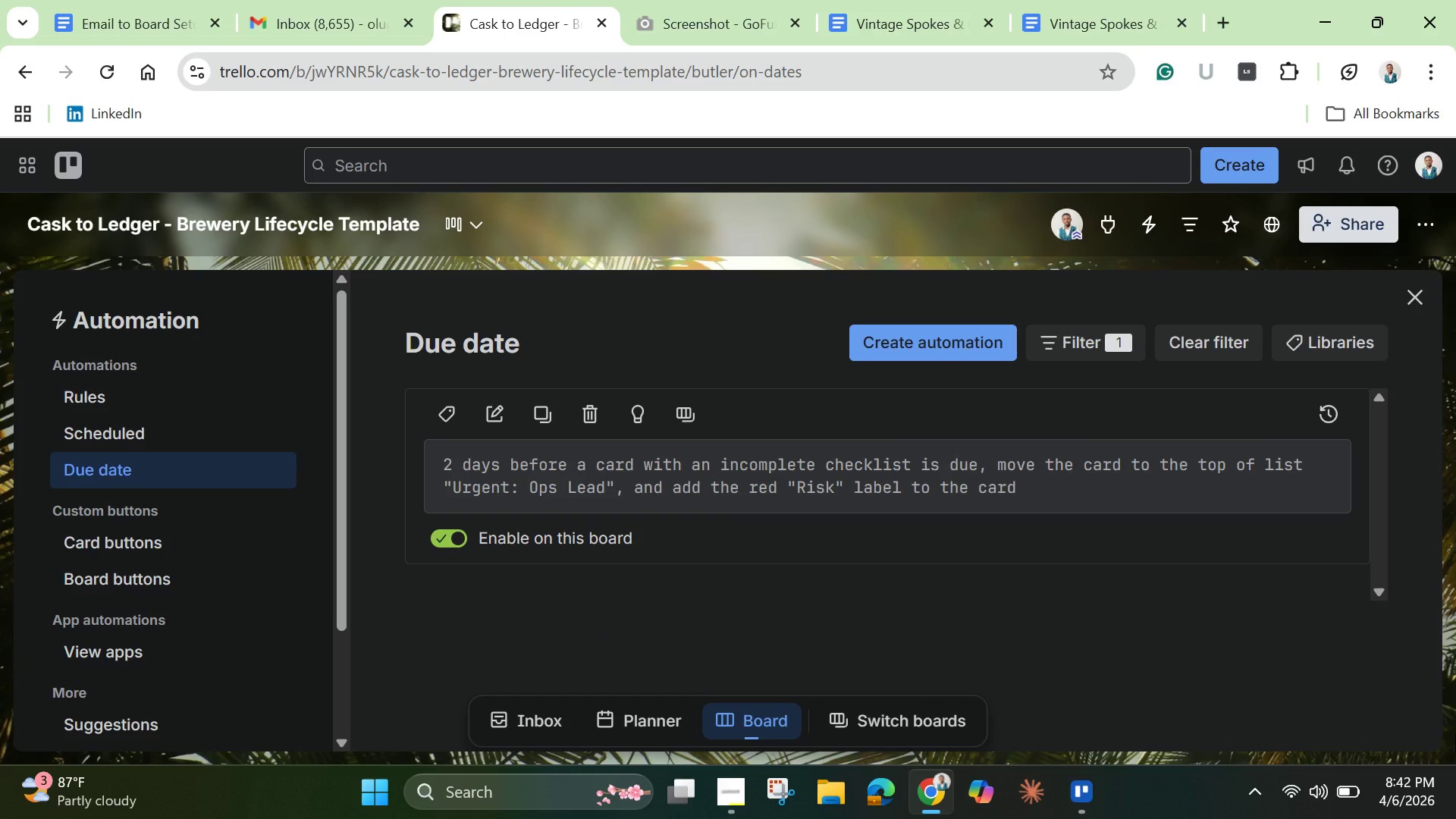 
wait(43.98)
 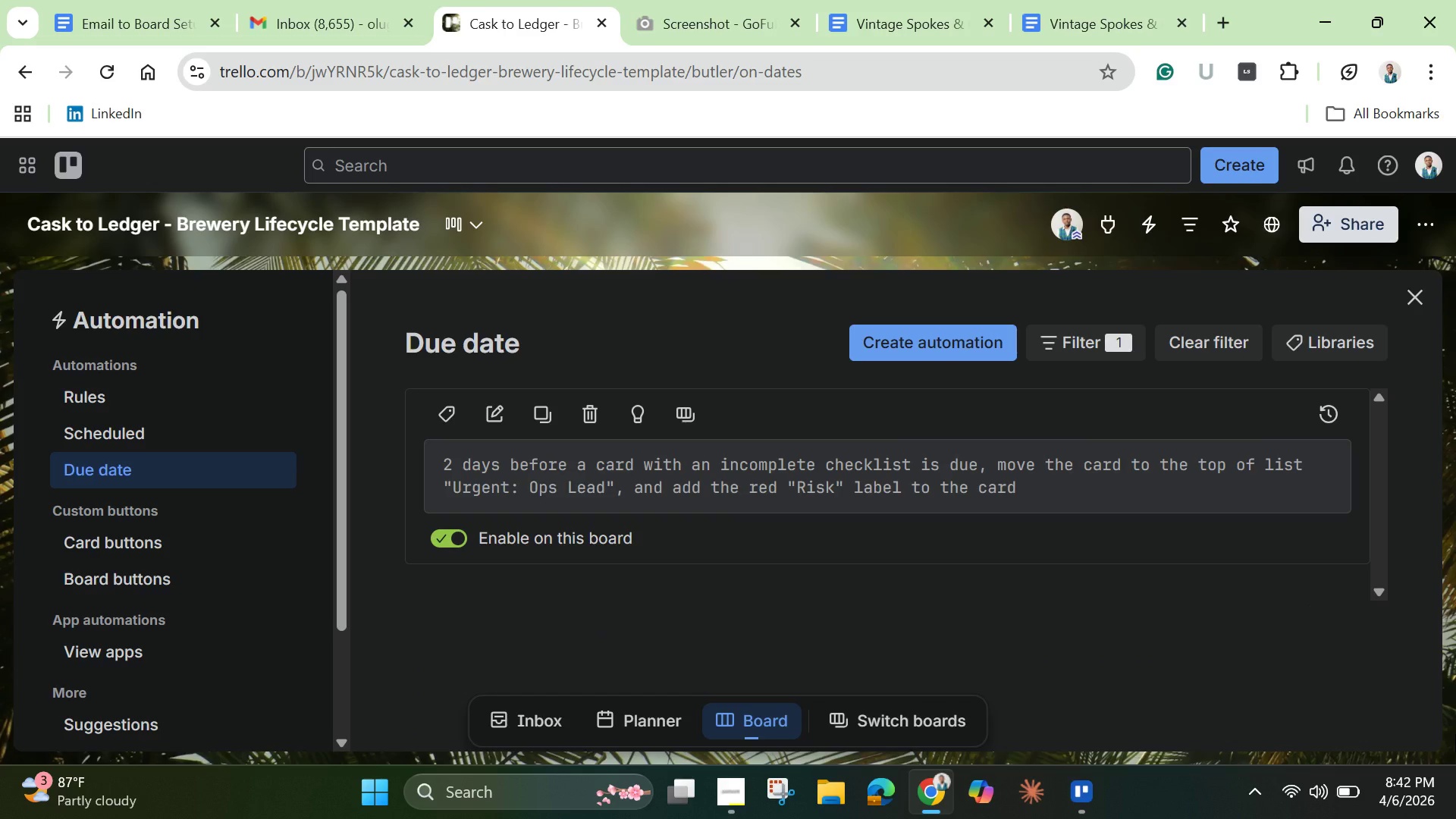 
left_click([1412, 288])
 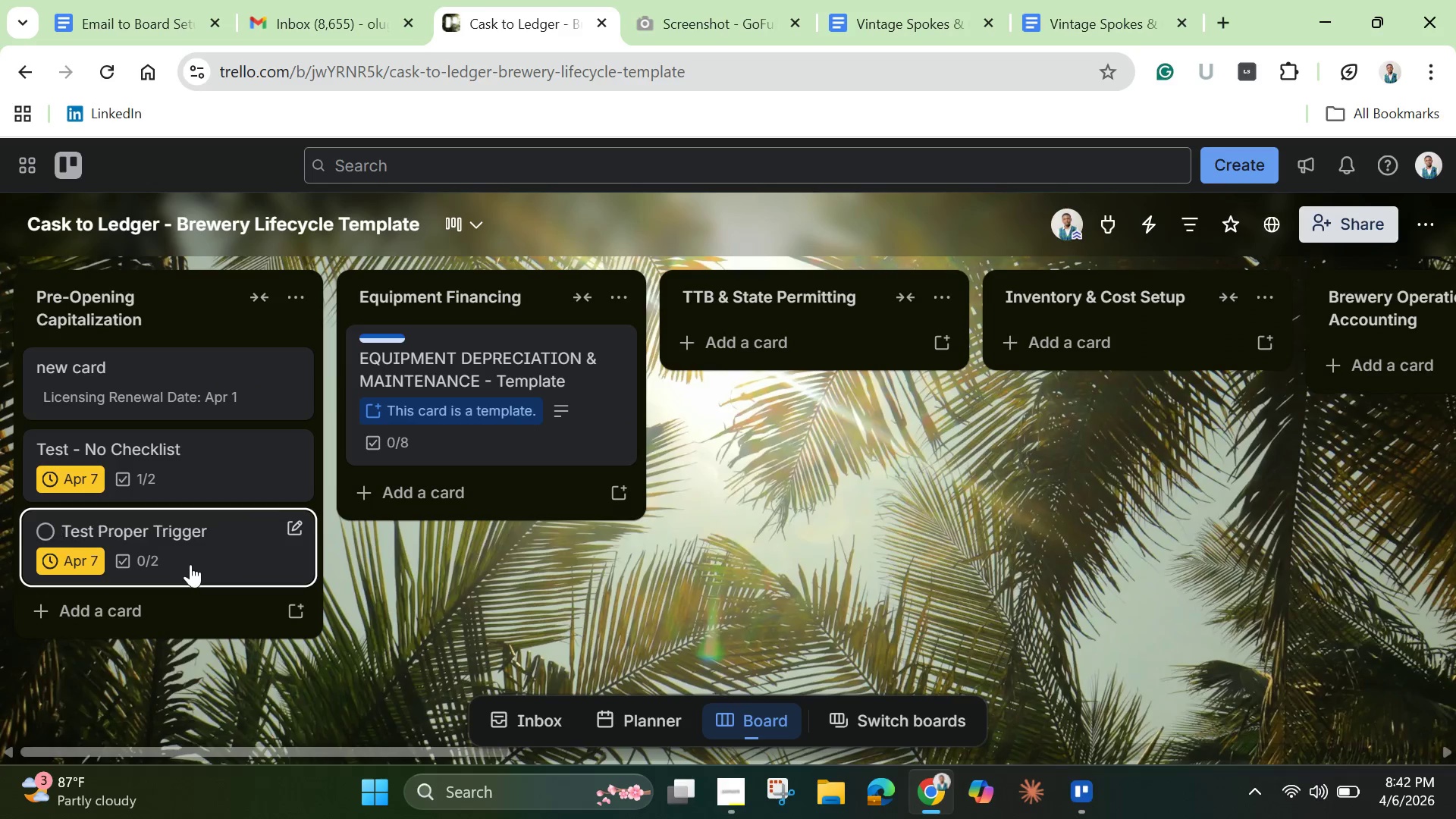 
left_click([190, 562])
 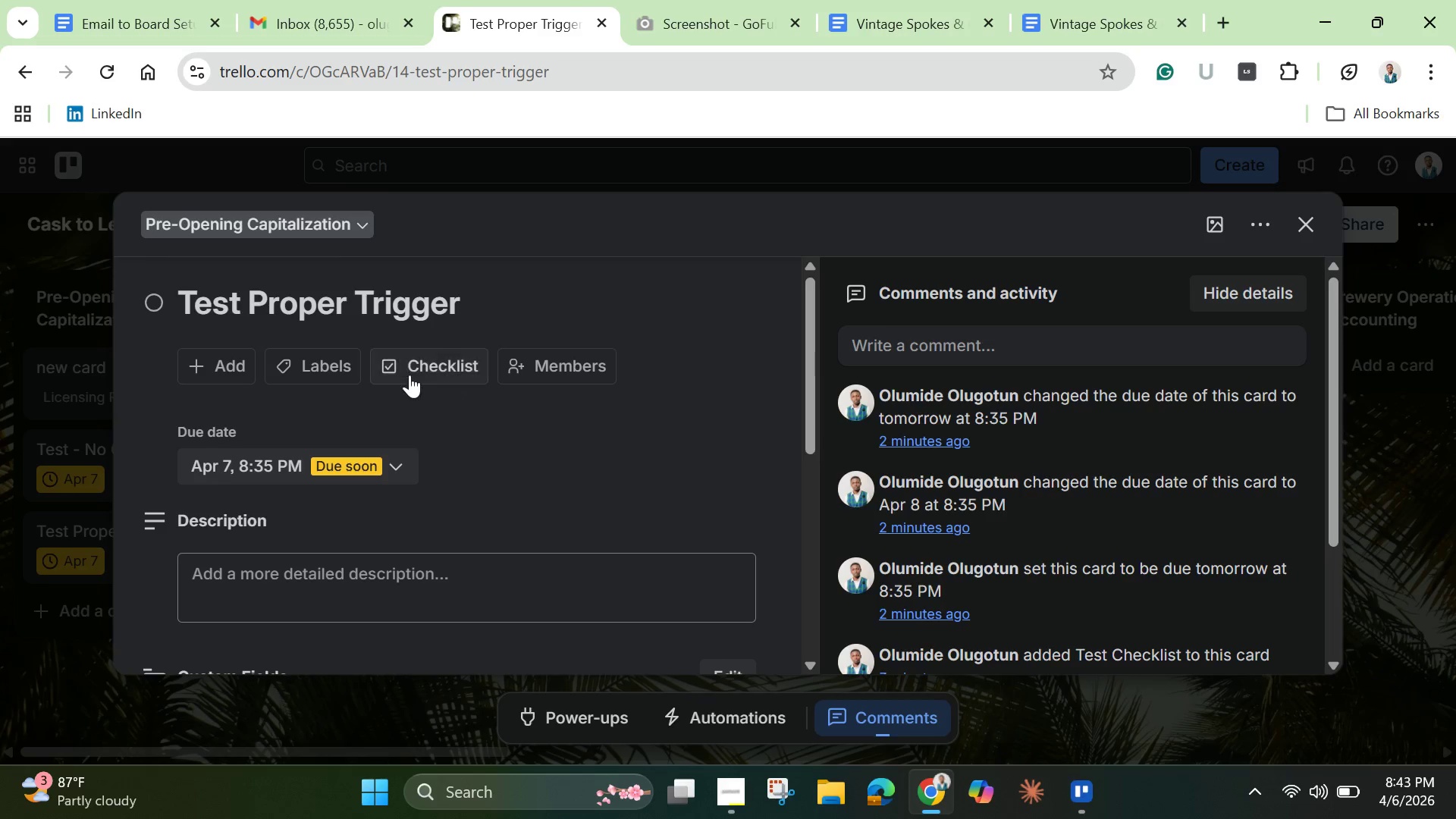 
wait(55.88)
 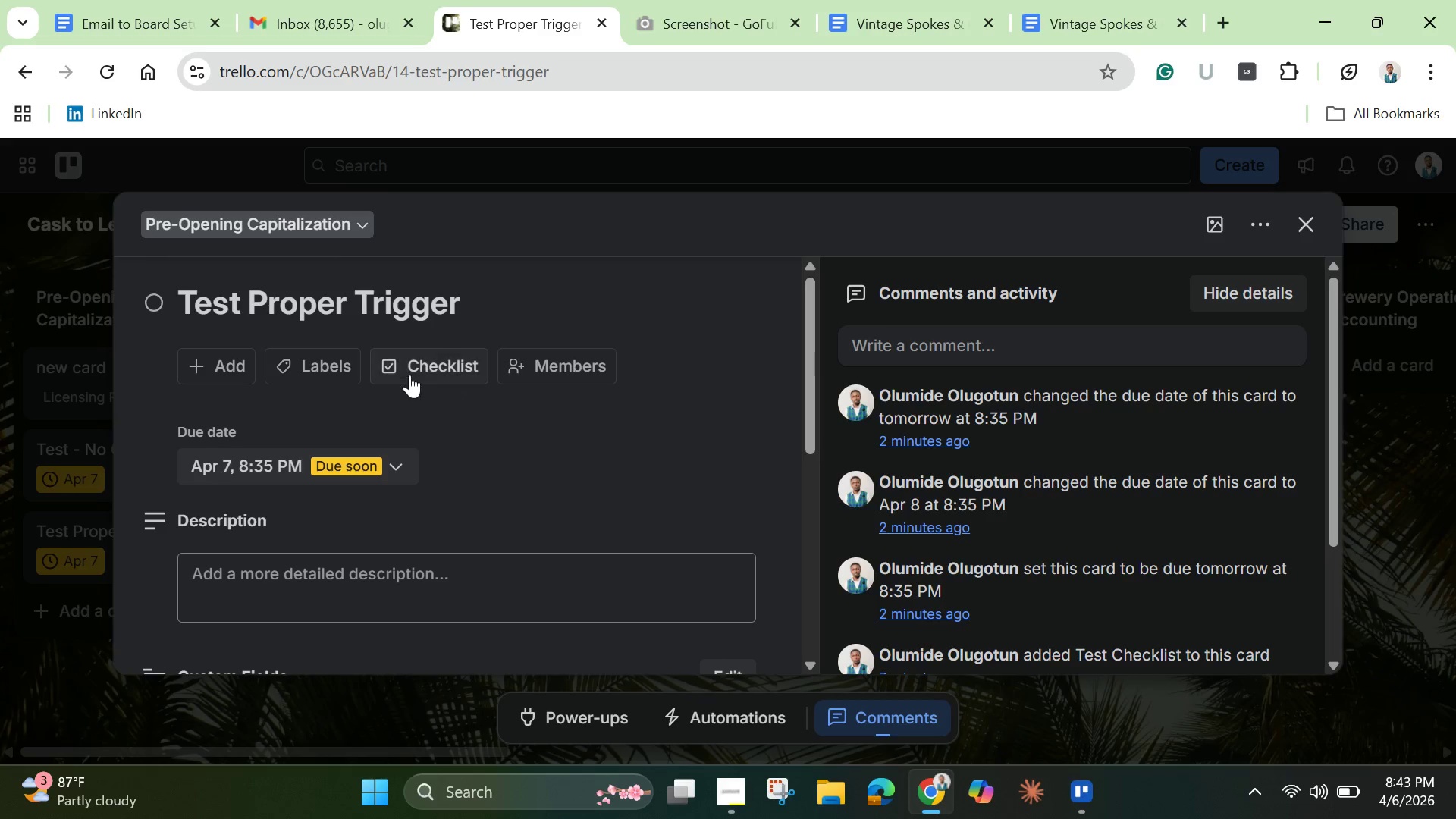 
left_click([397, 391])
 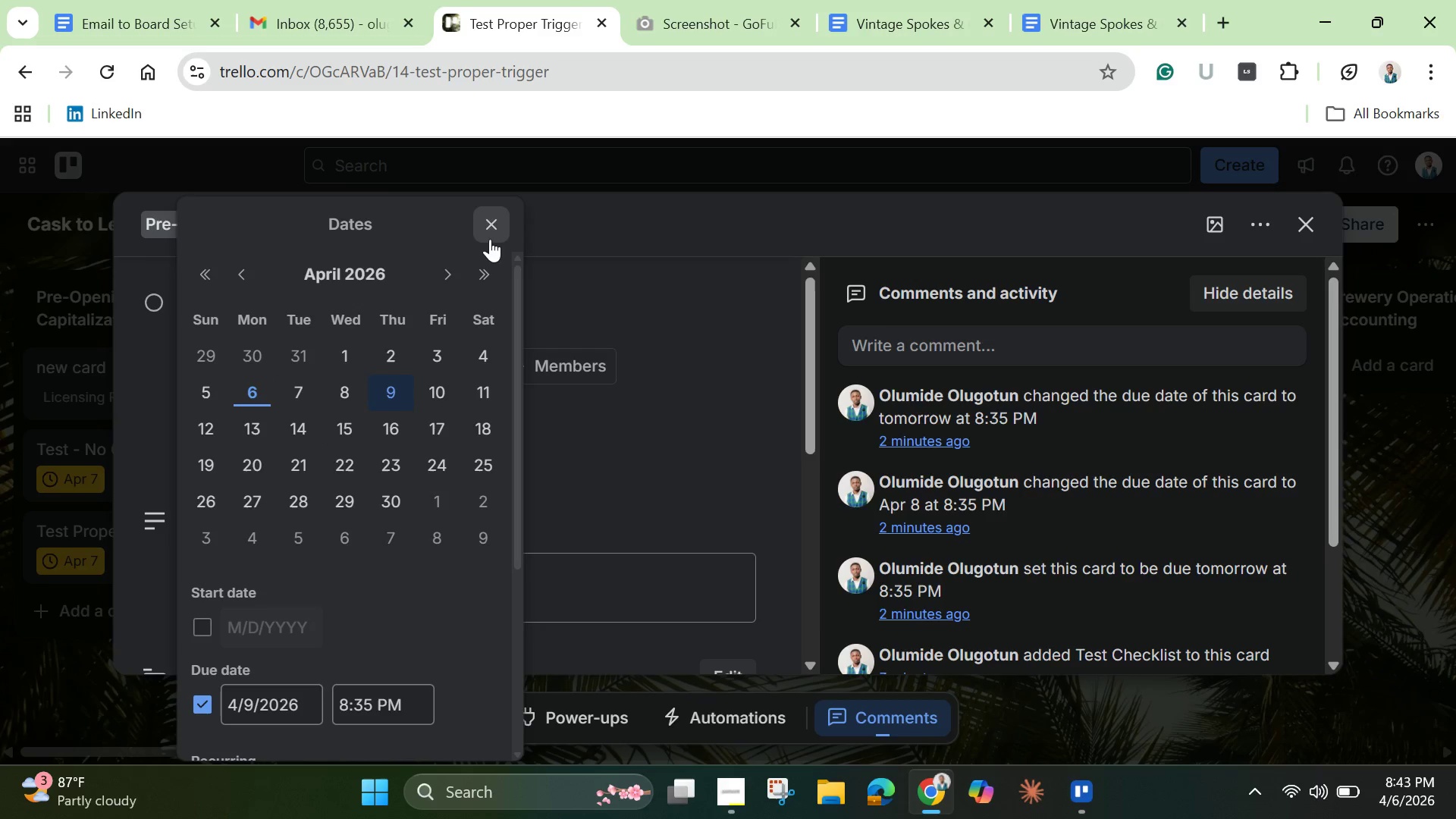 
left_click([490, 237])
 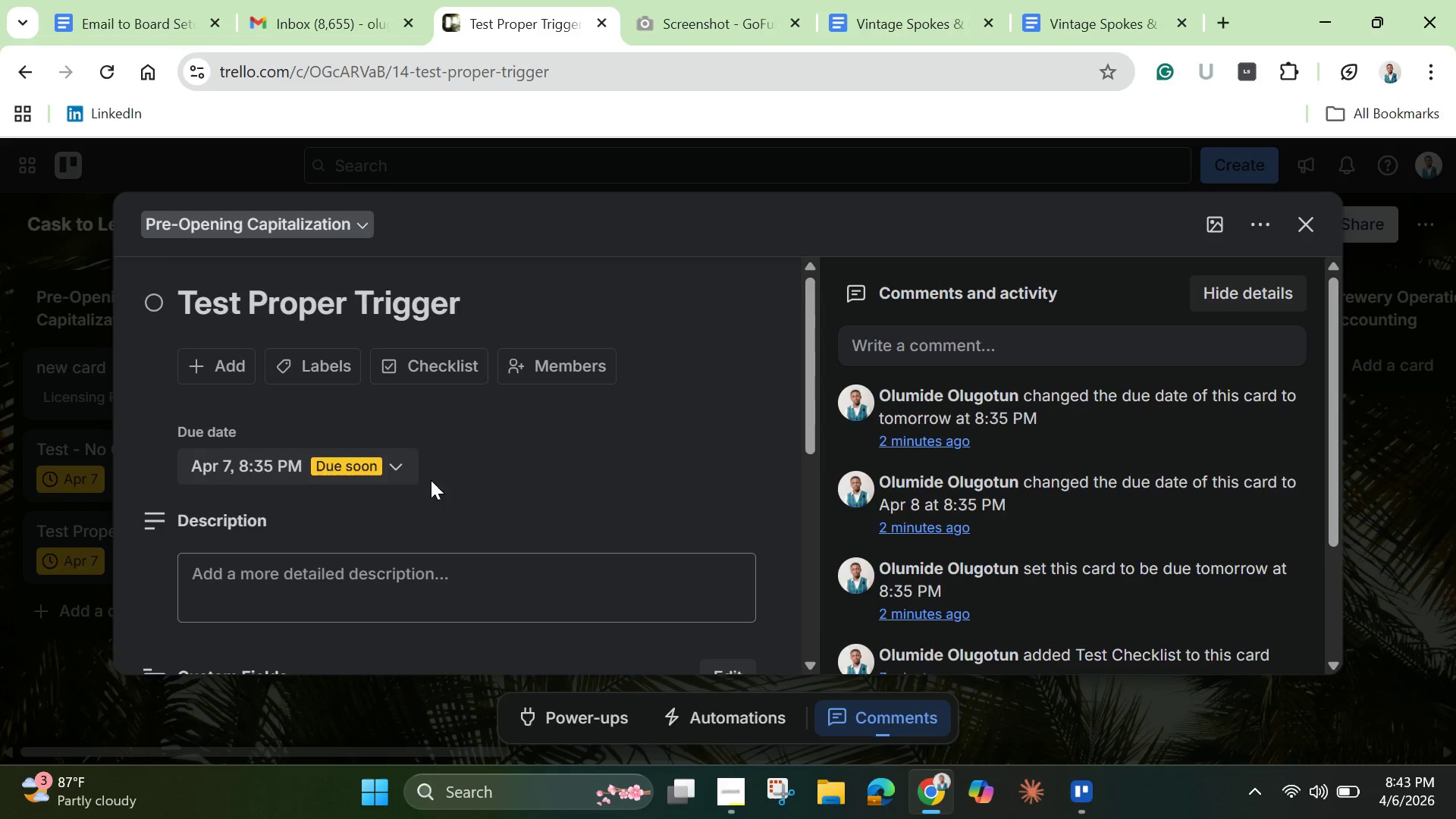 
left_click([390, 464])
 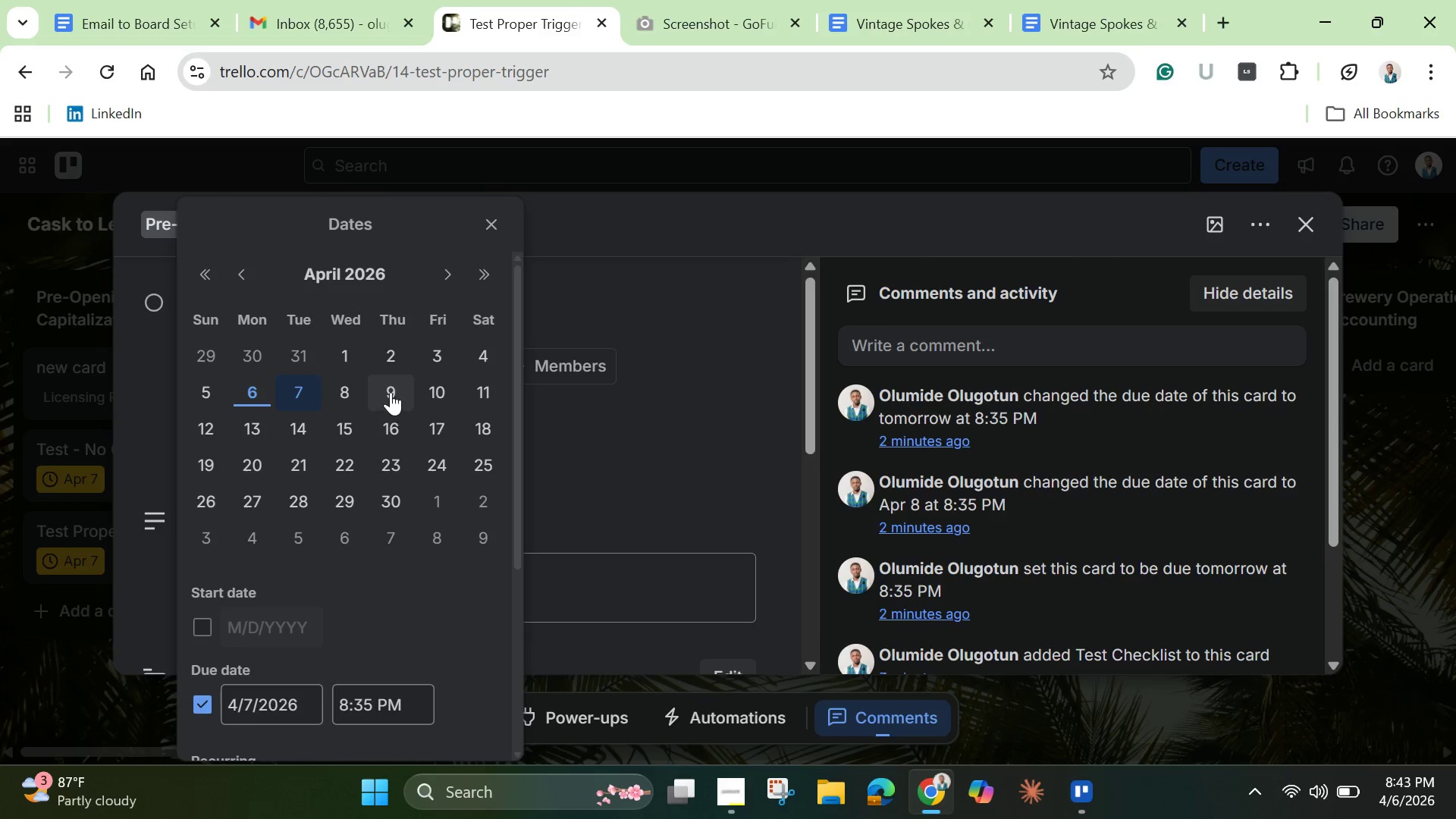 
left_click([388, 388])
 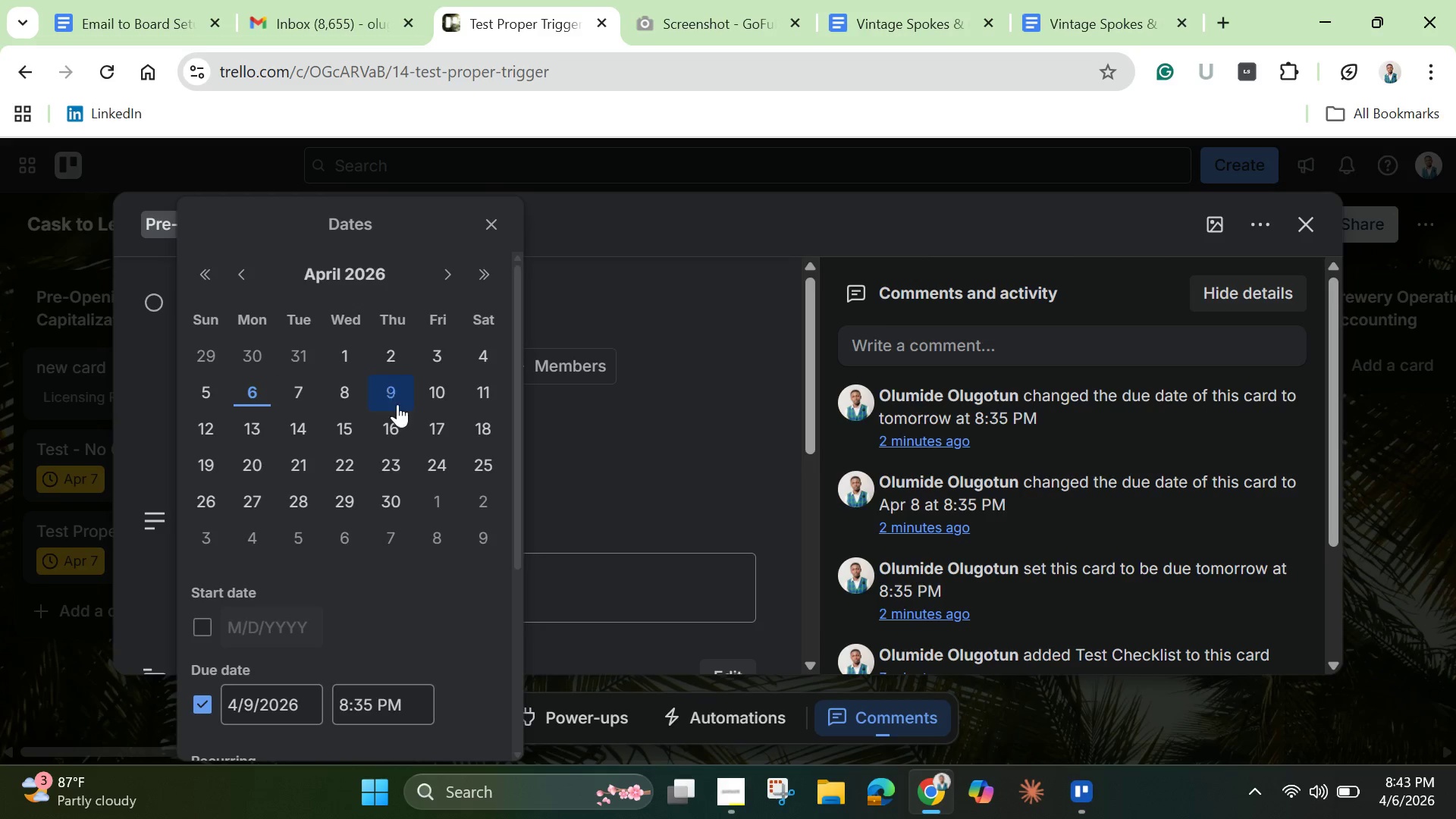 
scroll: coordinate [370, 733], scroll_direction: down, amount: 8.0
 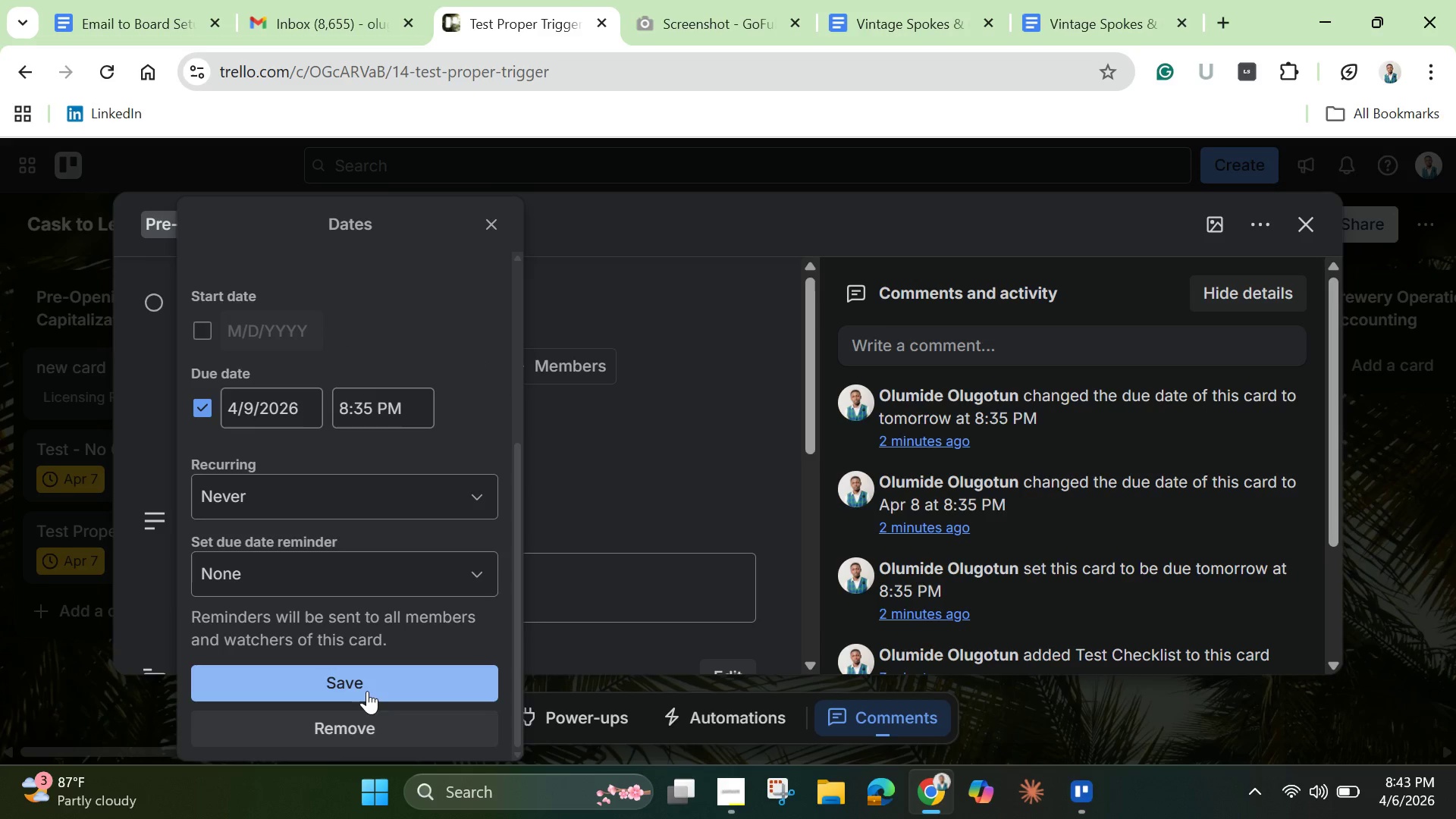 
left_click([367, 689])
 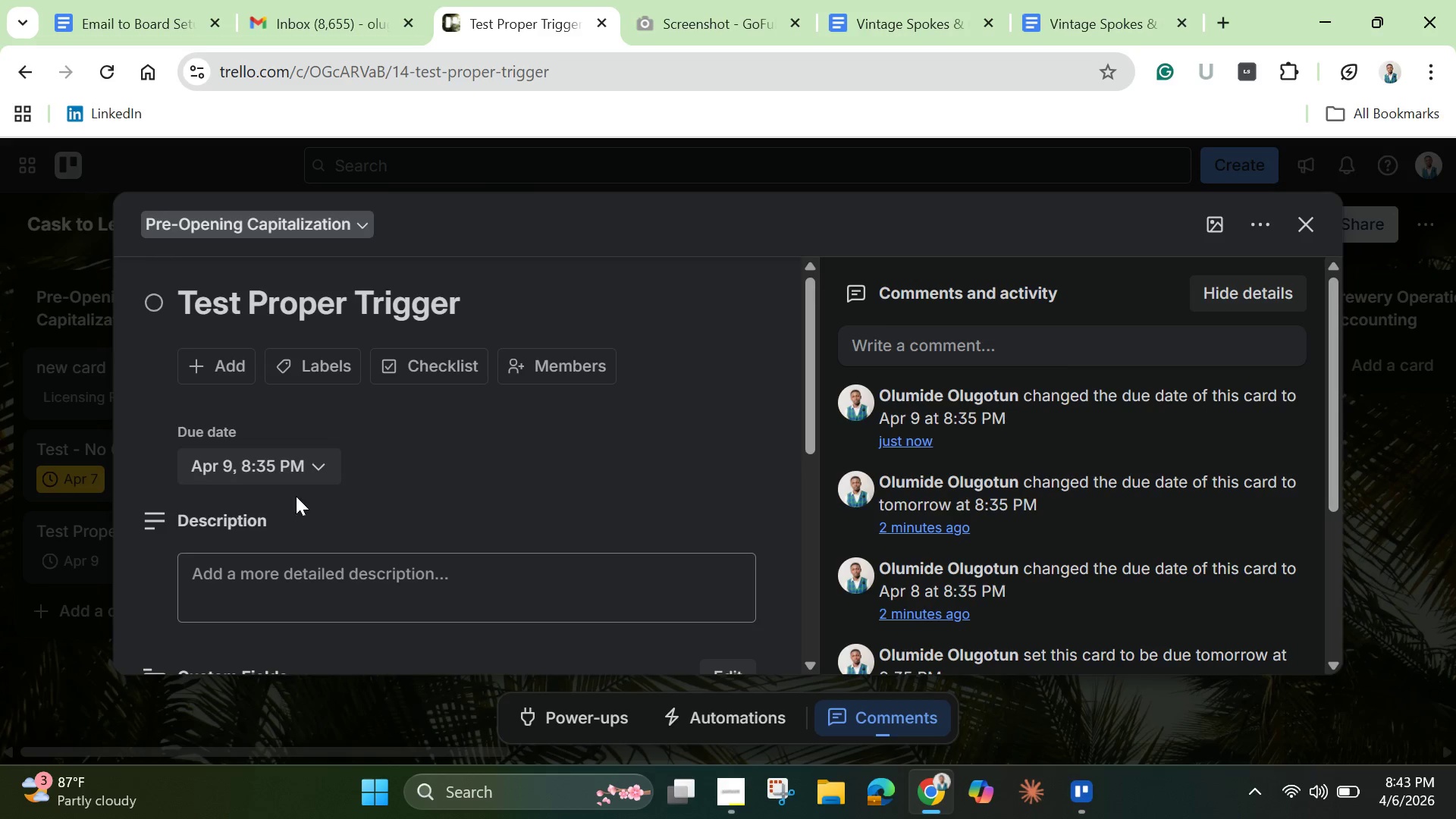 
wait(5.28)
 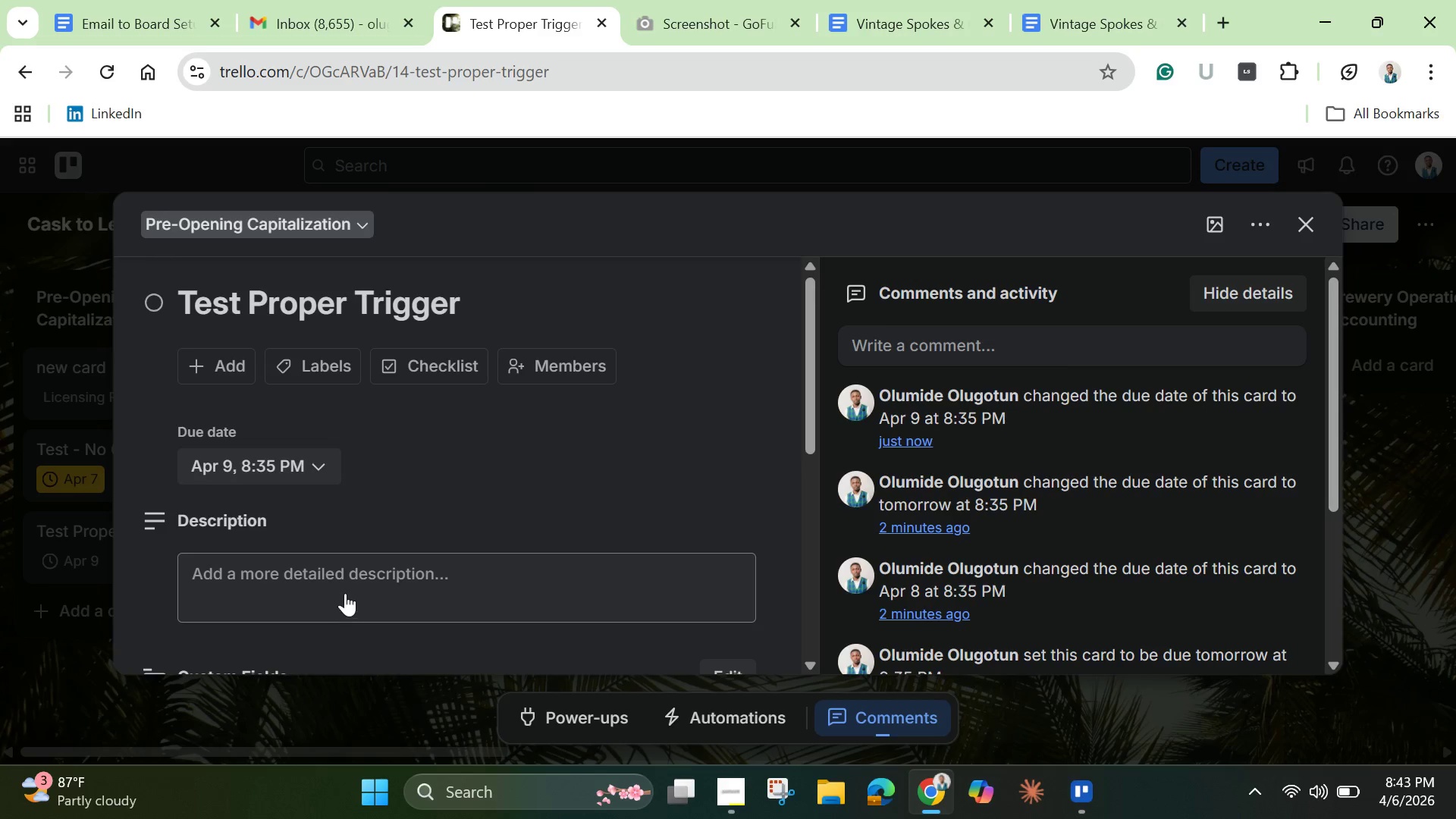 
left_click([325, 459])
 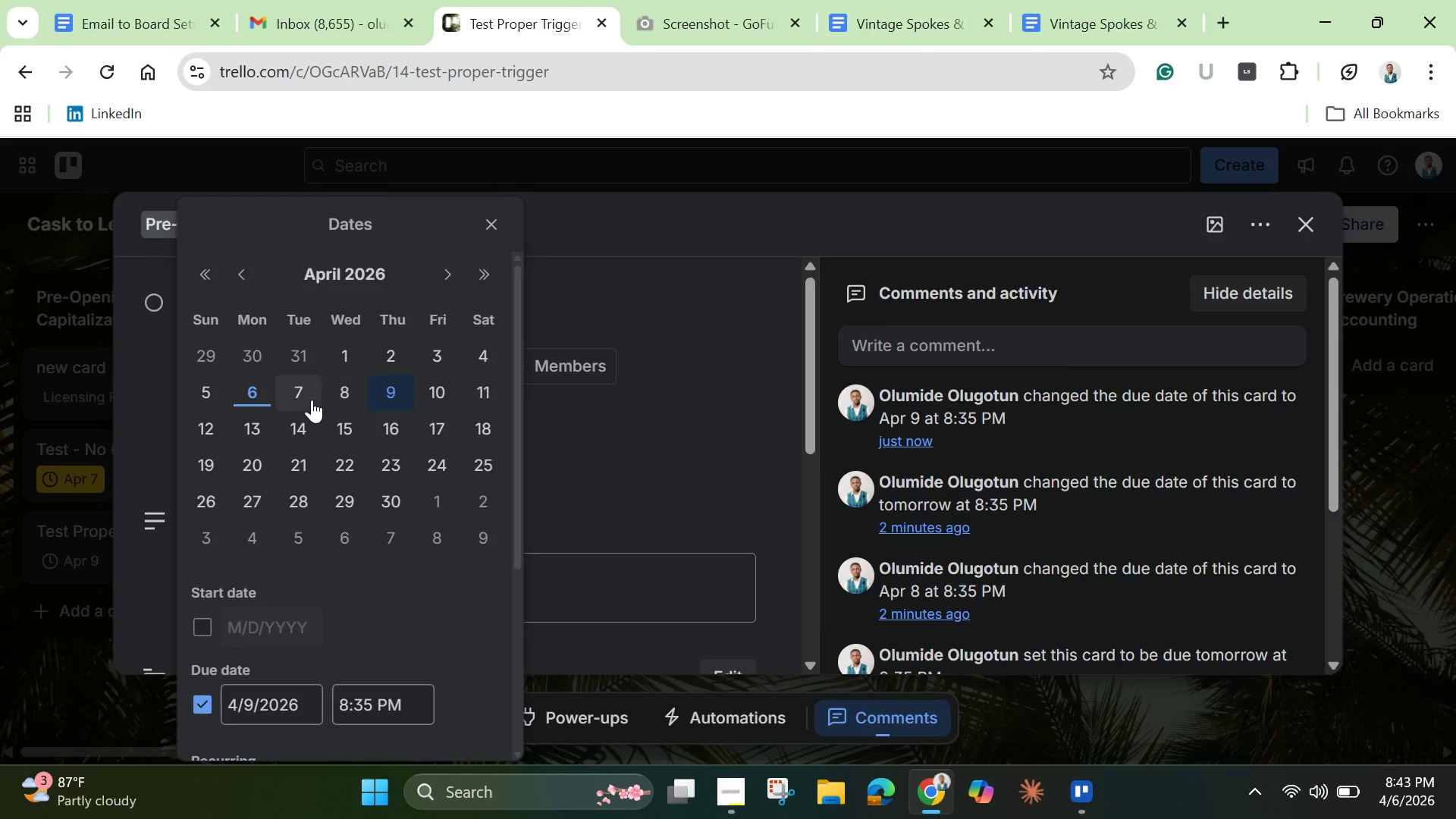 
left_click([303, 394])
 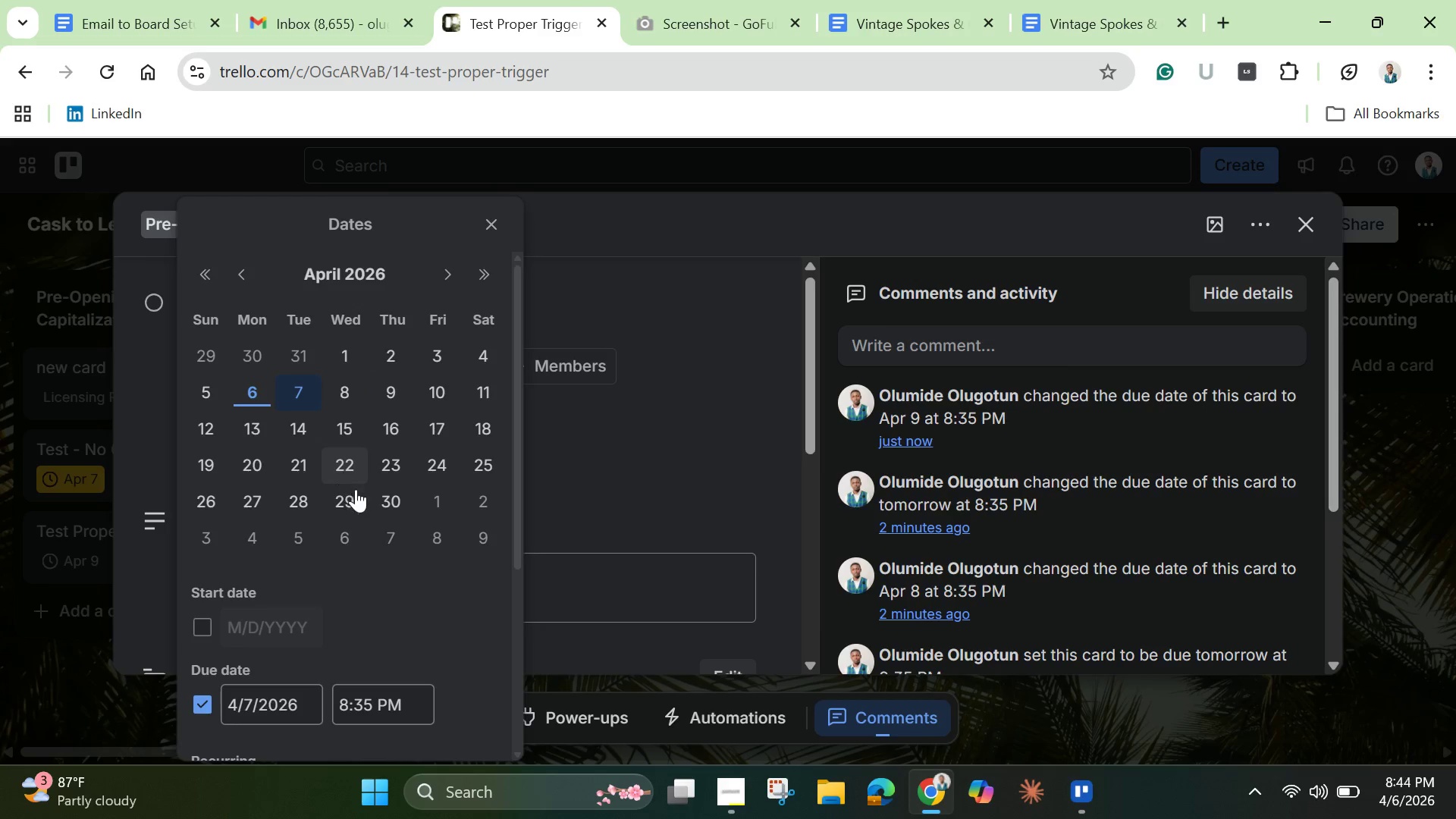 
scroll: coordinate [397, 708], scroll_direction: down, amount: 2.0
 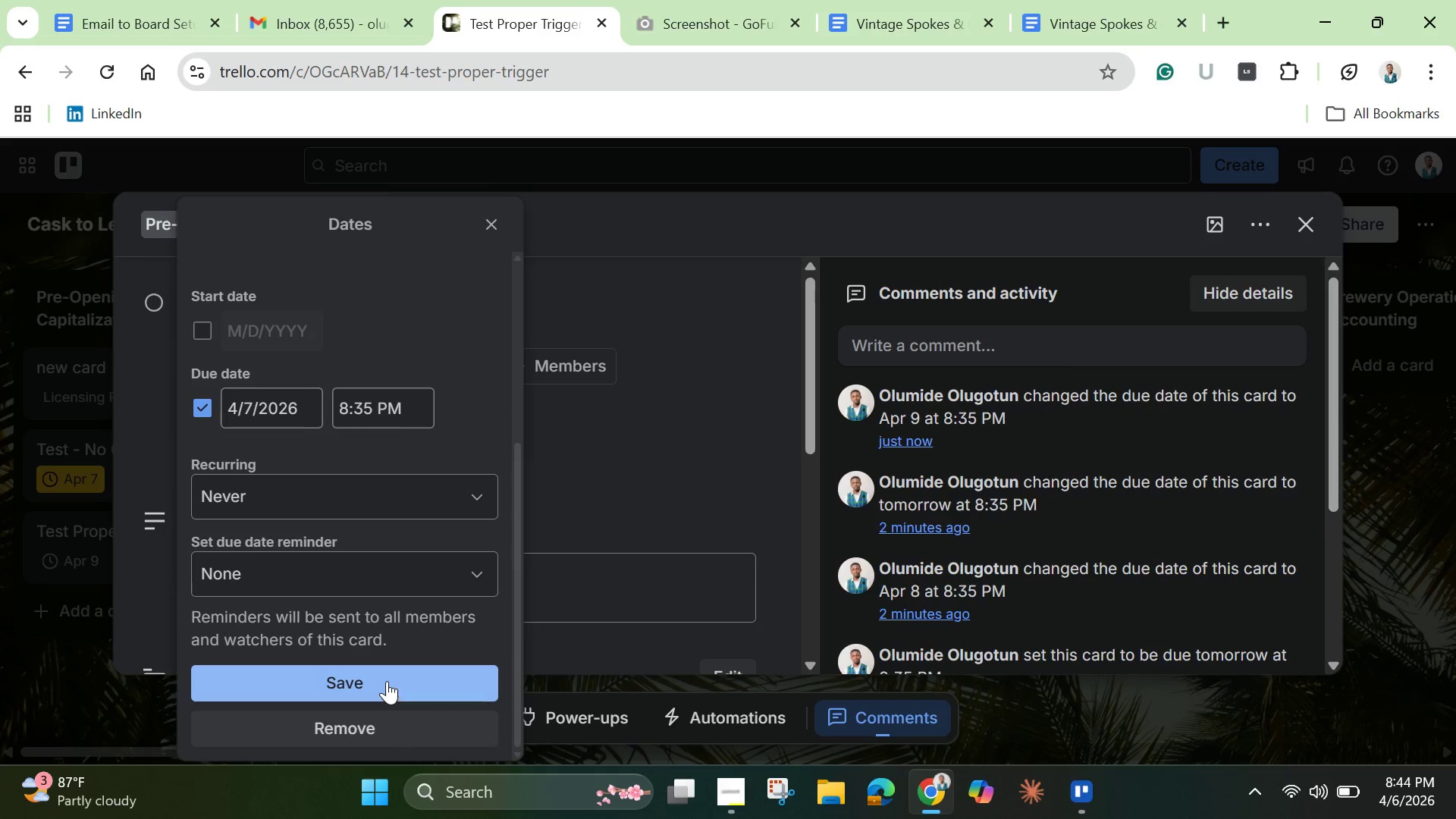 
left_click([387, 681])
 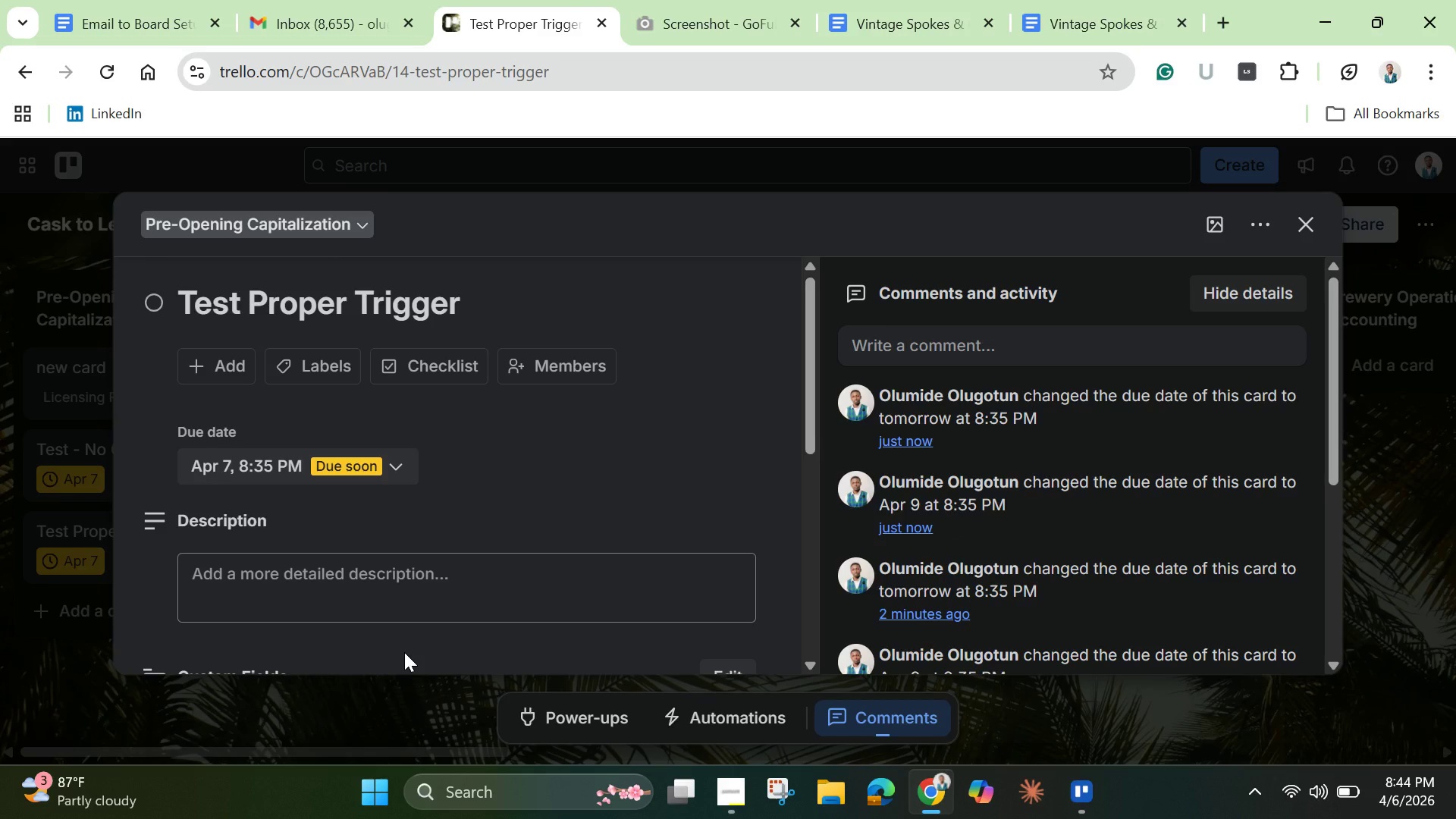 
wait(5.14)
 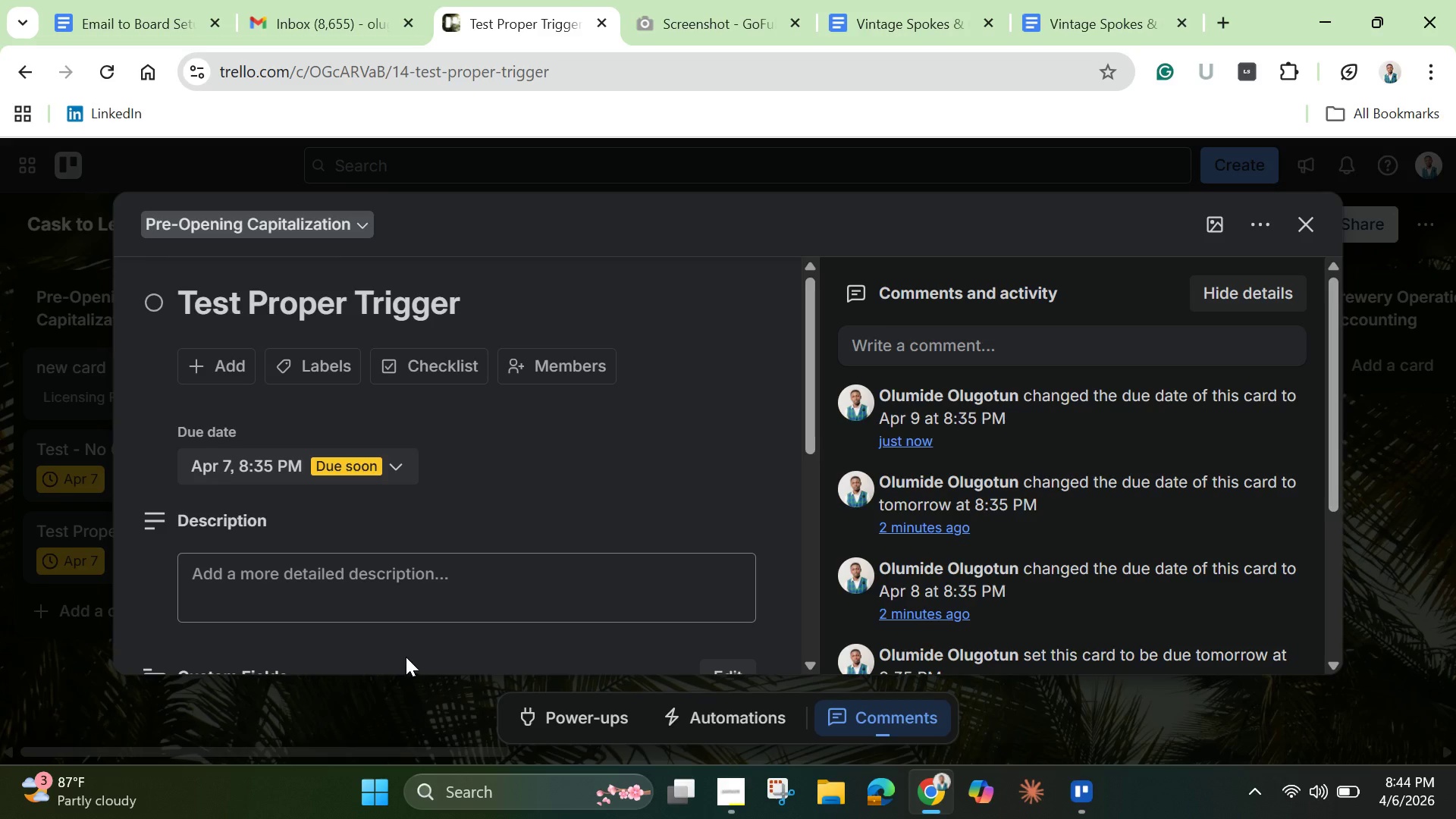 
scroll: coordinate [415, 582], scroll_direction: down, amount: 5.0
 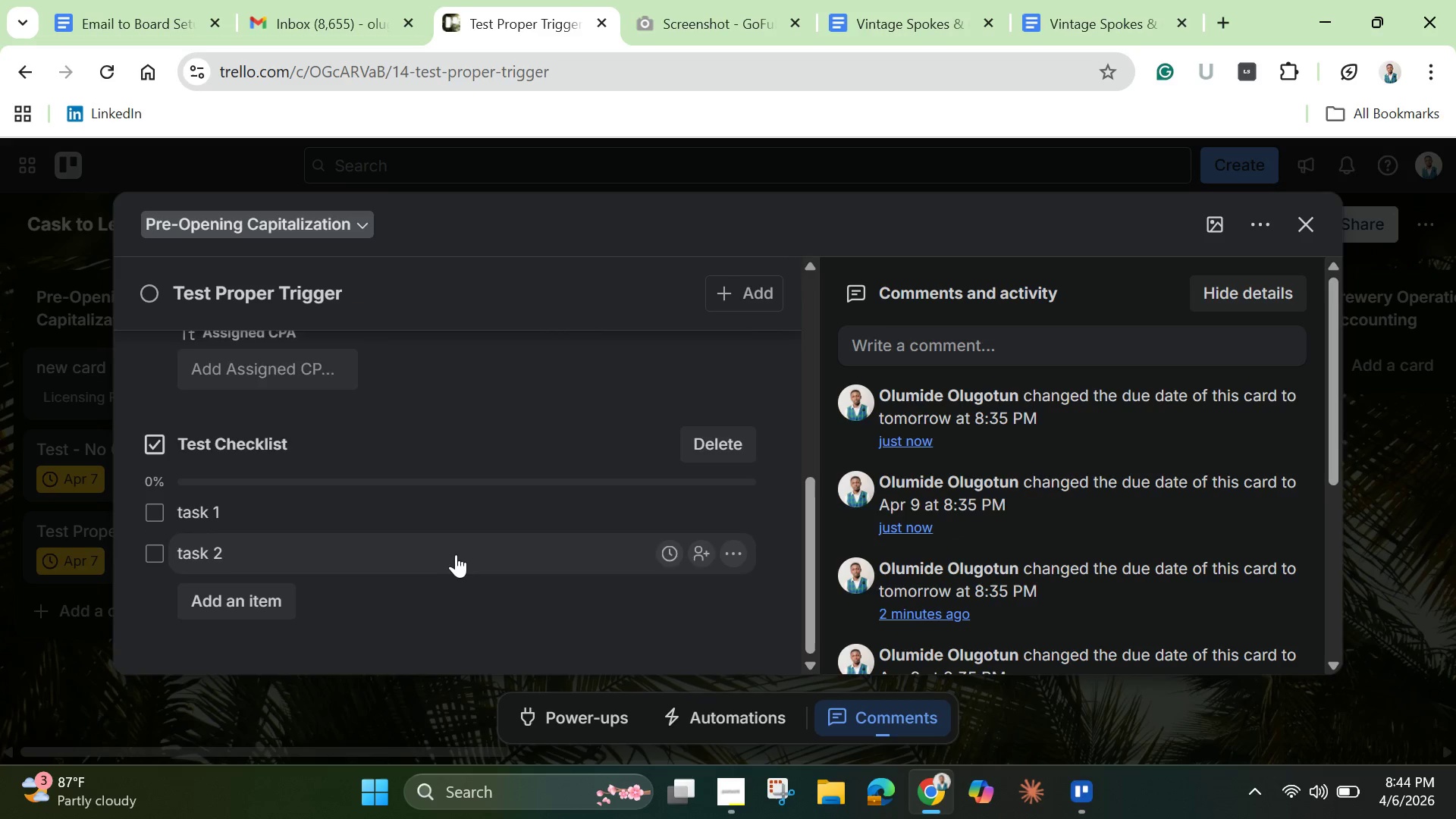 
scroll: coordinate [466, 553], scroll_direction: up, amount: 11.0
 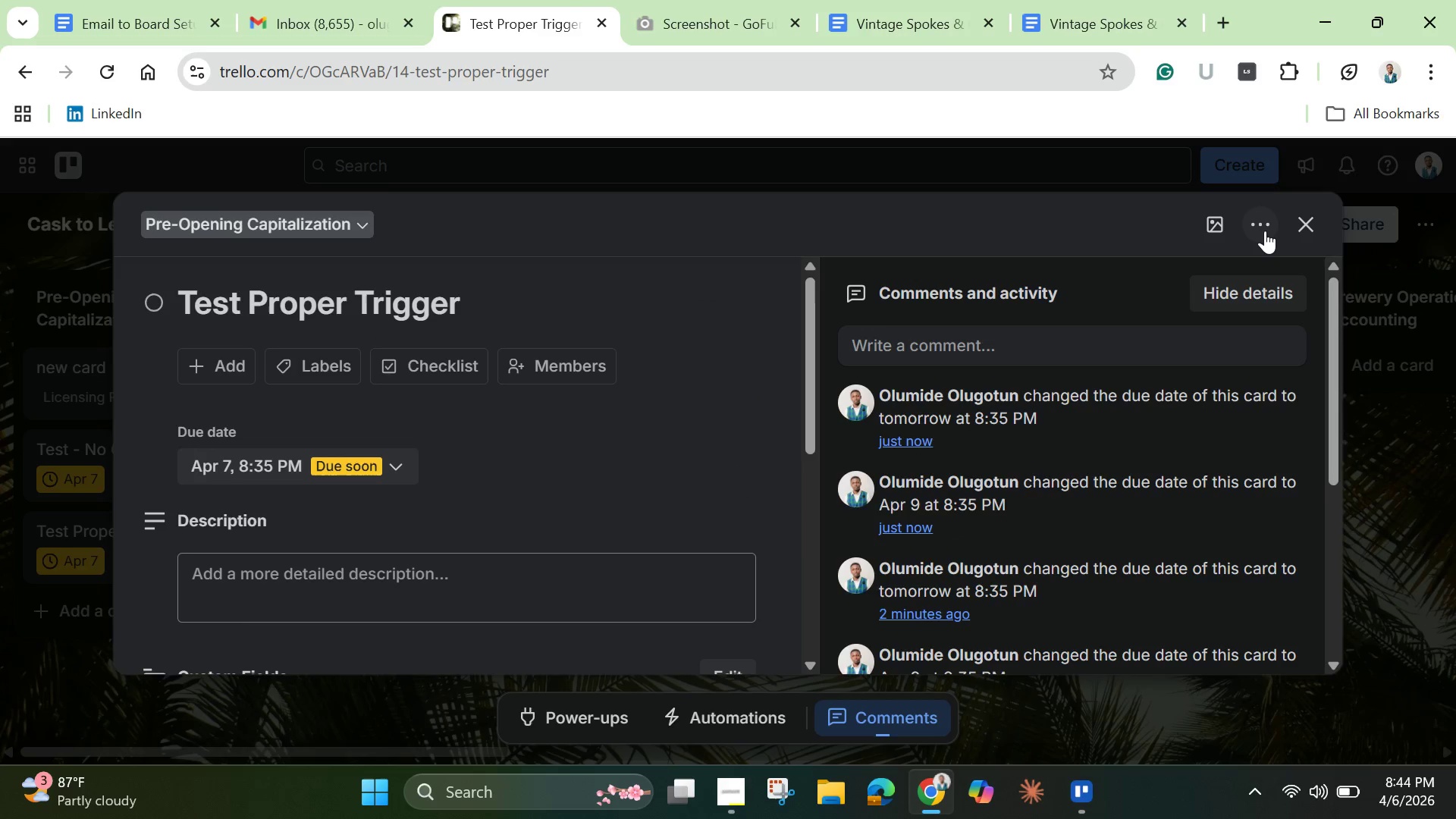 
left_click([1263, 224])
 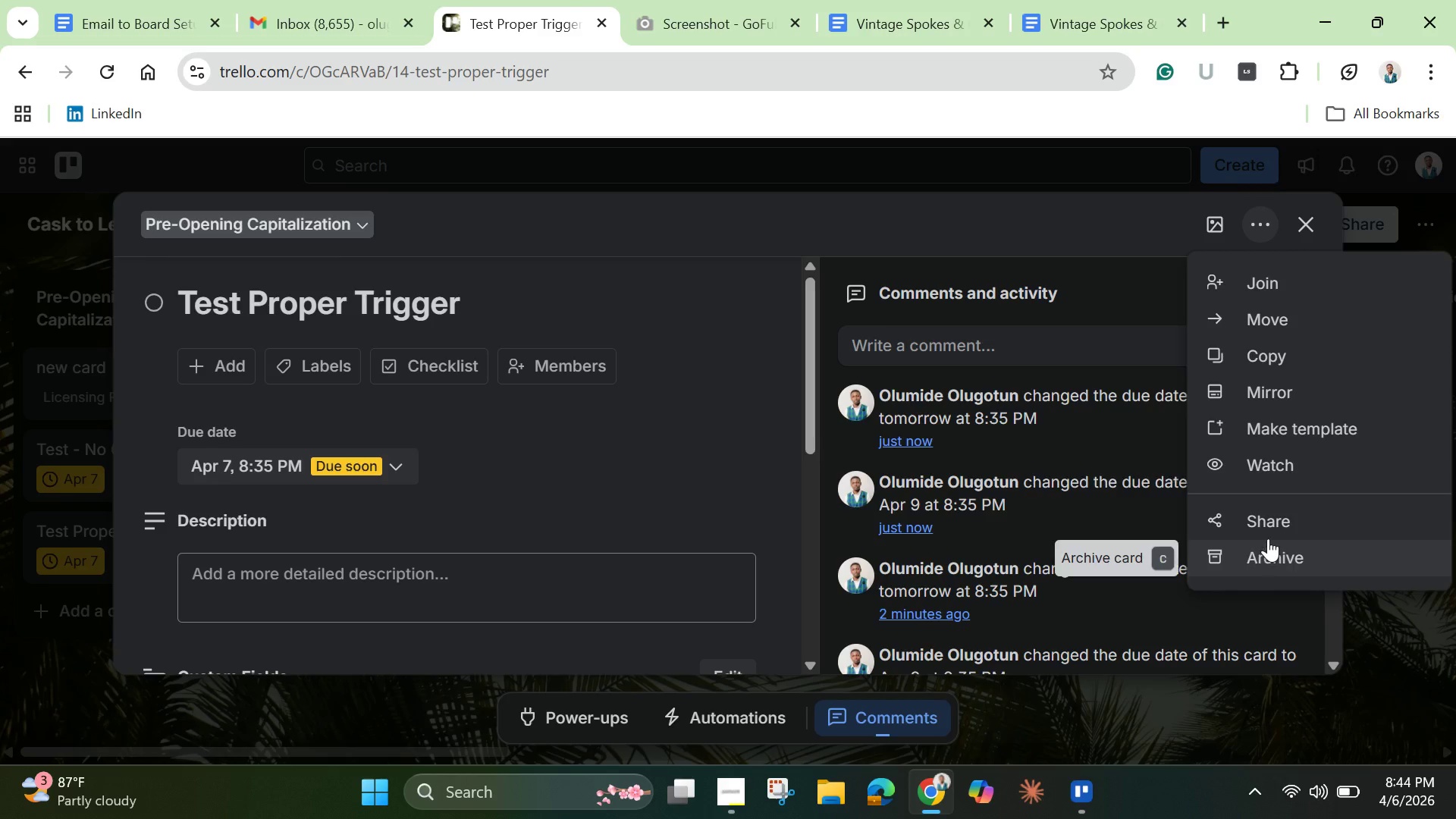 
scroll: coordinate [1269, 539], scroll_direction: down, amount: 1.0
 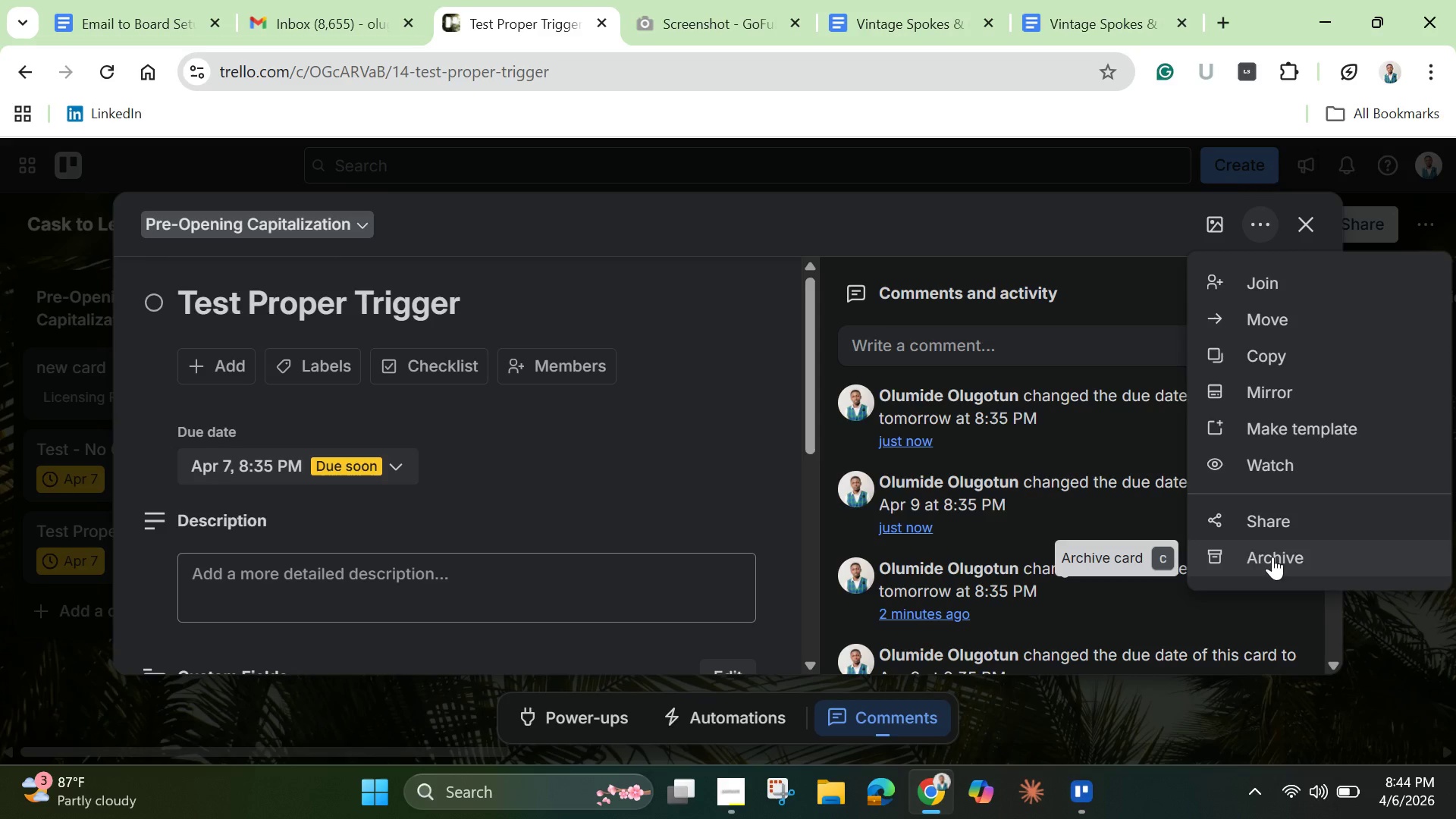 
left_click([1272, 557])
 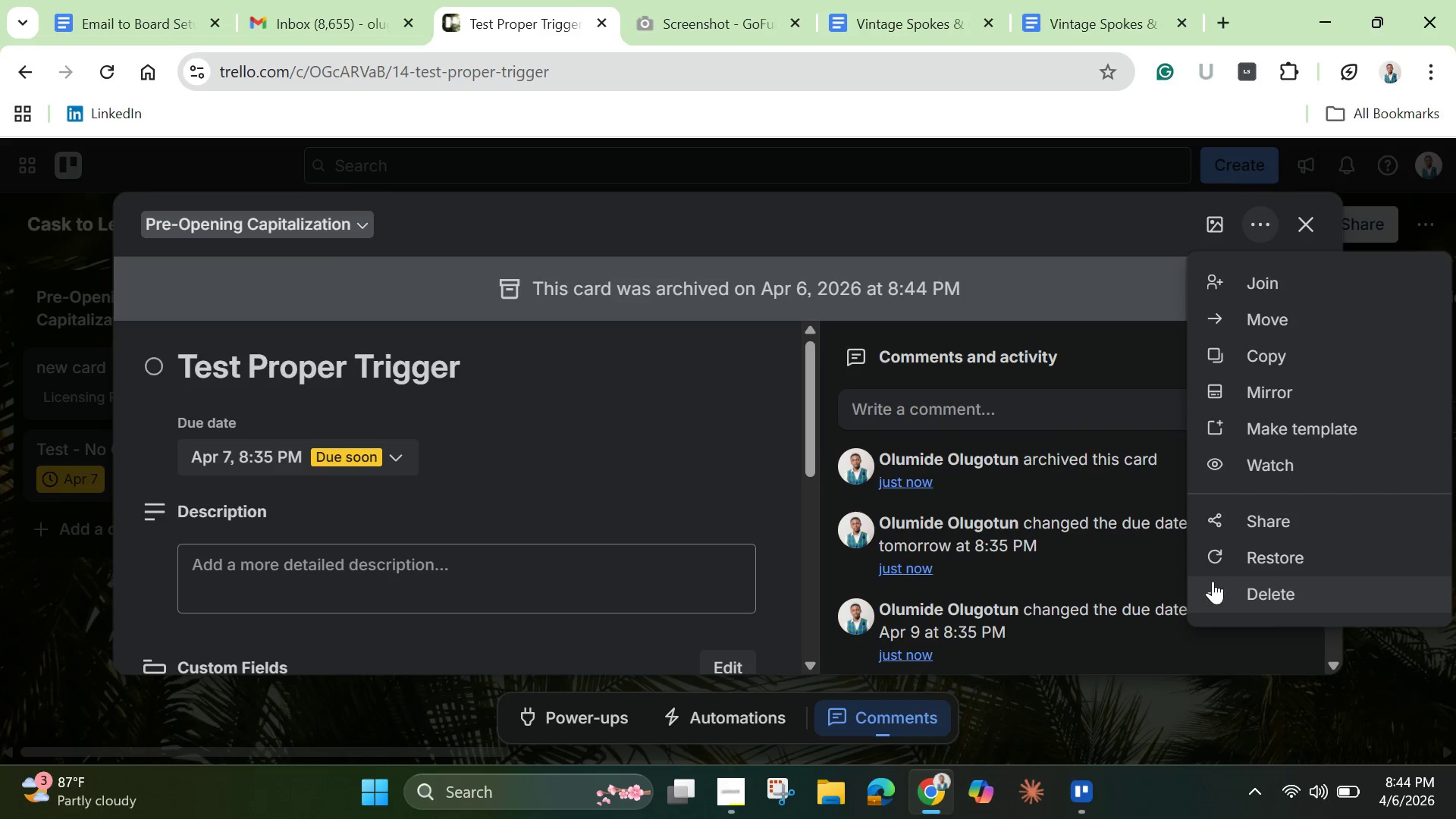 
left_click([1255, 582])
 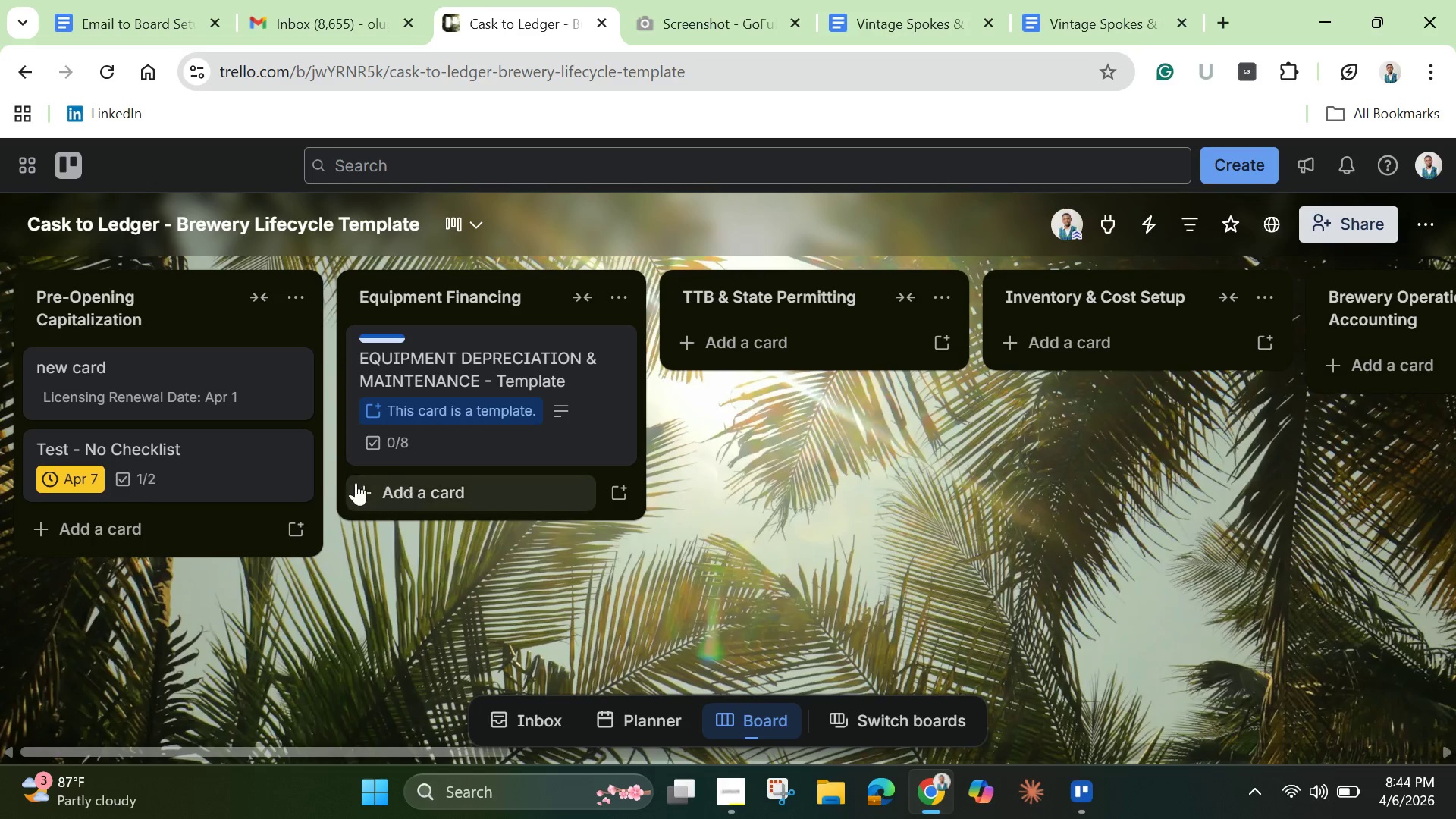 
left_click([156, 467])
 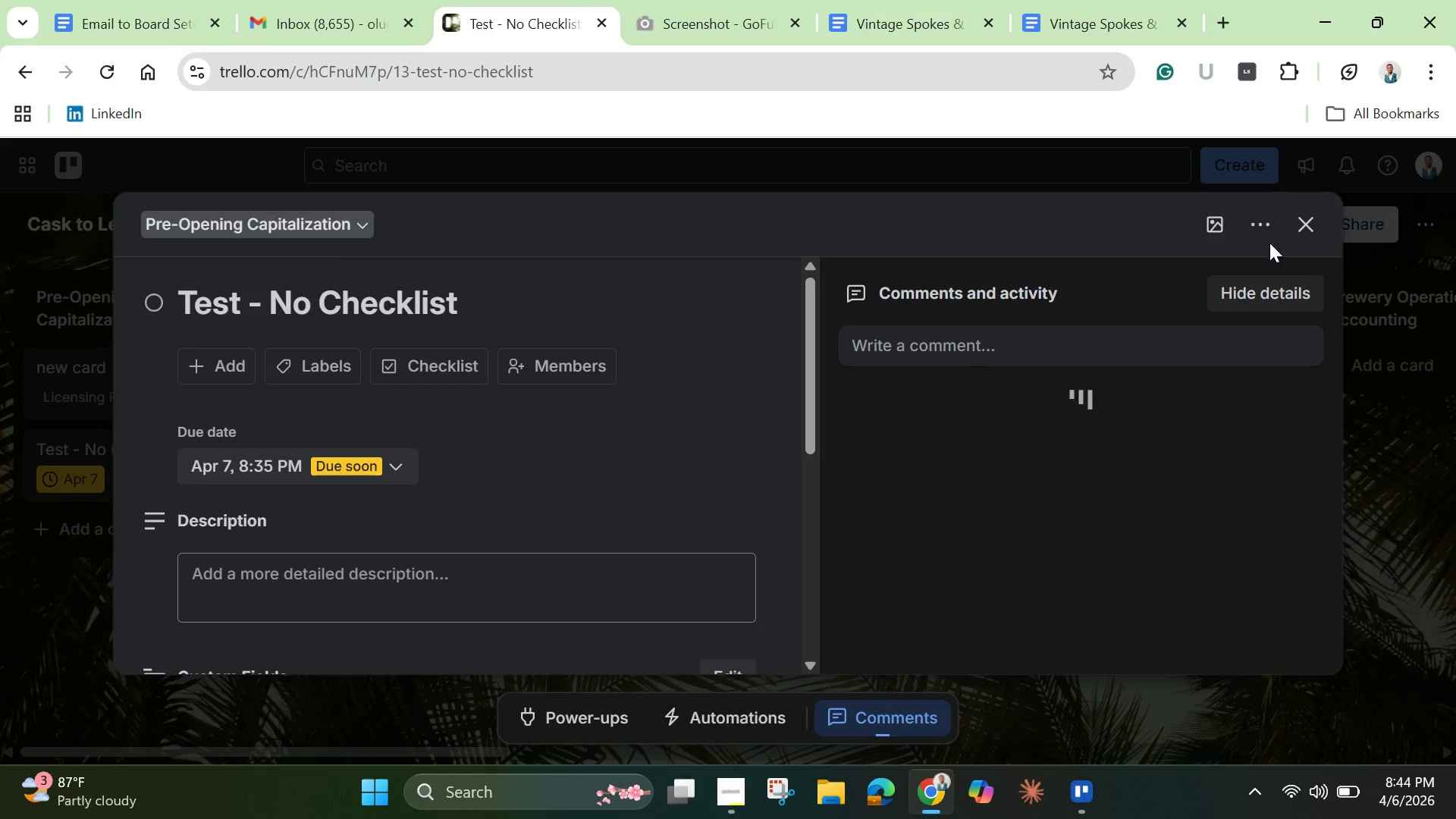 
left_click([1263, 228])
 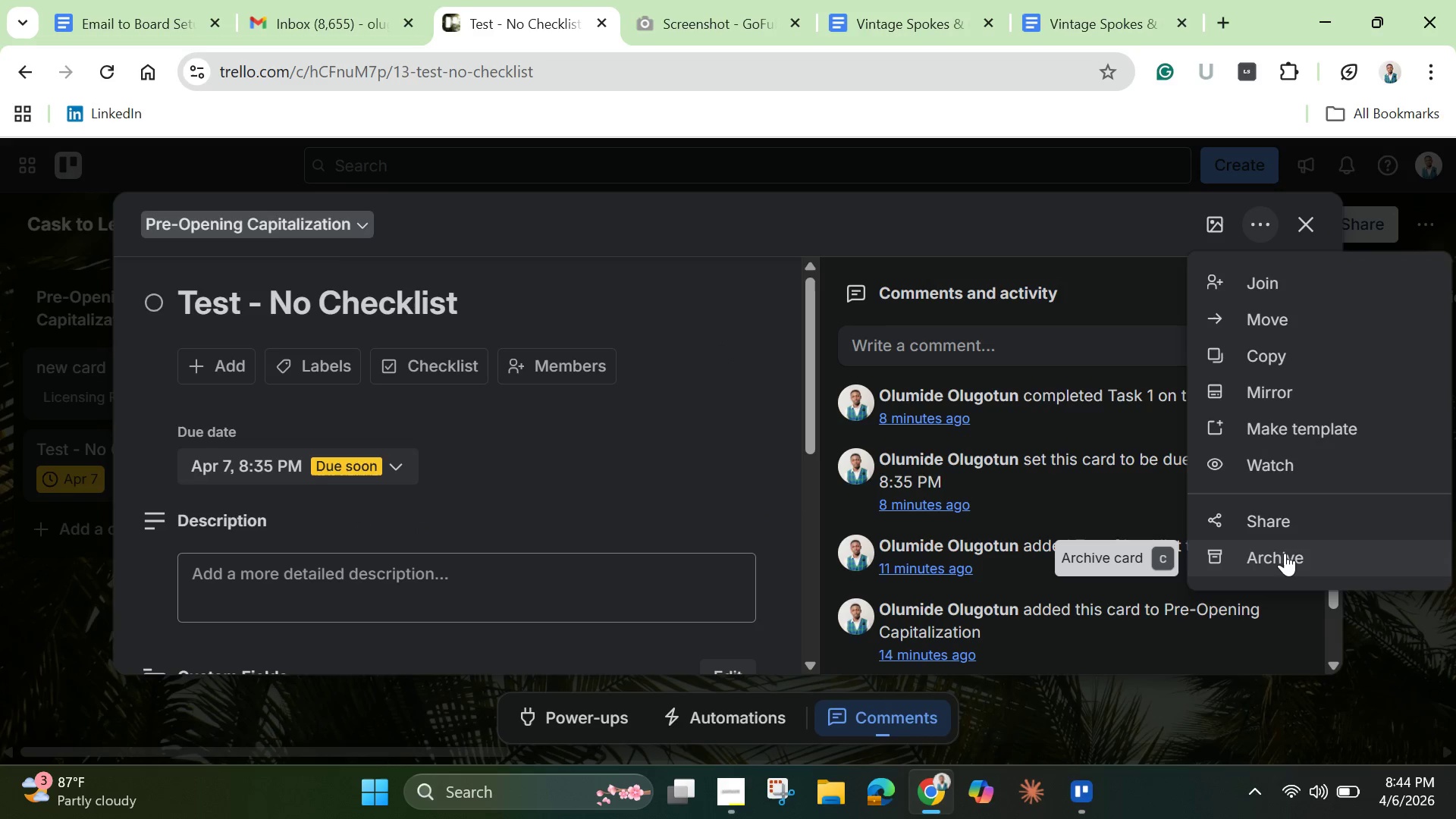 
left_click([1285, 553])
 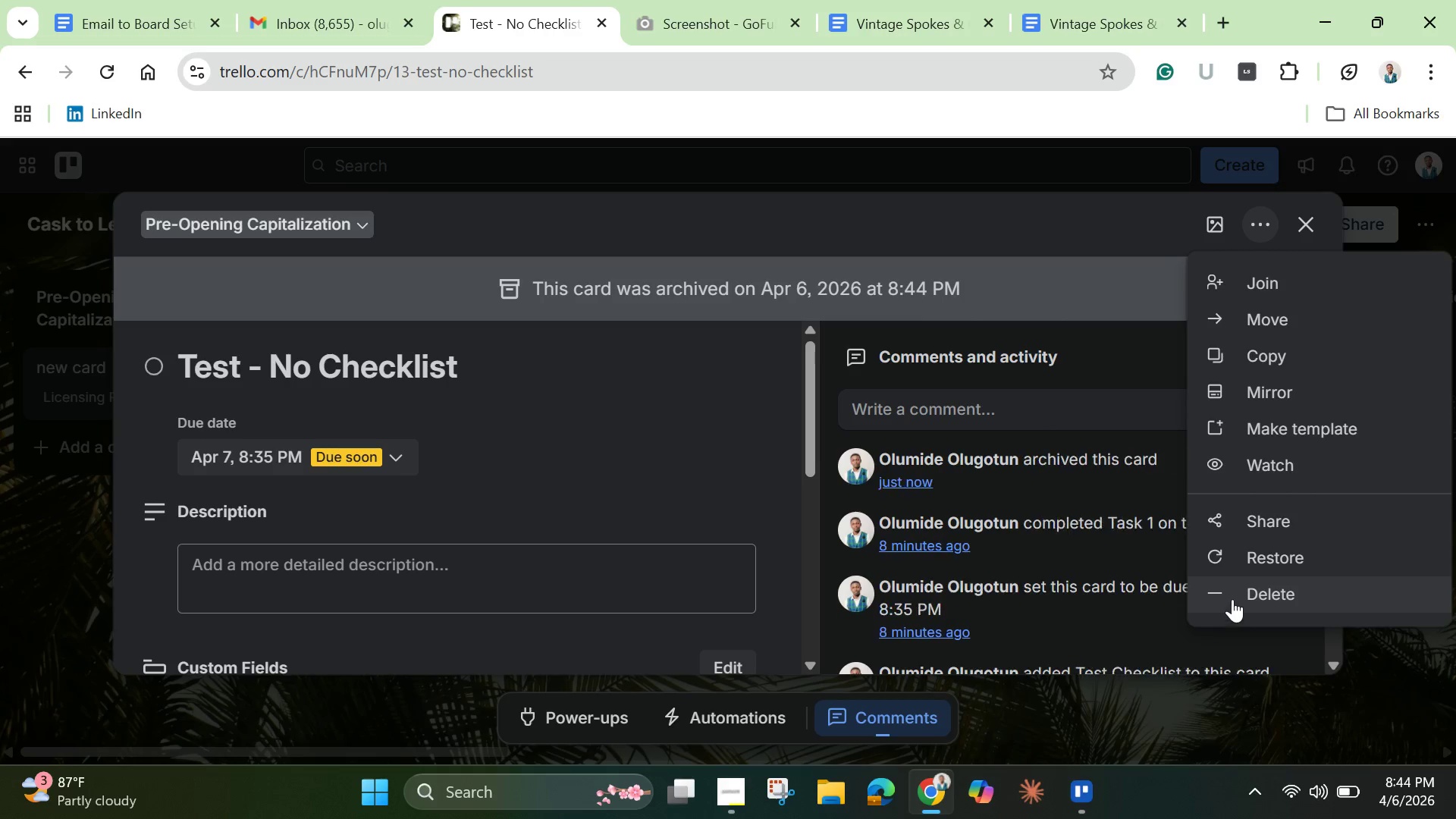 
left_click([1235, 592])
 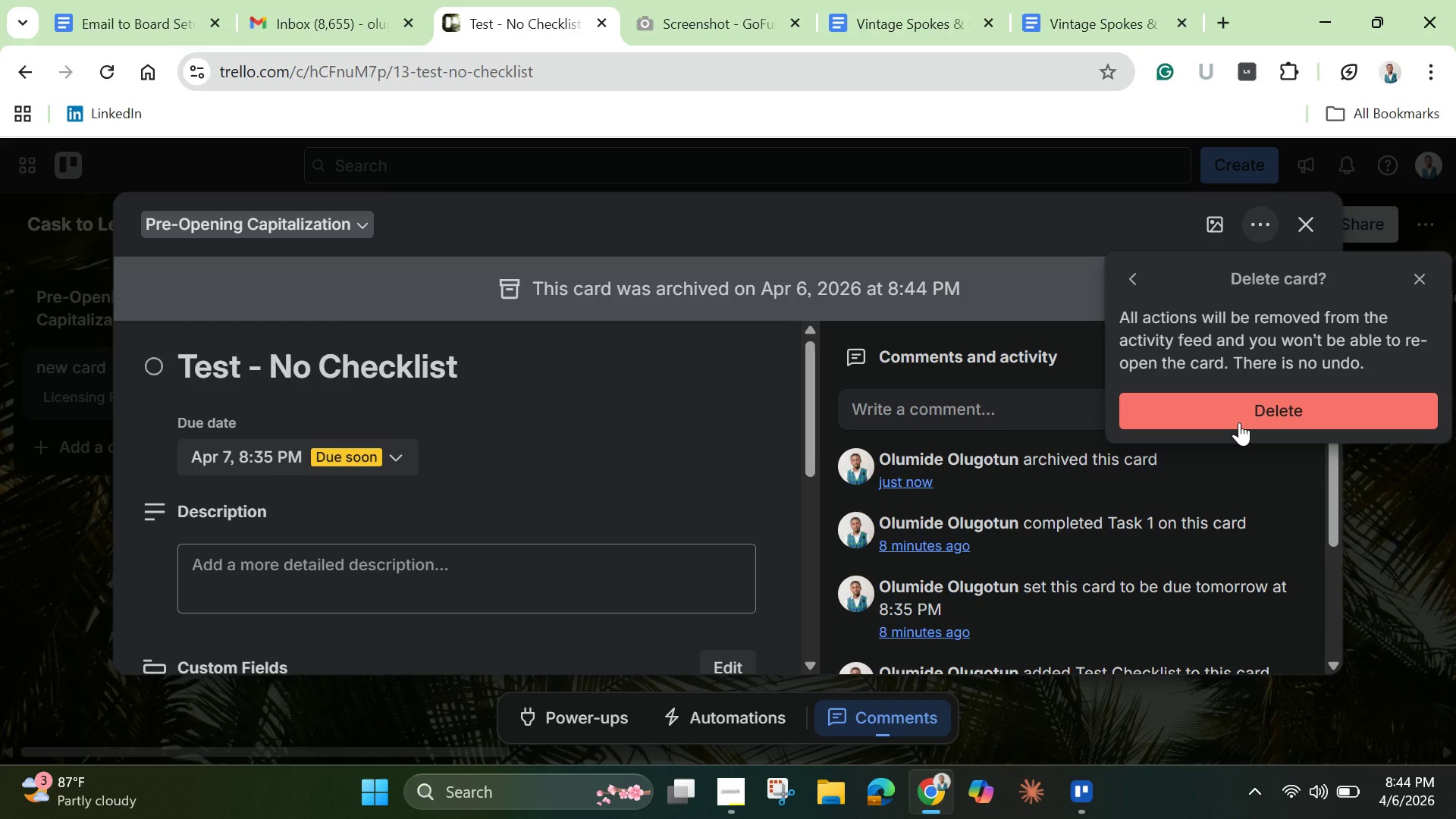 
left_click([1239, 422])
 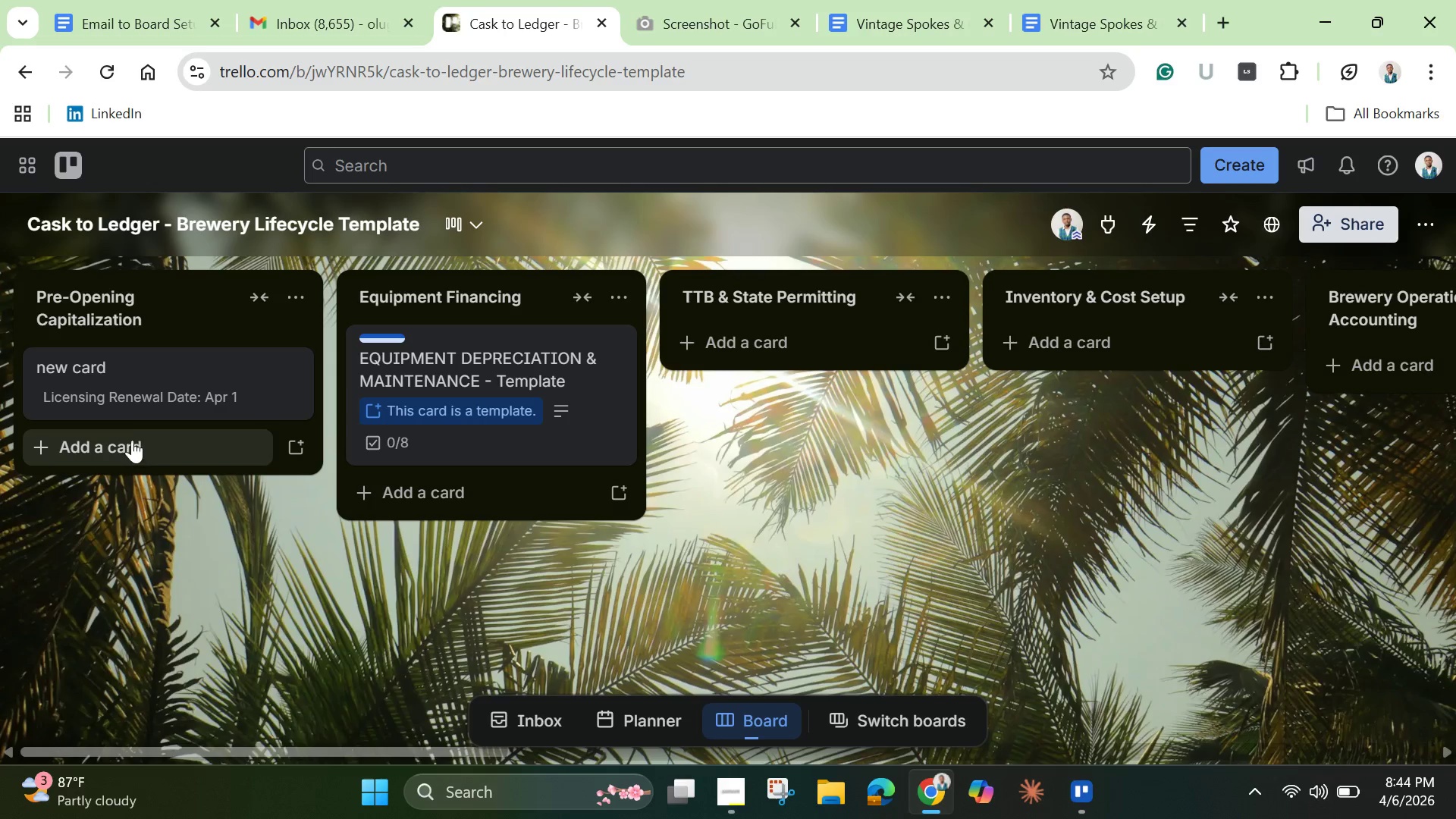 
left_click([142, 378])
 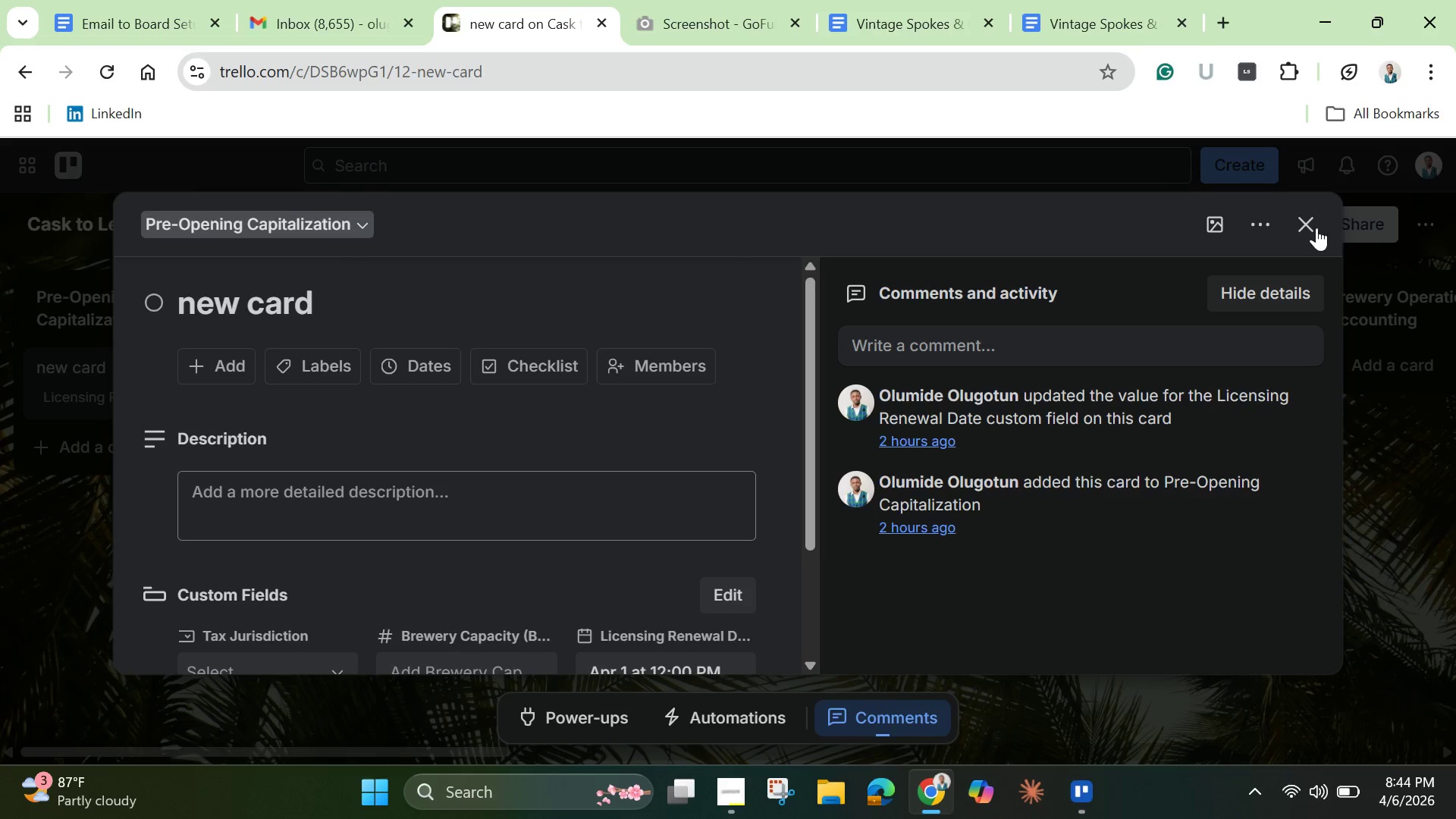 
left_click([1273, 222])
 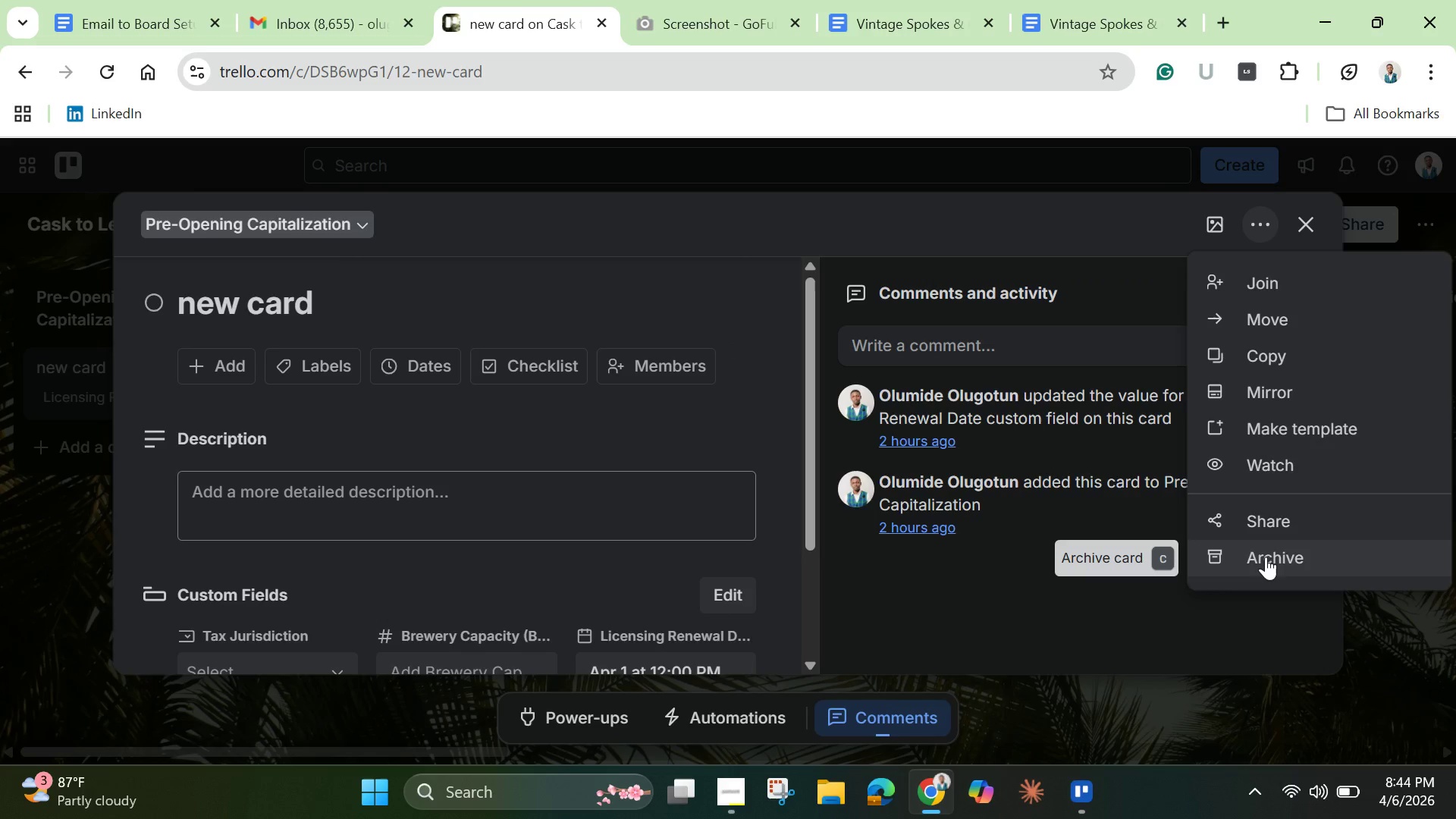 
left_click([1266, 557])
 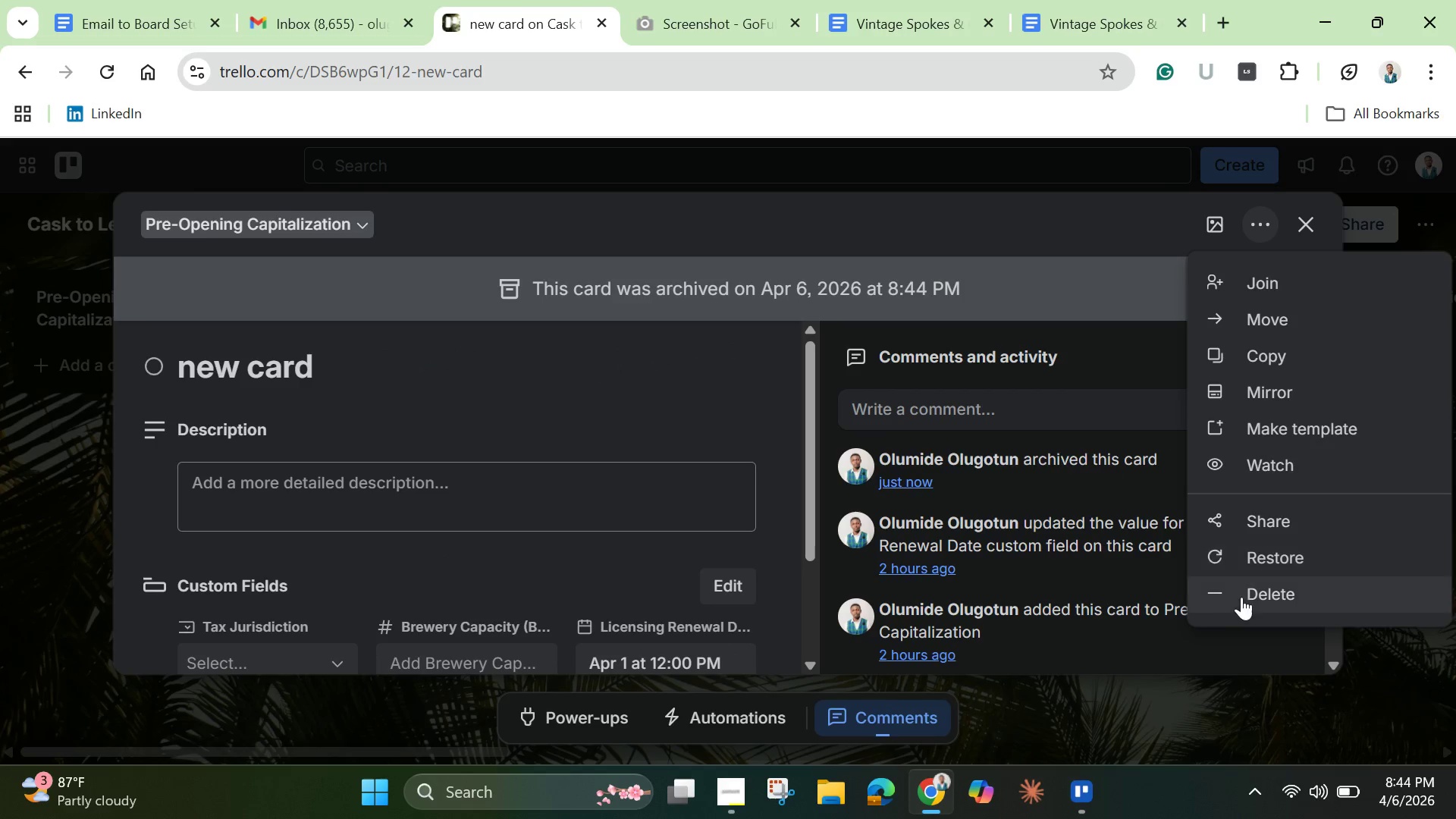 
left_click([1258, 595])
 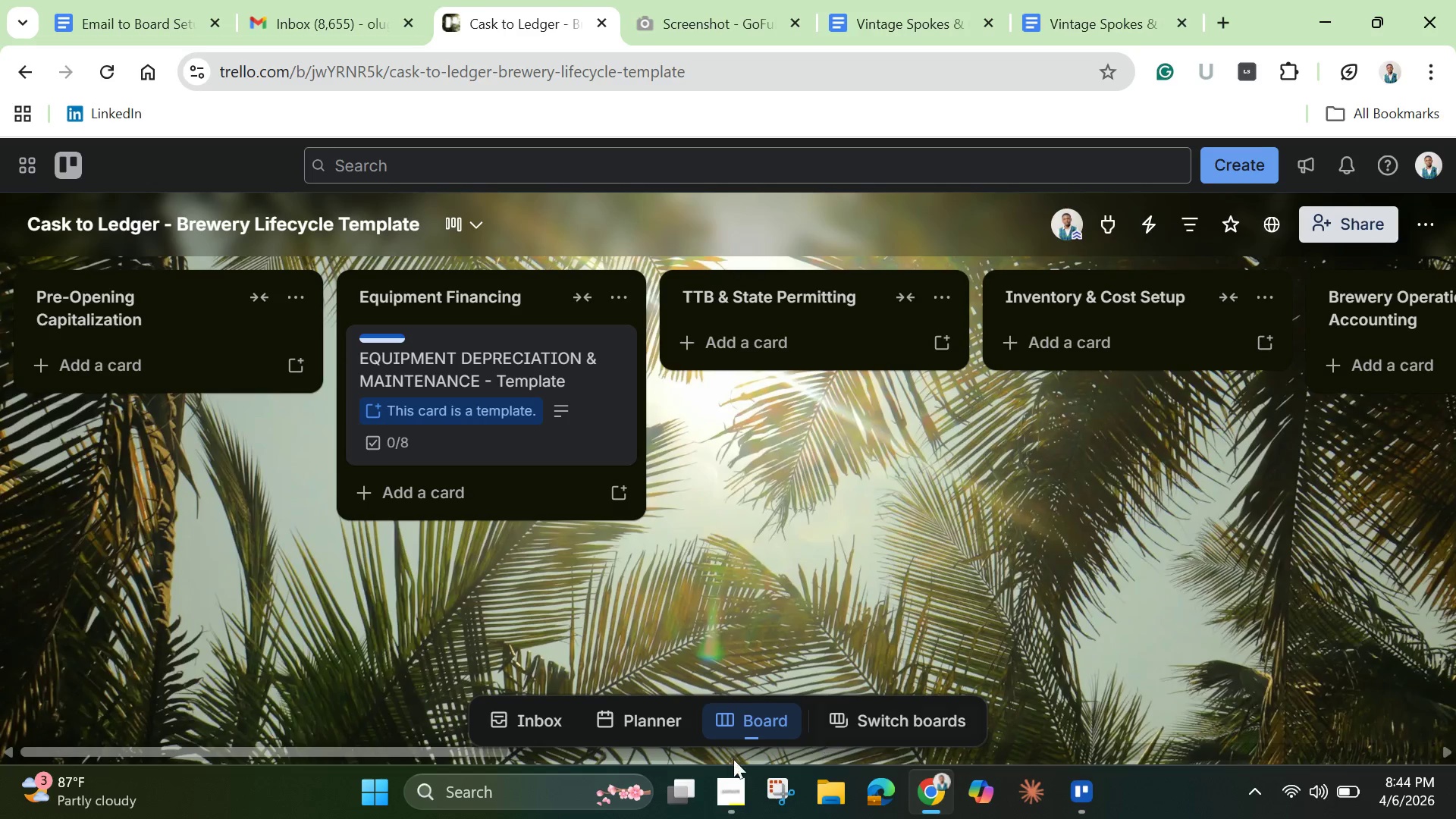 
left_click_drag(start_coordinate=[492, 749], to_coordinate=[911, 736])
 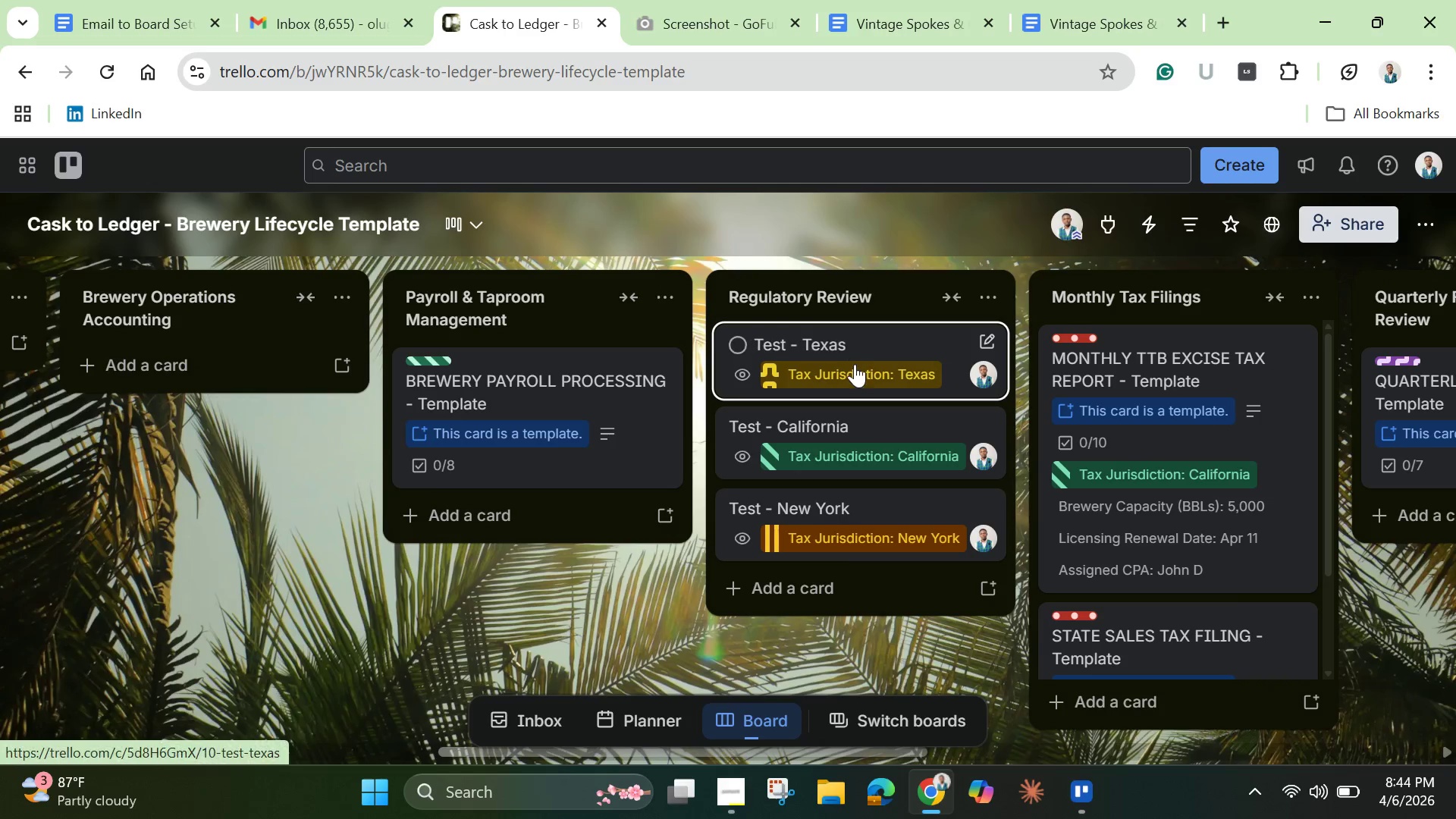 
left_click([855, 364])
 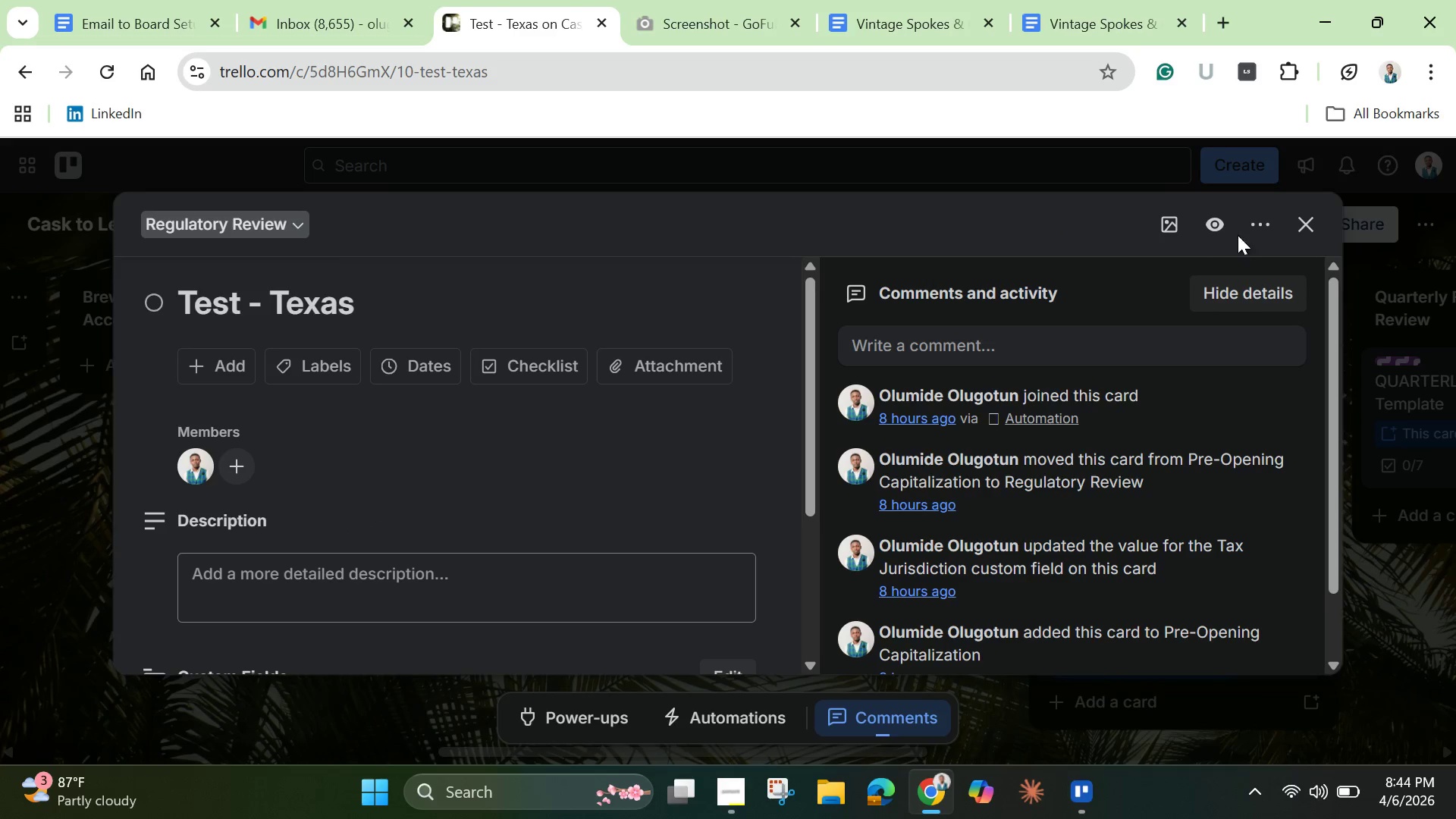 
left_click([1250, 221])
 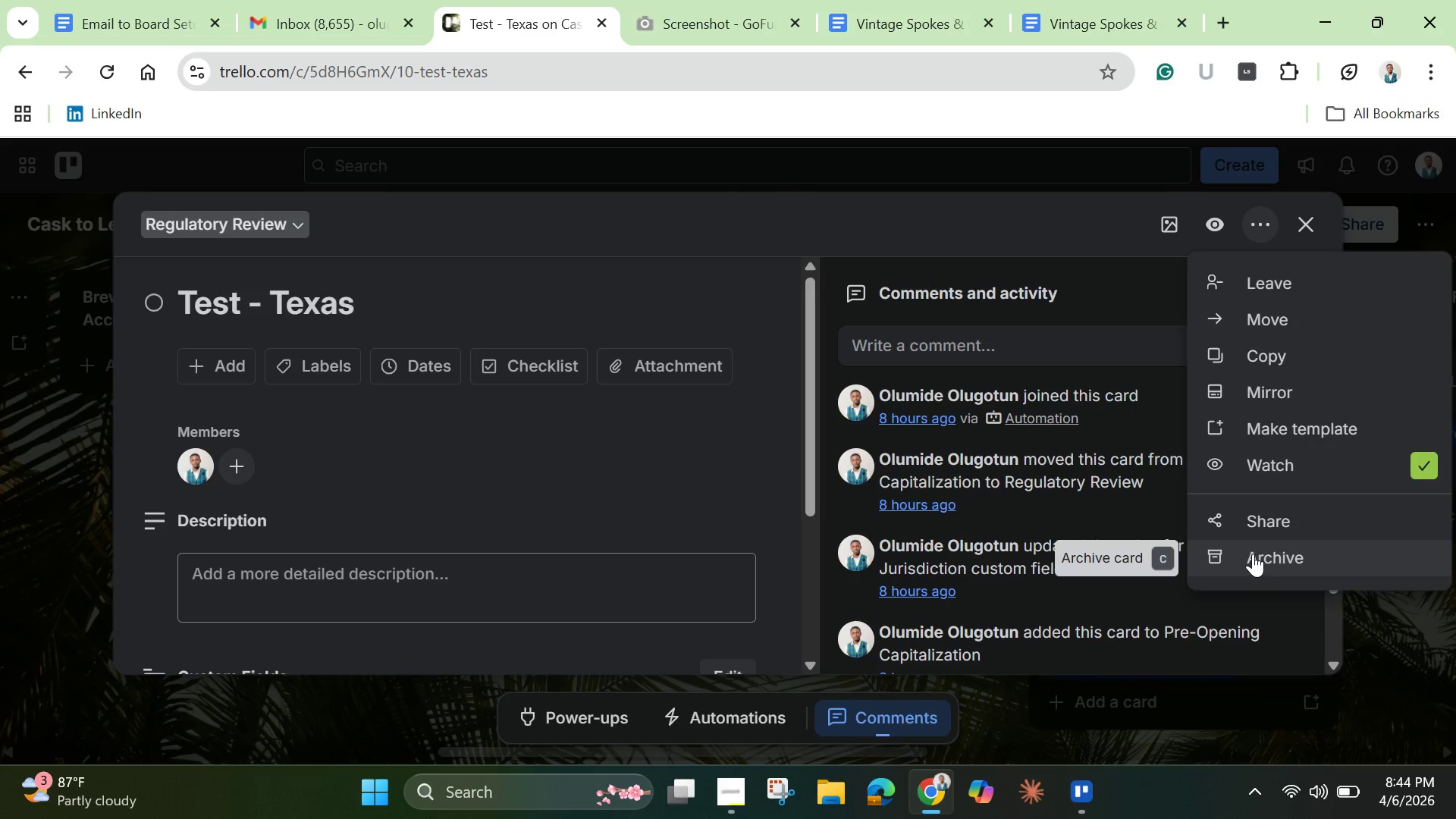 
left_click([1253, 554])
 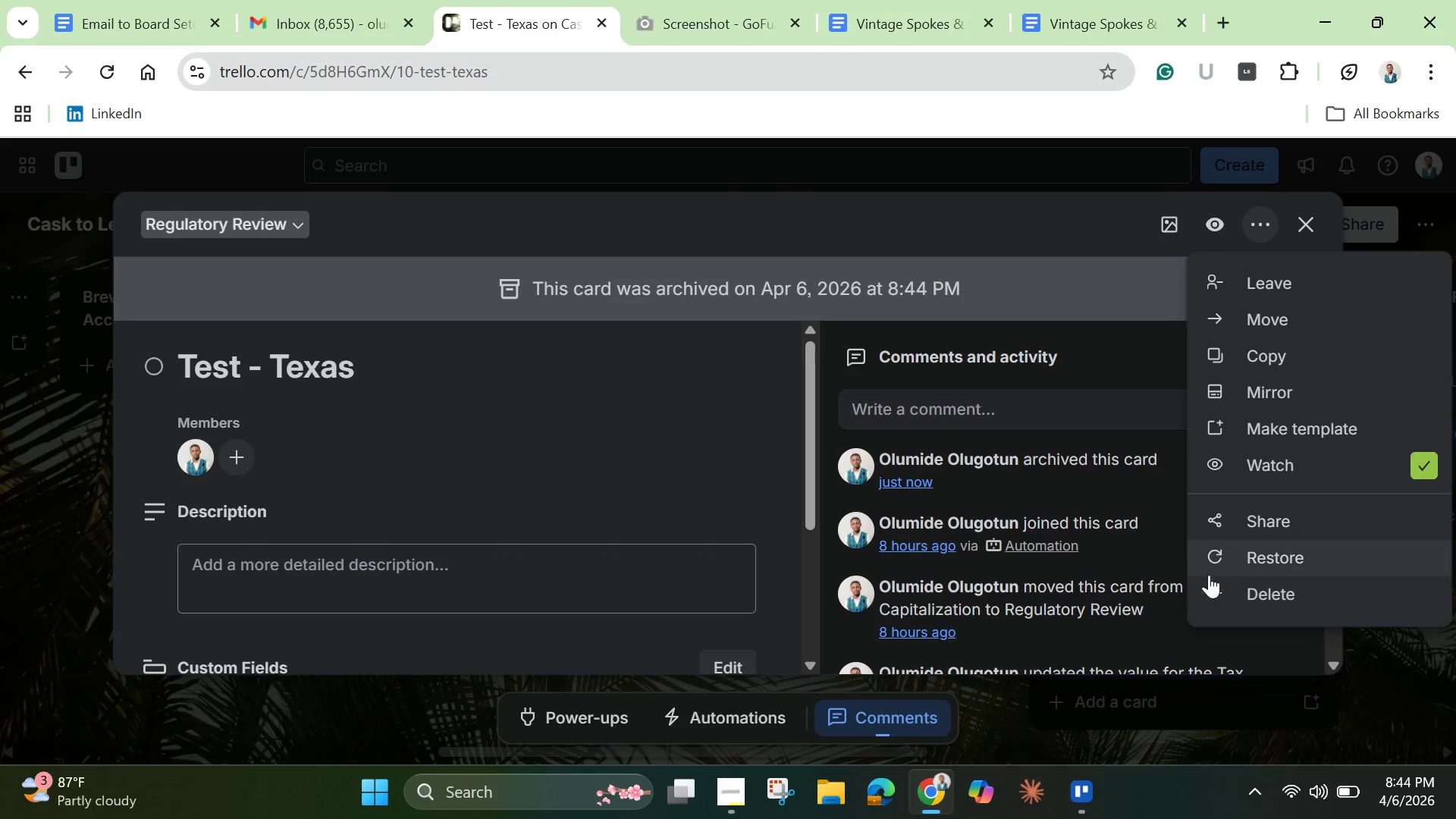 
left_click([1223, 594])
 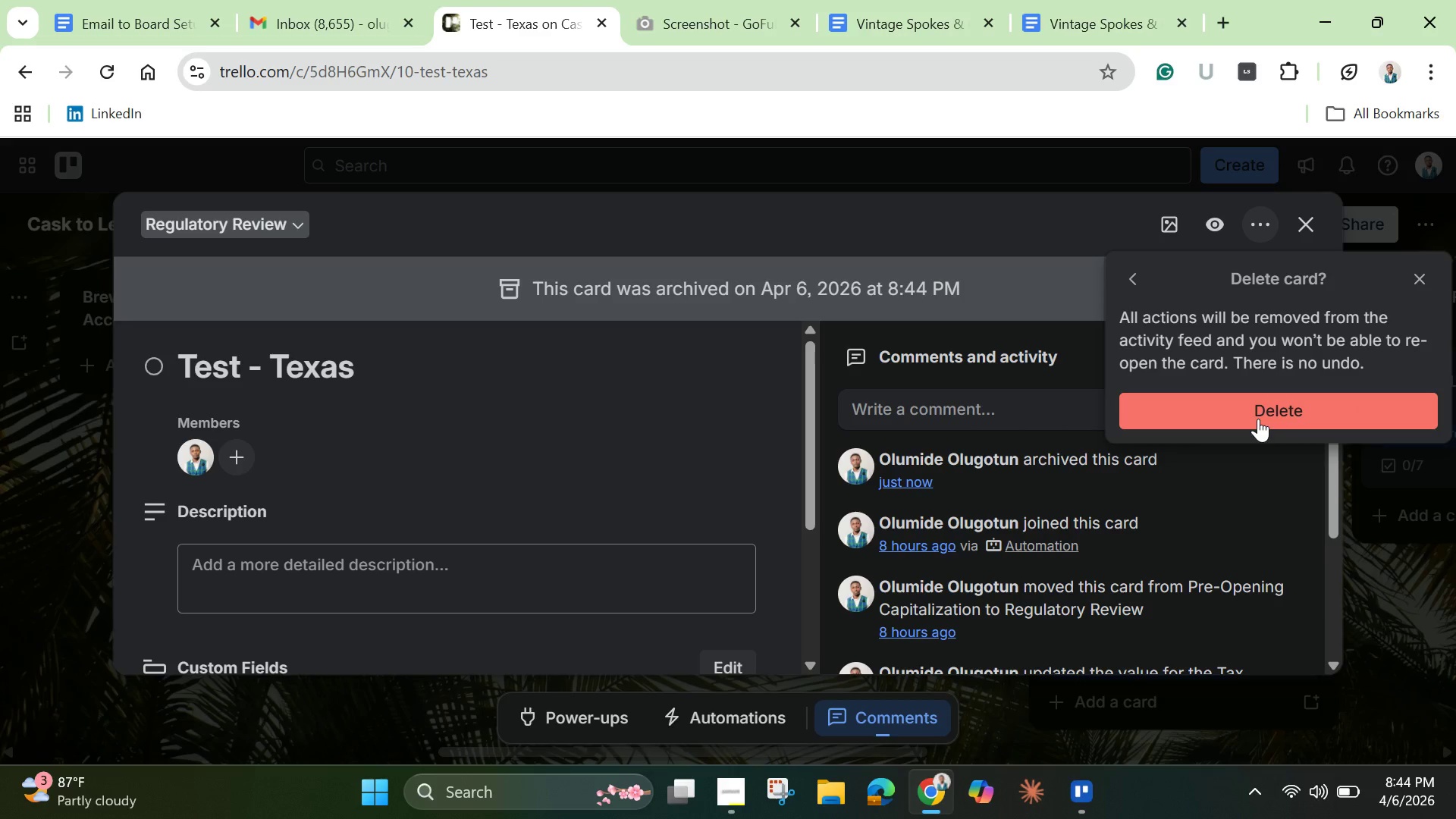 
left_click([1258, 413])
 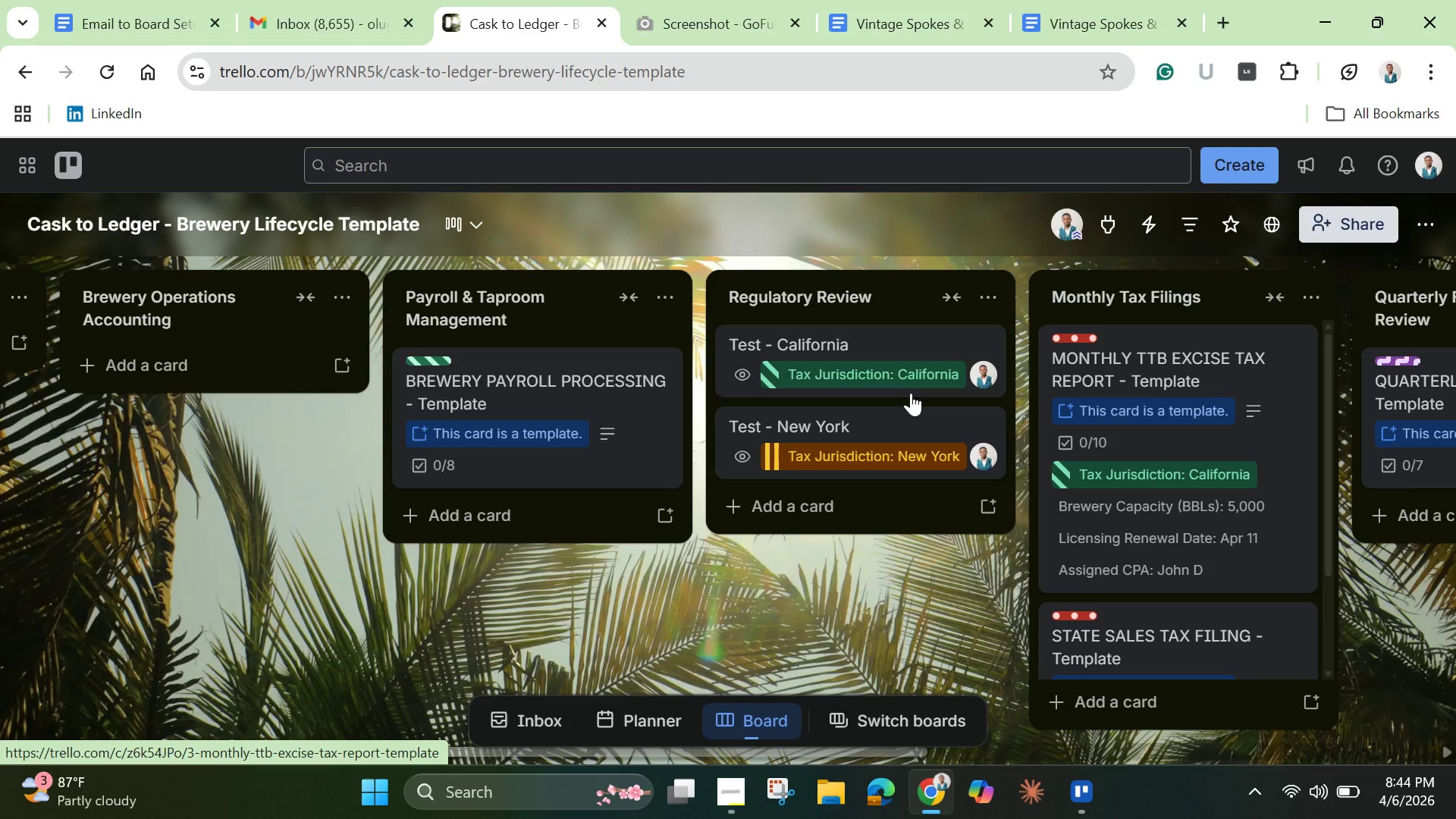 
left_click([897, 363])
 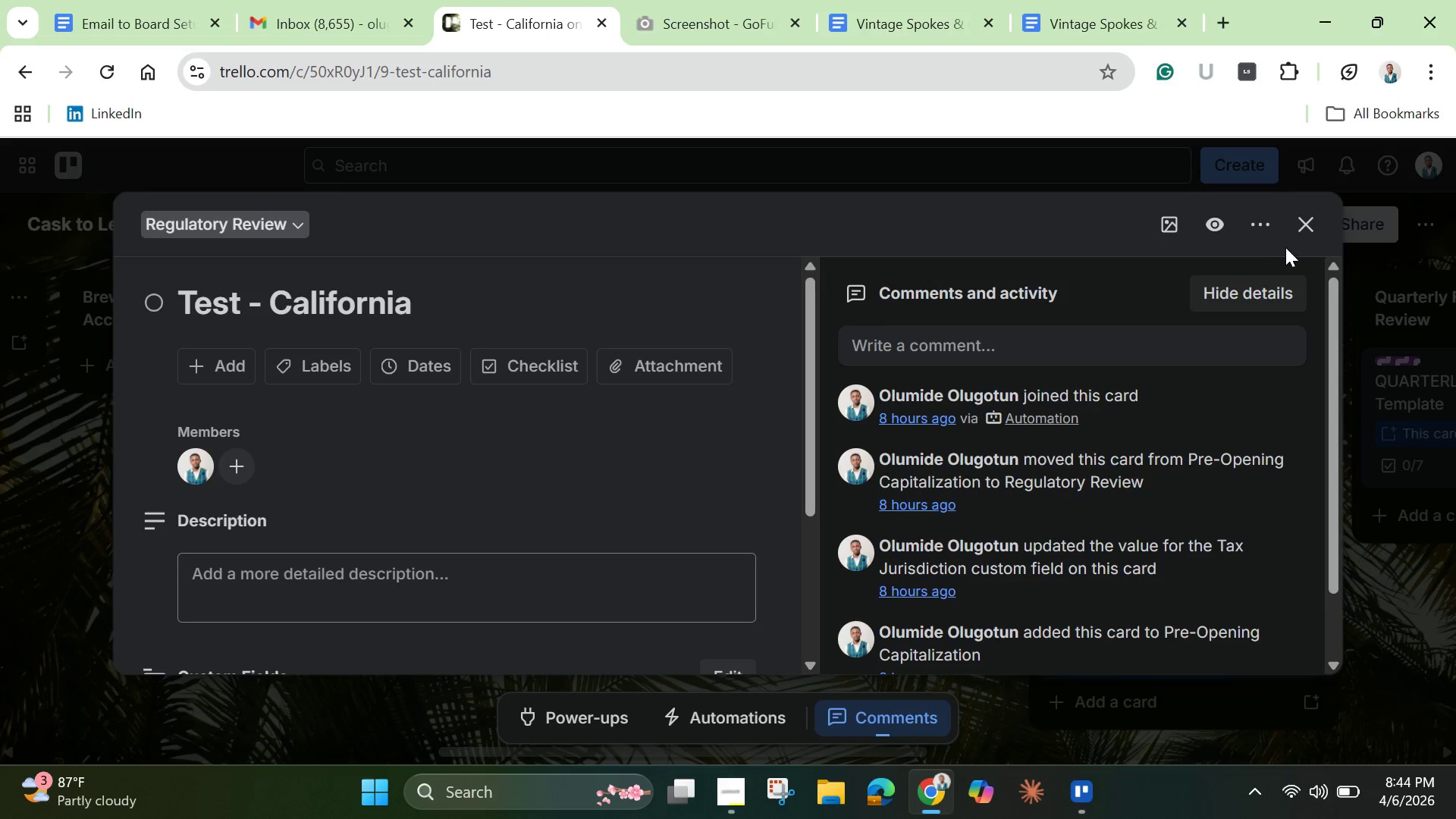 
left_click([1263, 225])
 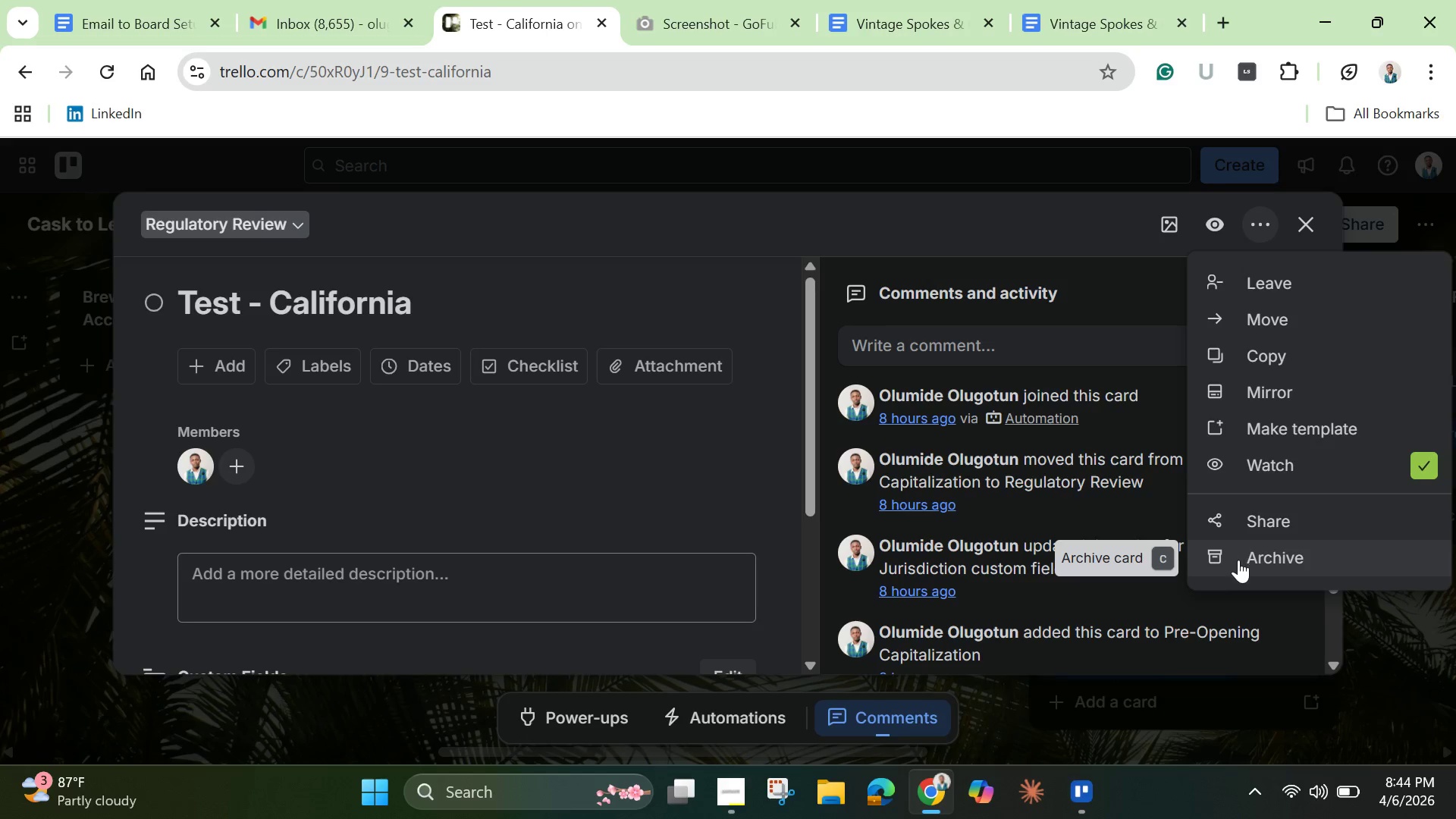 
left_click([1240, 560])
 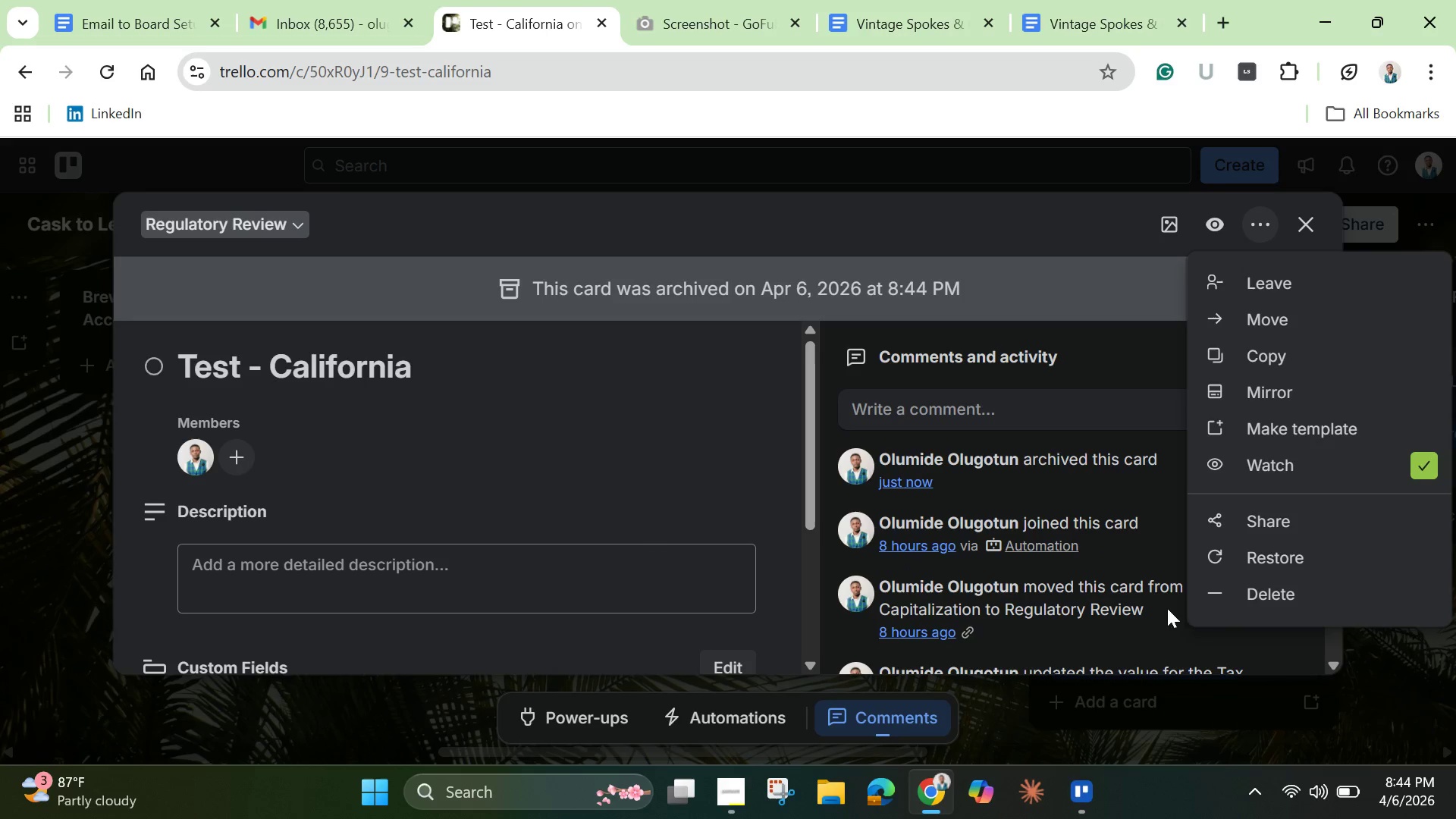 
left_click([1226, 594])
 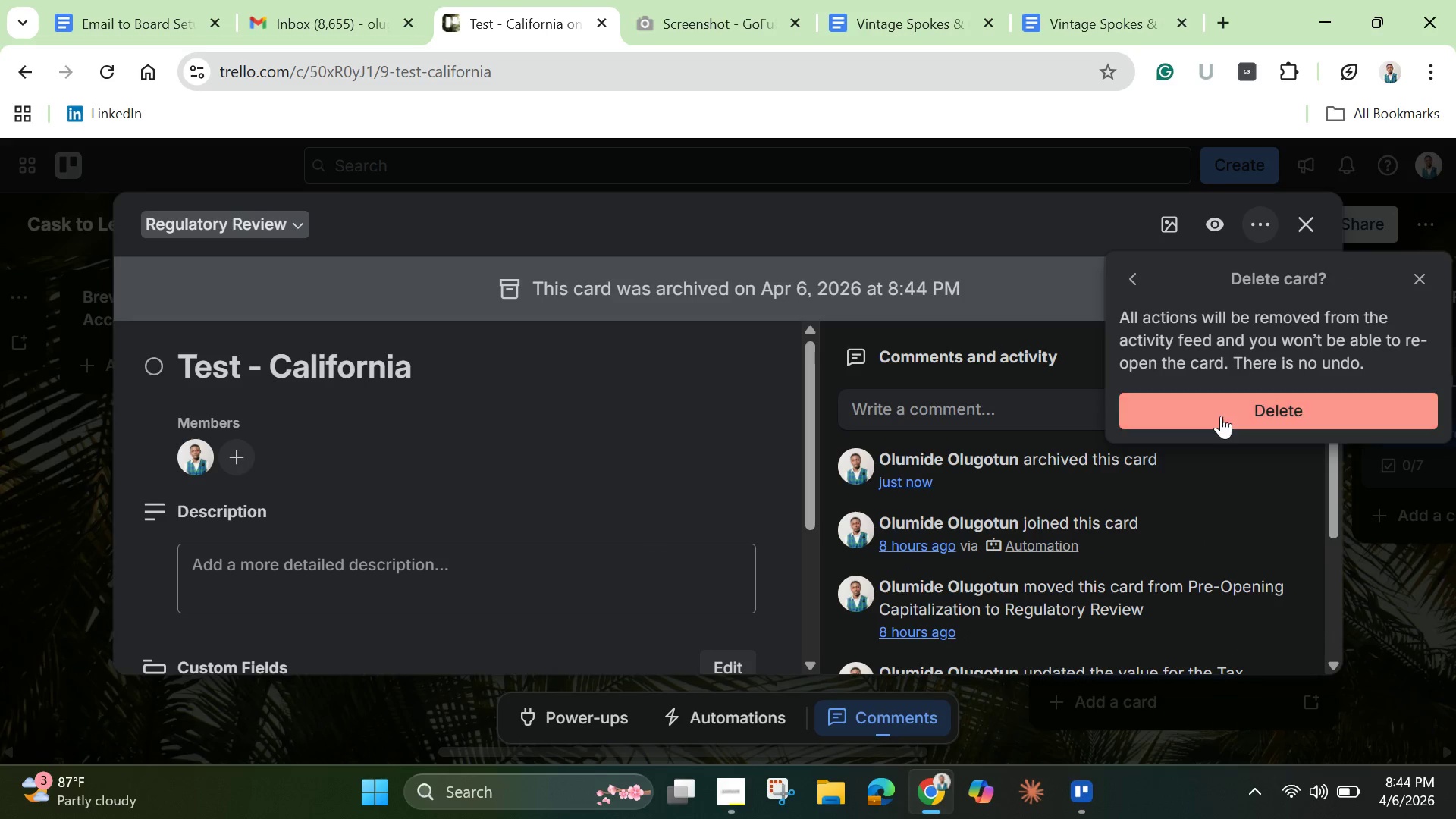 
left_click([1221, 419])
 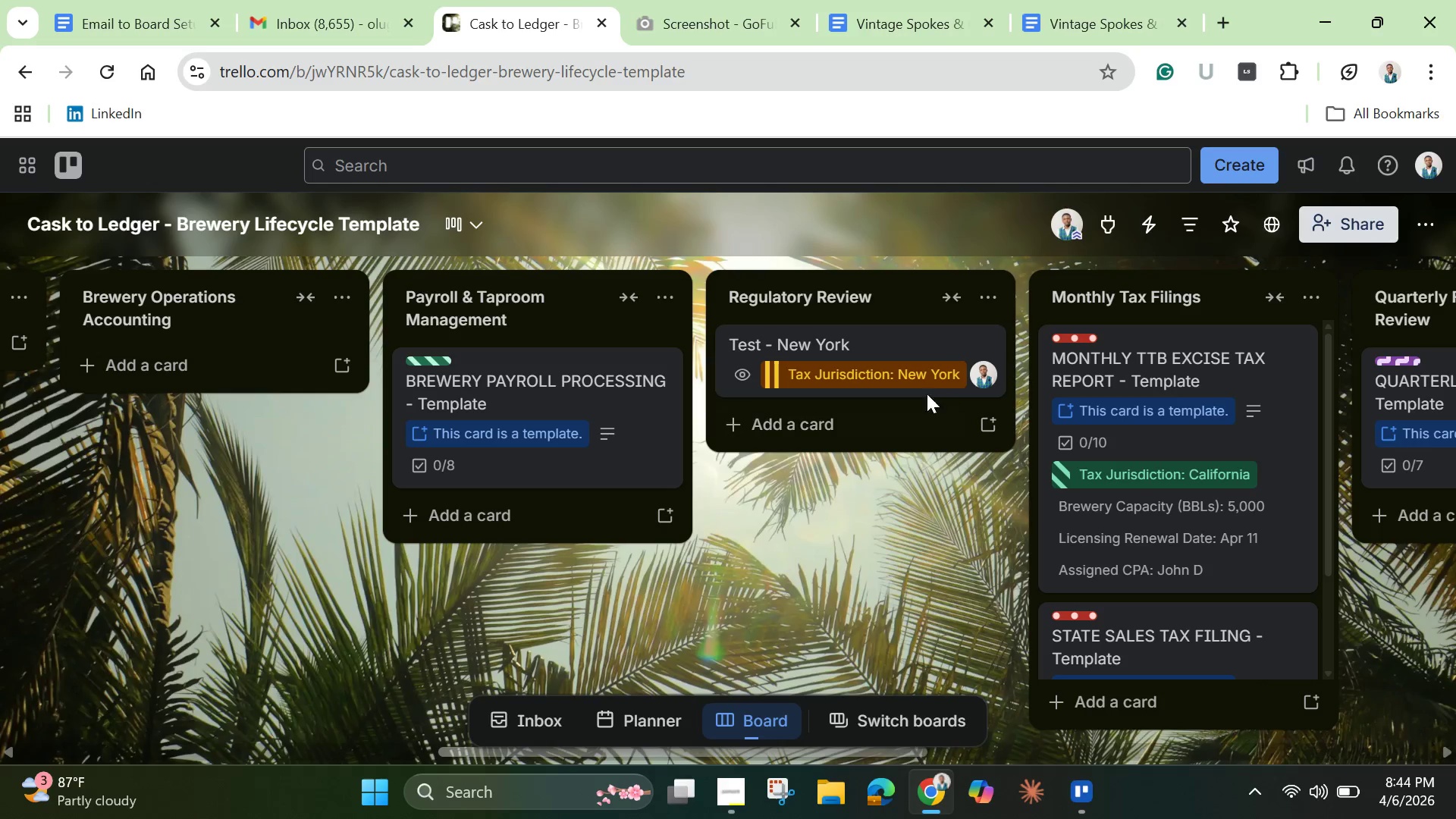 
left_click([905, 381])
 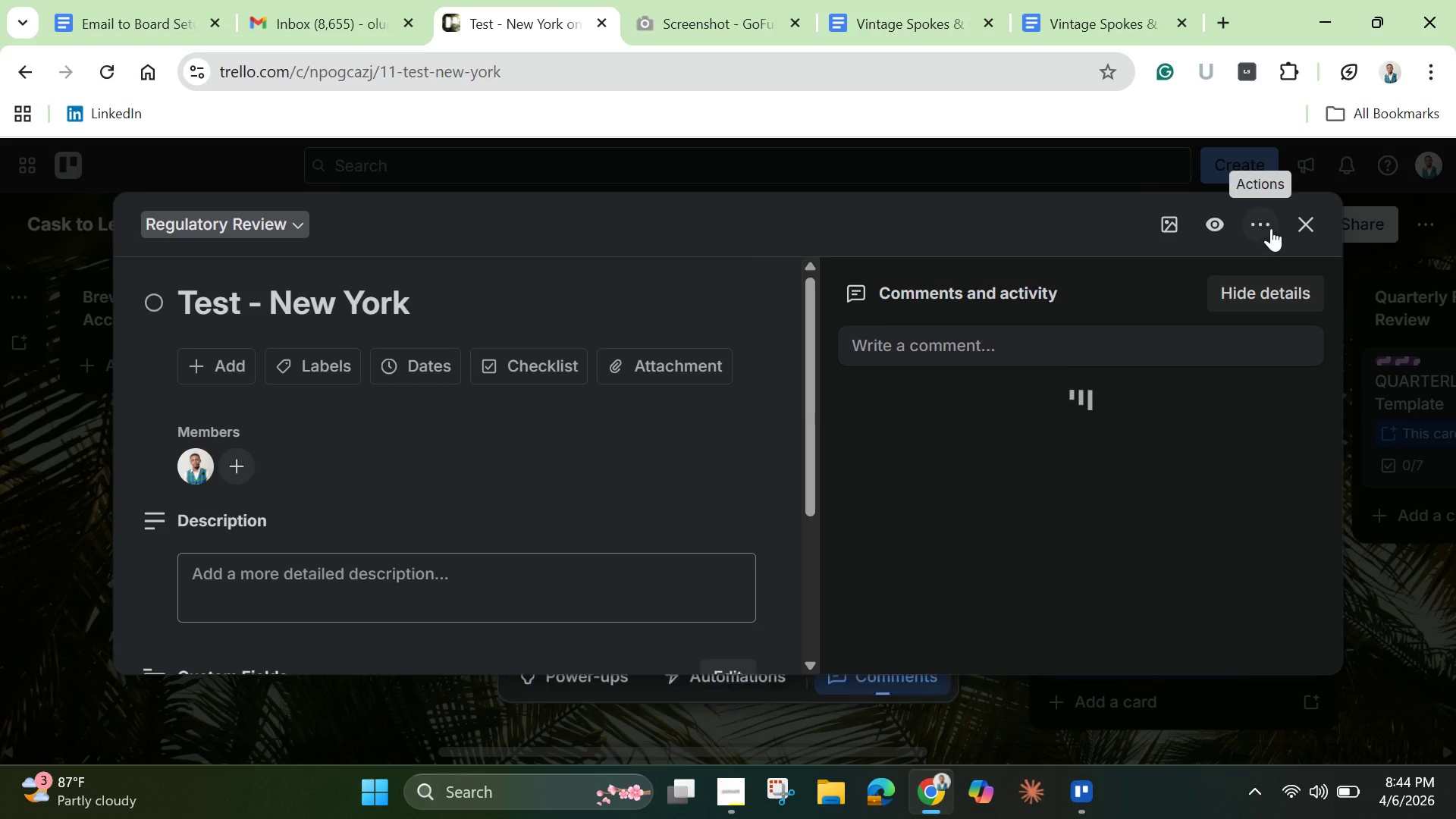 
left_click([1271, 228])
 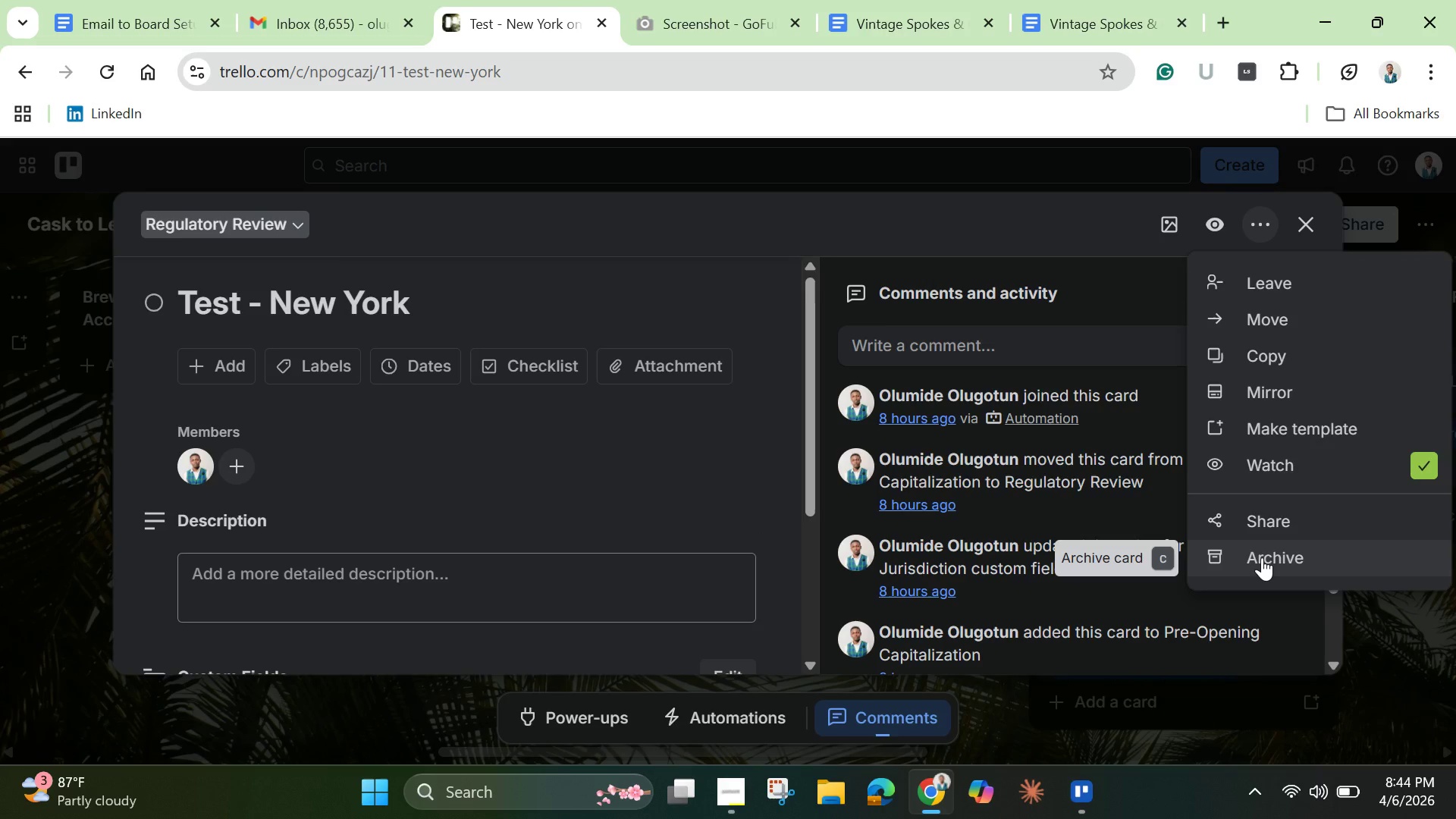 
left_click([1262, 557])
 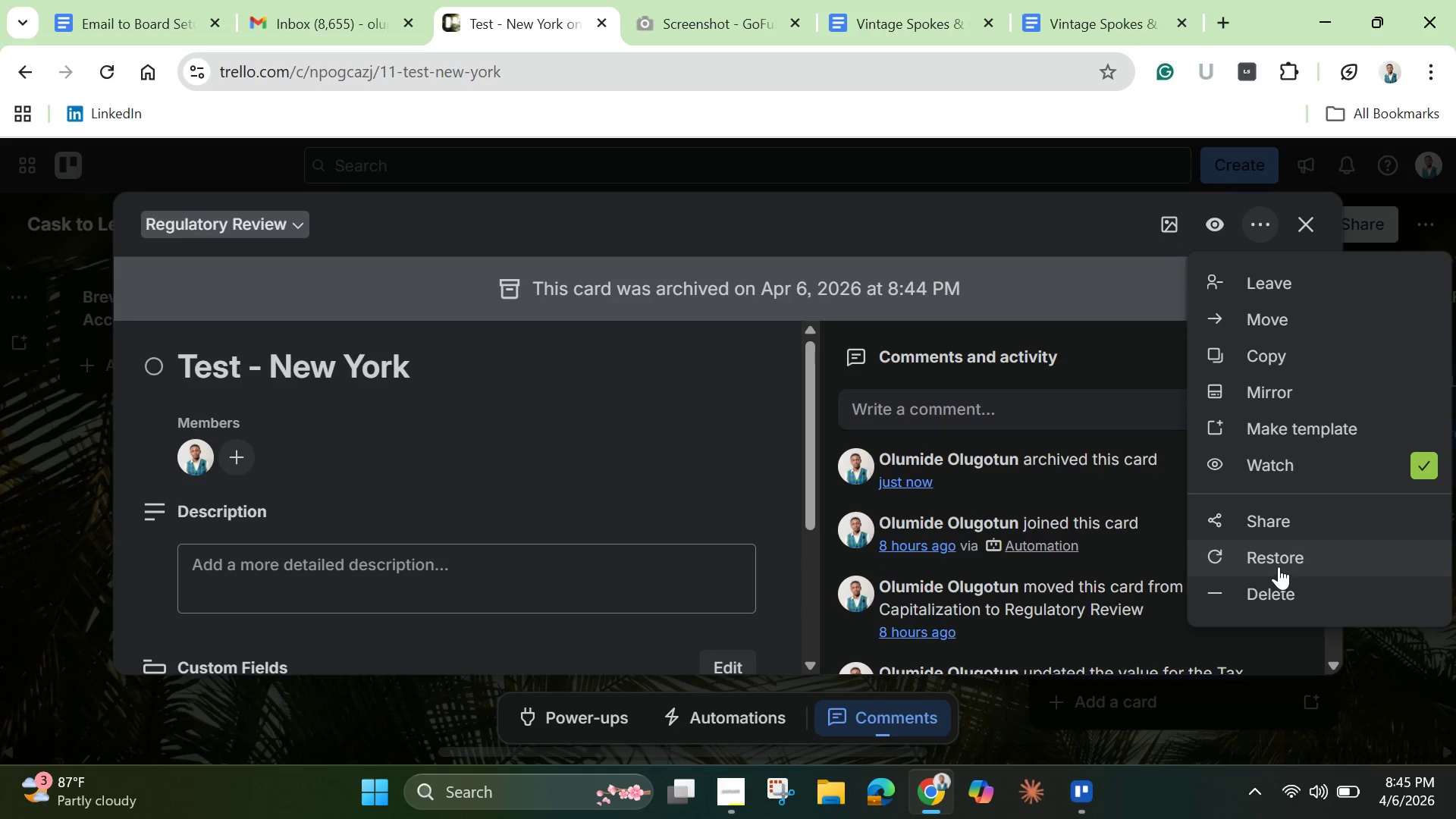 
left_click([1275, 595])
 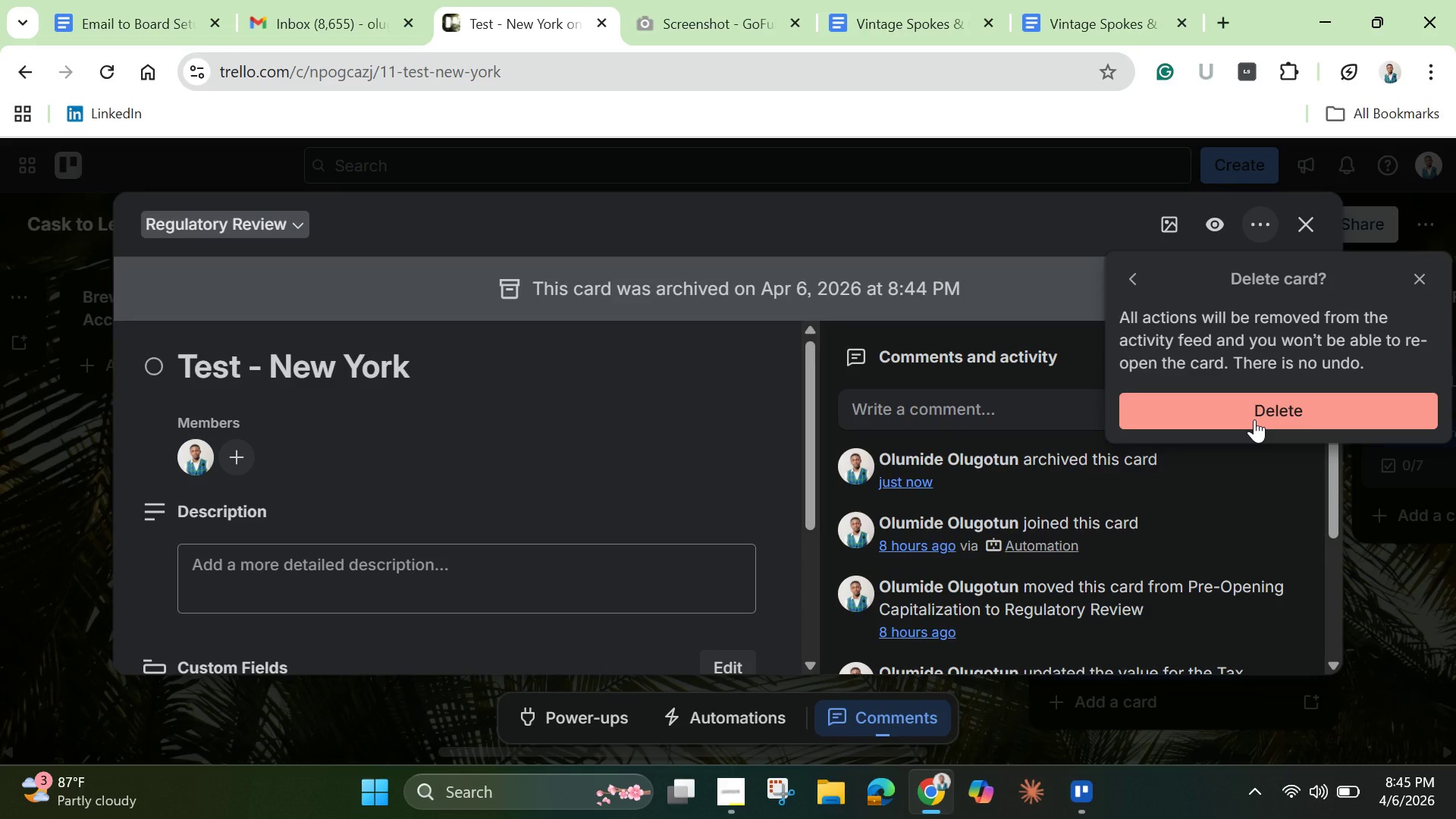 
left_click([1254, 419])
 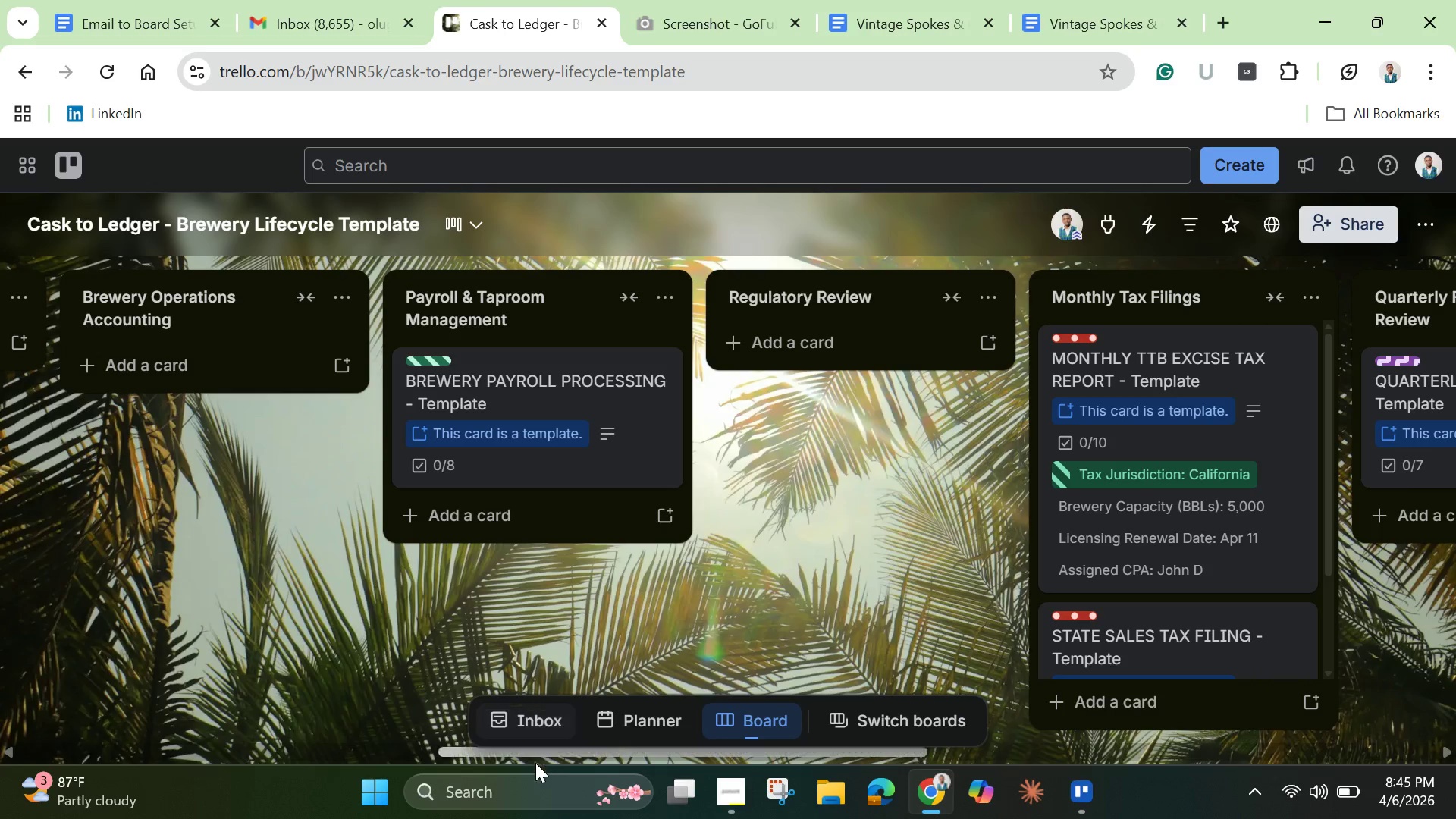 
left_click_drag(start_coordinate=[526, 752], to_coordinate=[0, 724])
 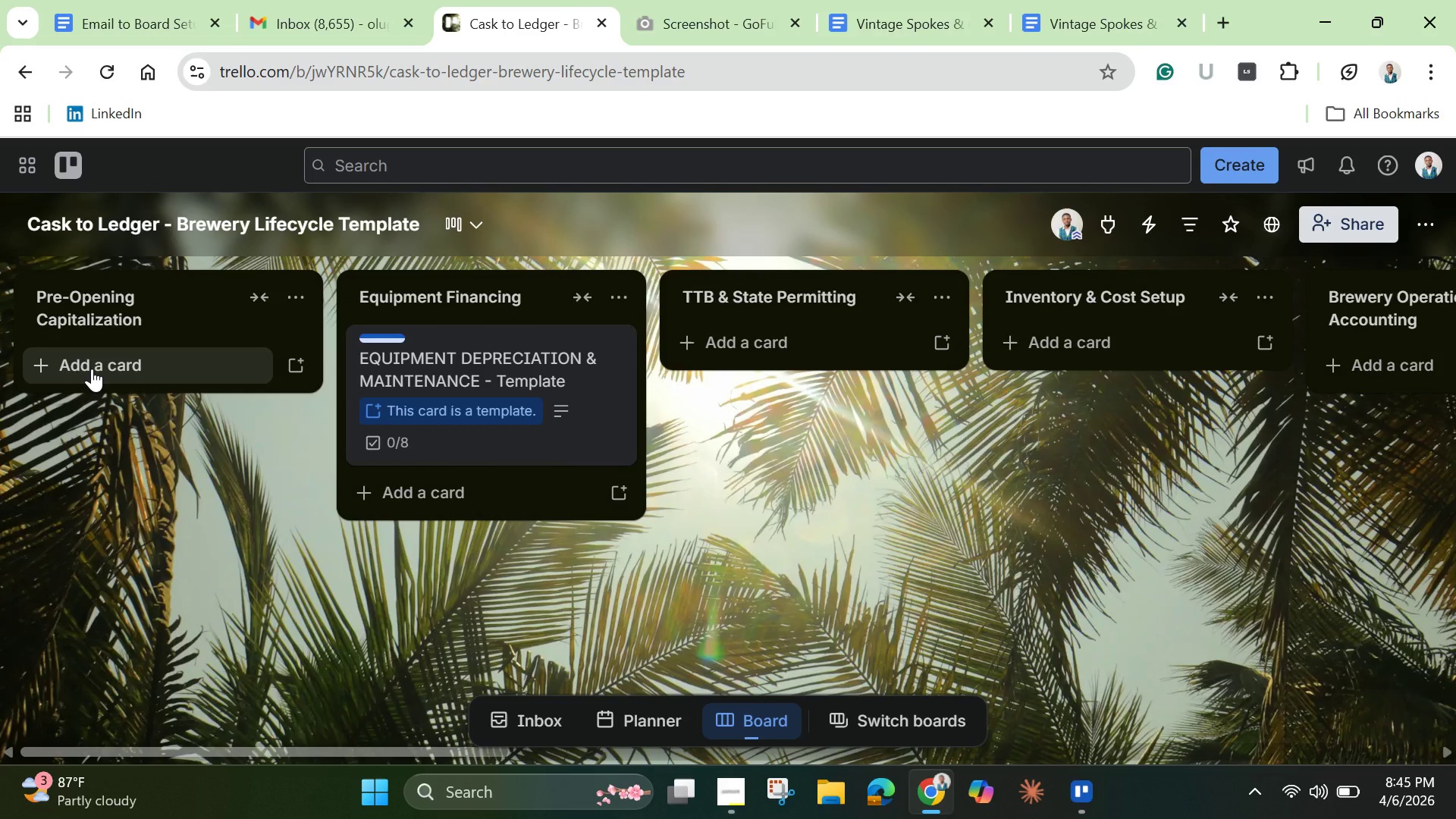 
left_click([92, 369])
 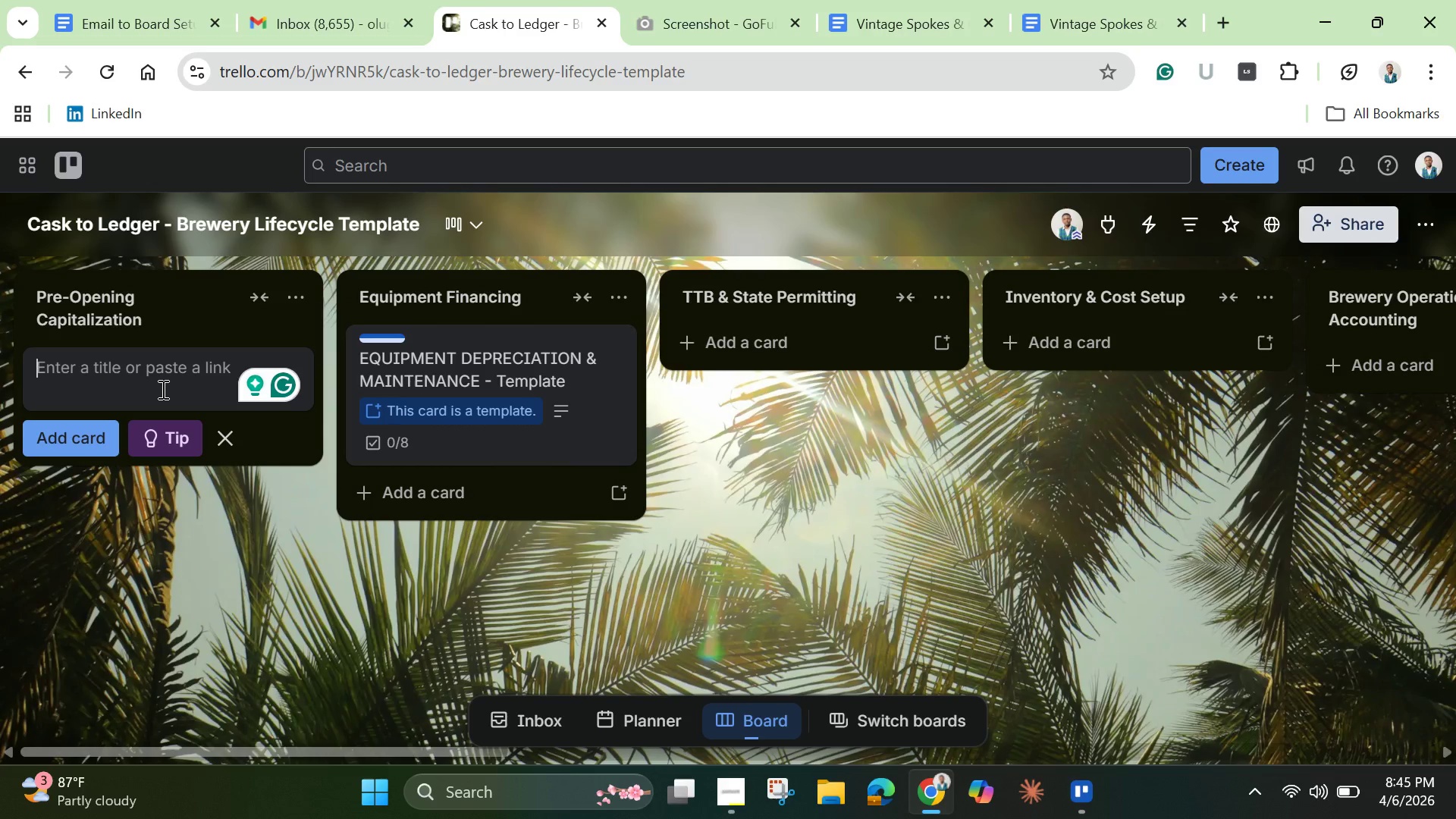 
wait(12.11)
 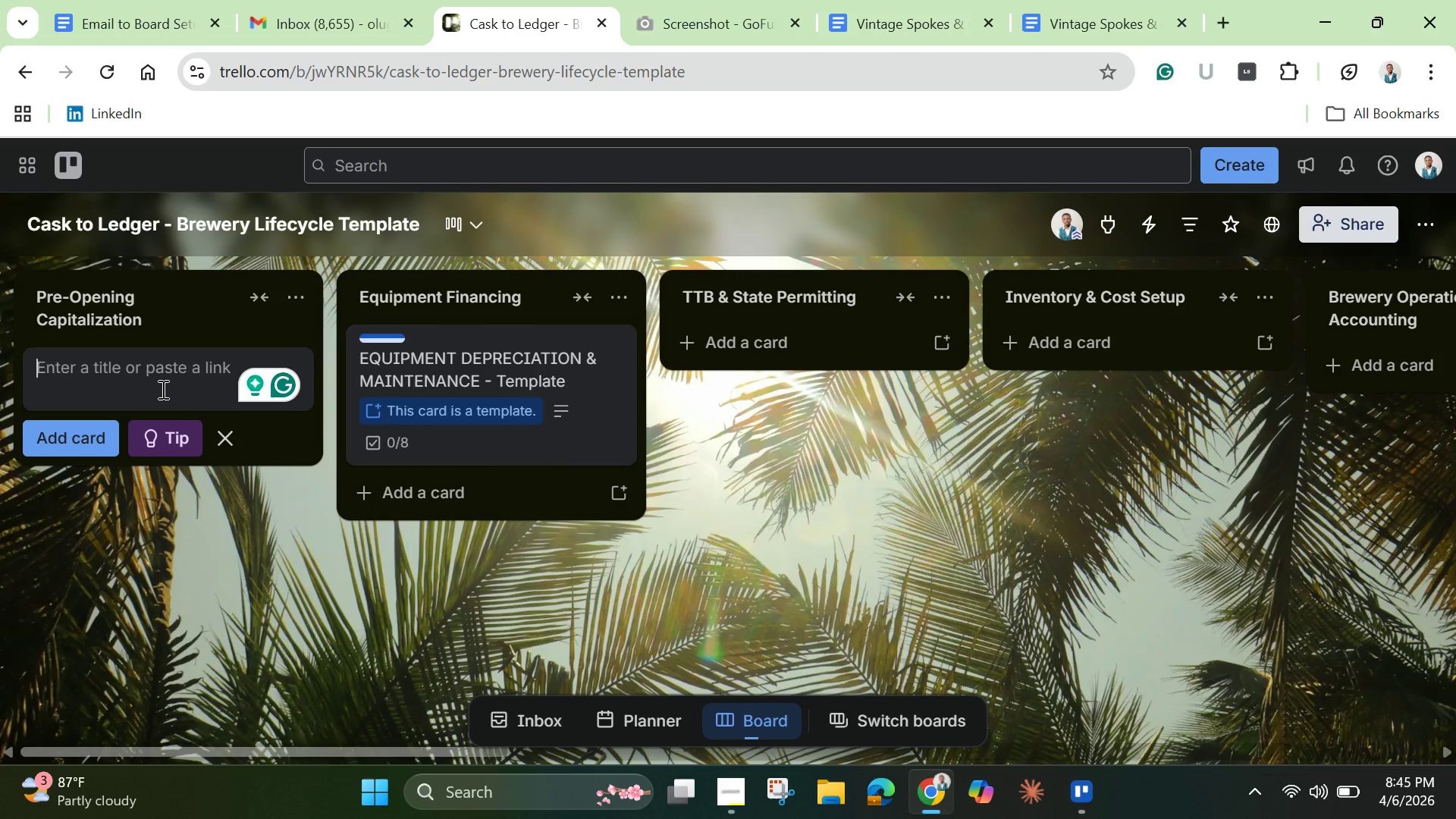 
type(tesr)
key(Backspace)
type(t)
 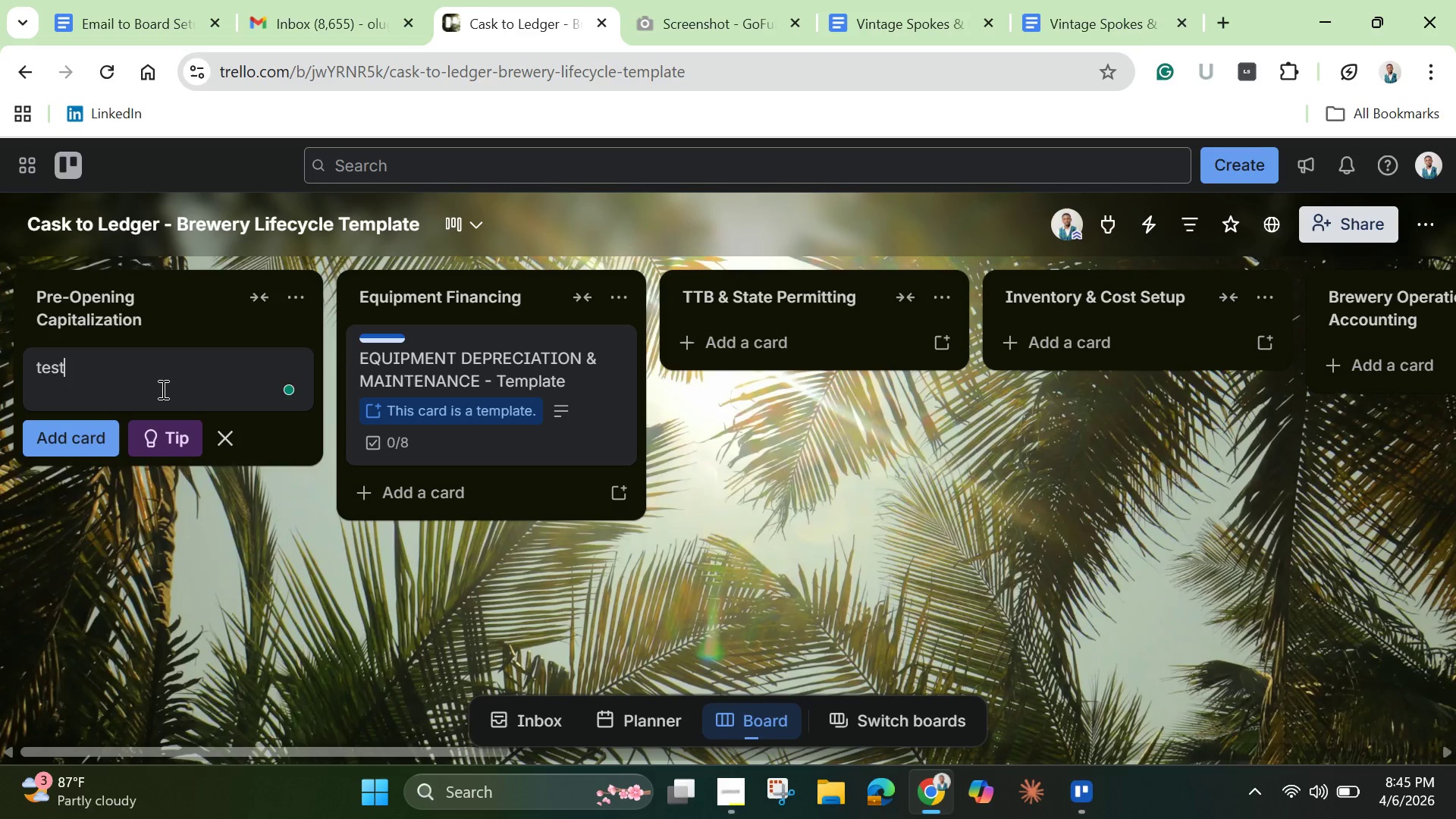 
key(Enter)
 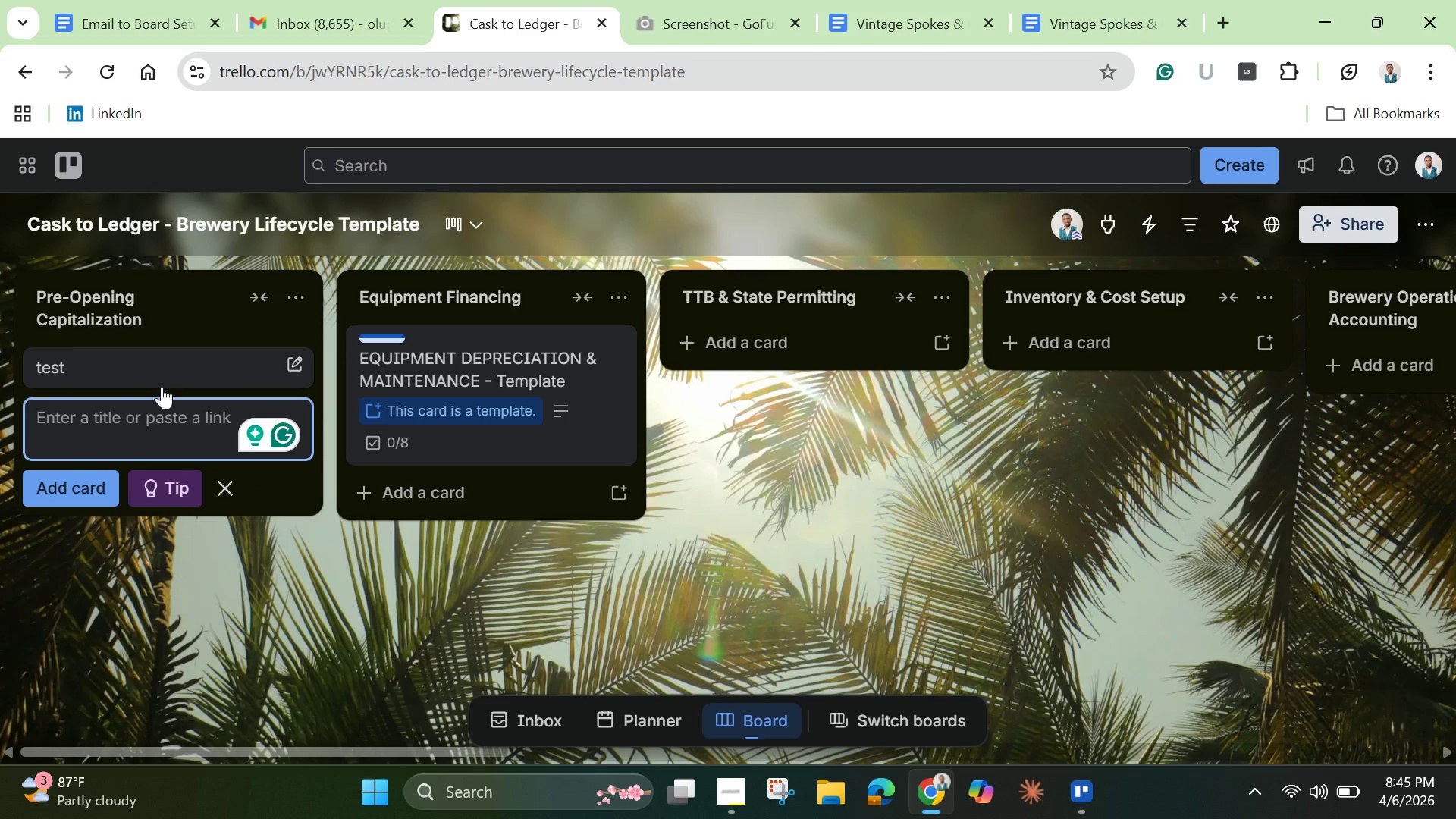 
left_click([162, 374])
 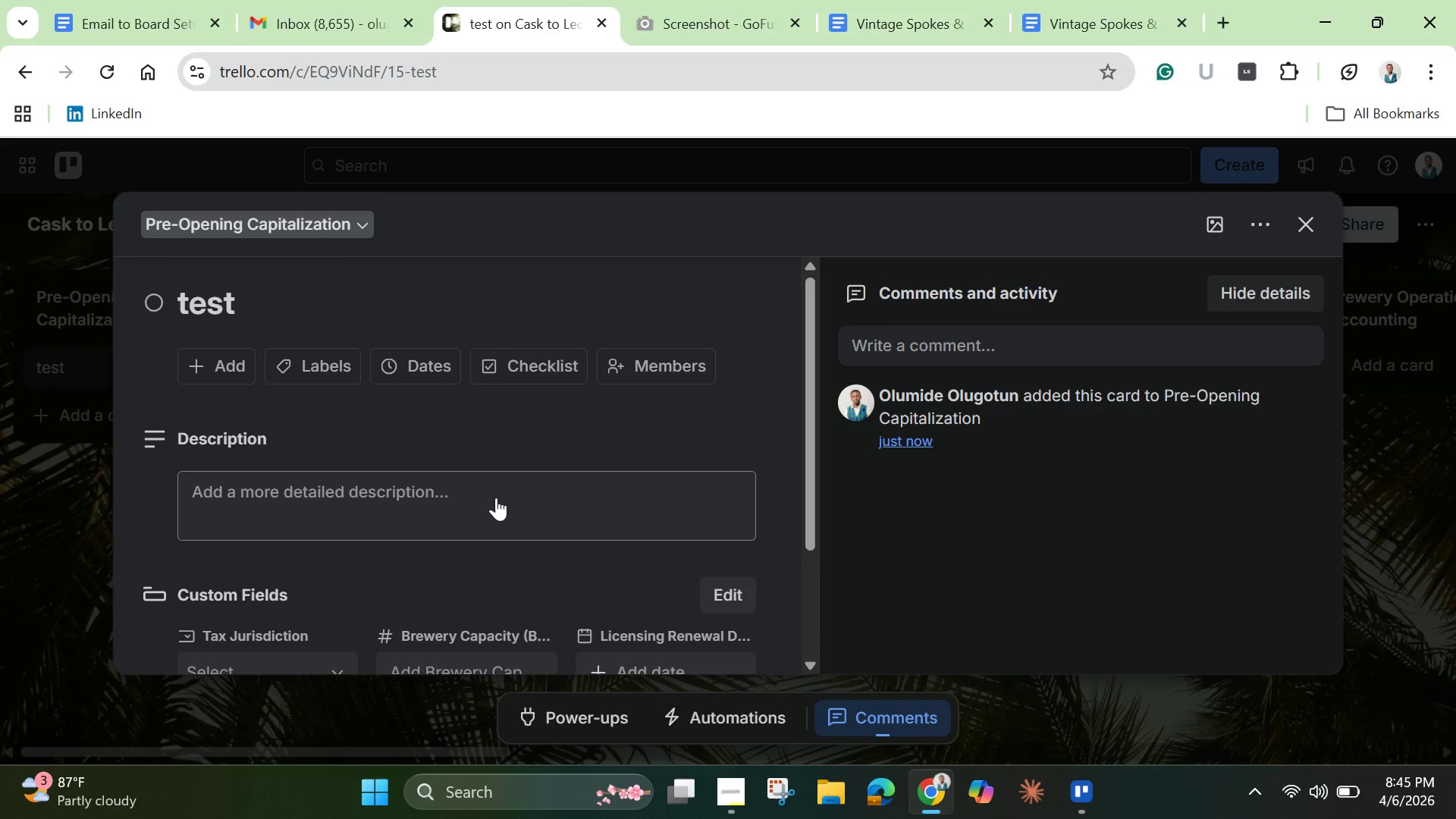 
wait(6.76)
 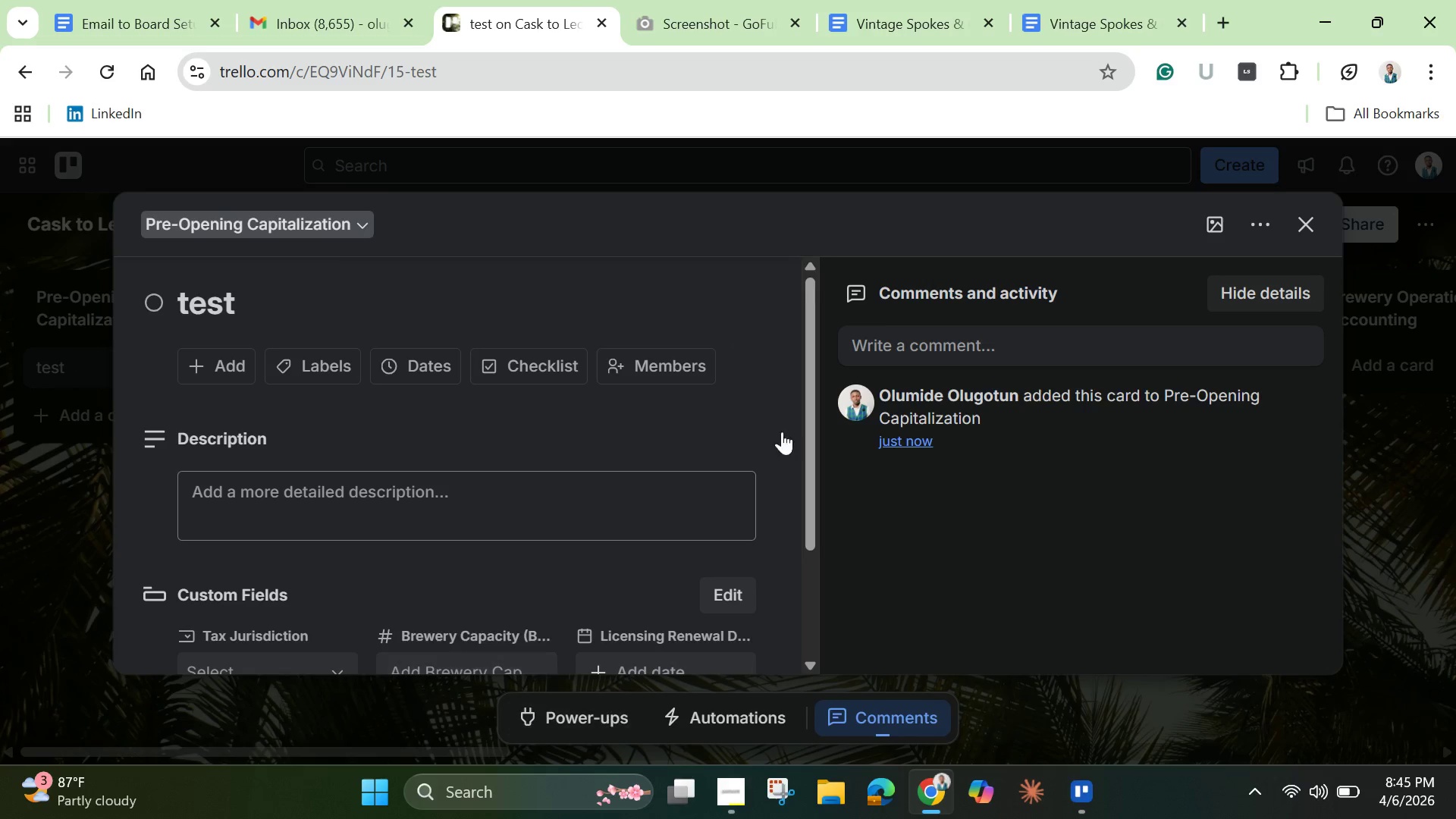 
mouse_move([350, 373])
 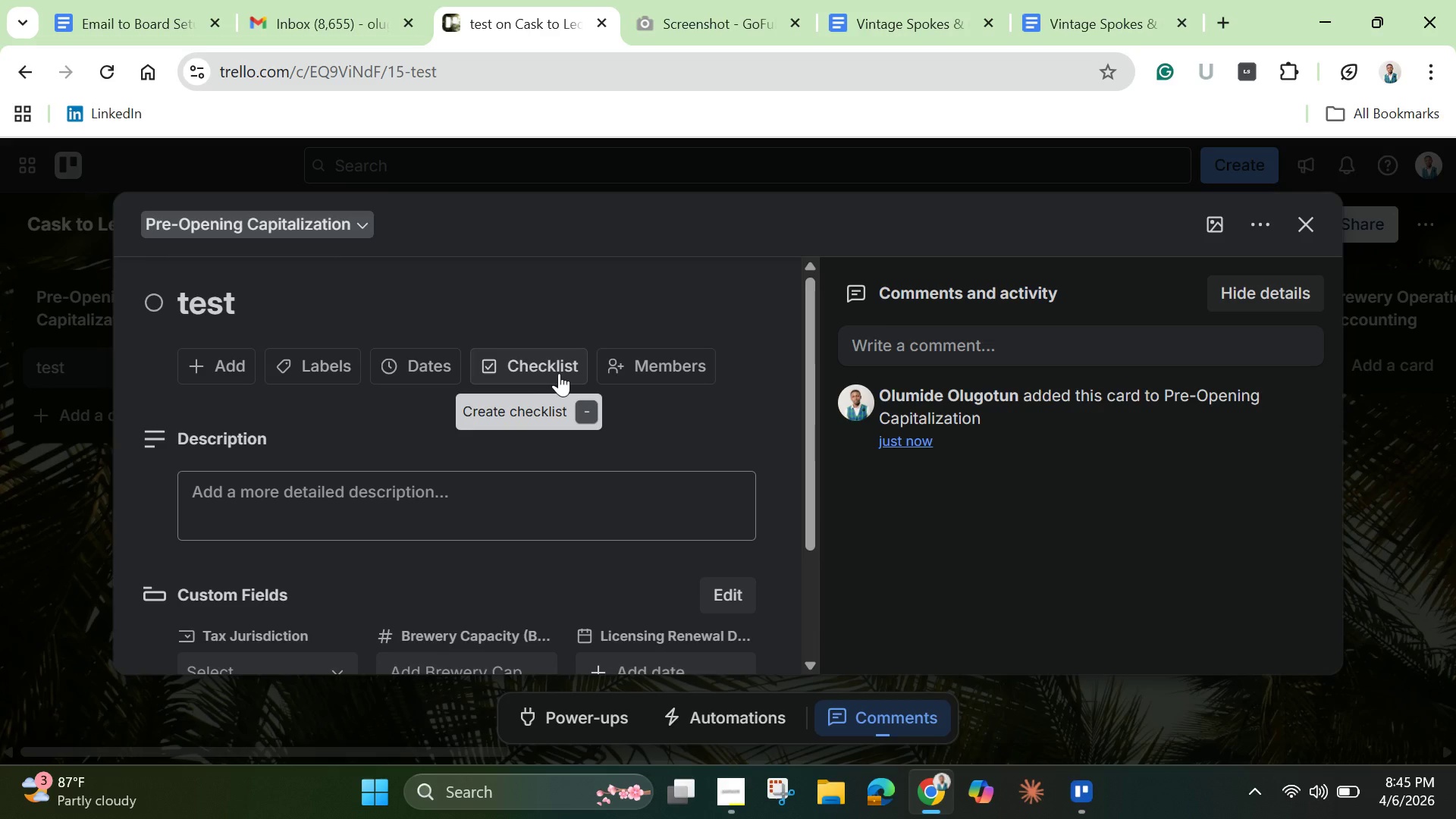 
left_click([558, 370])
 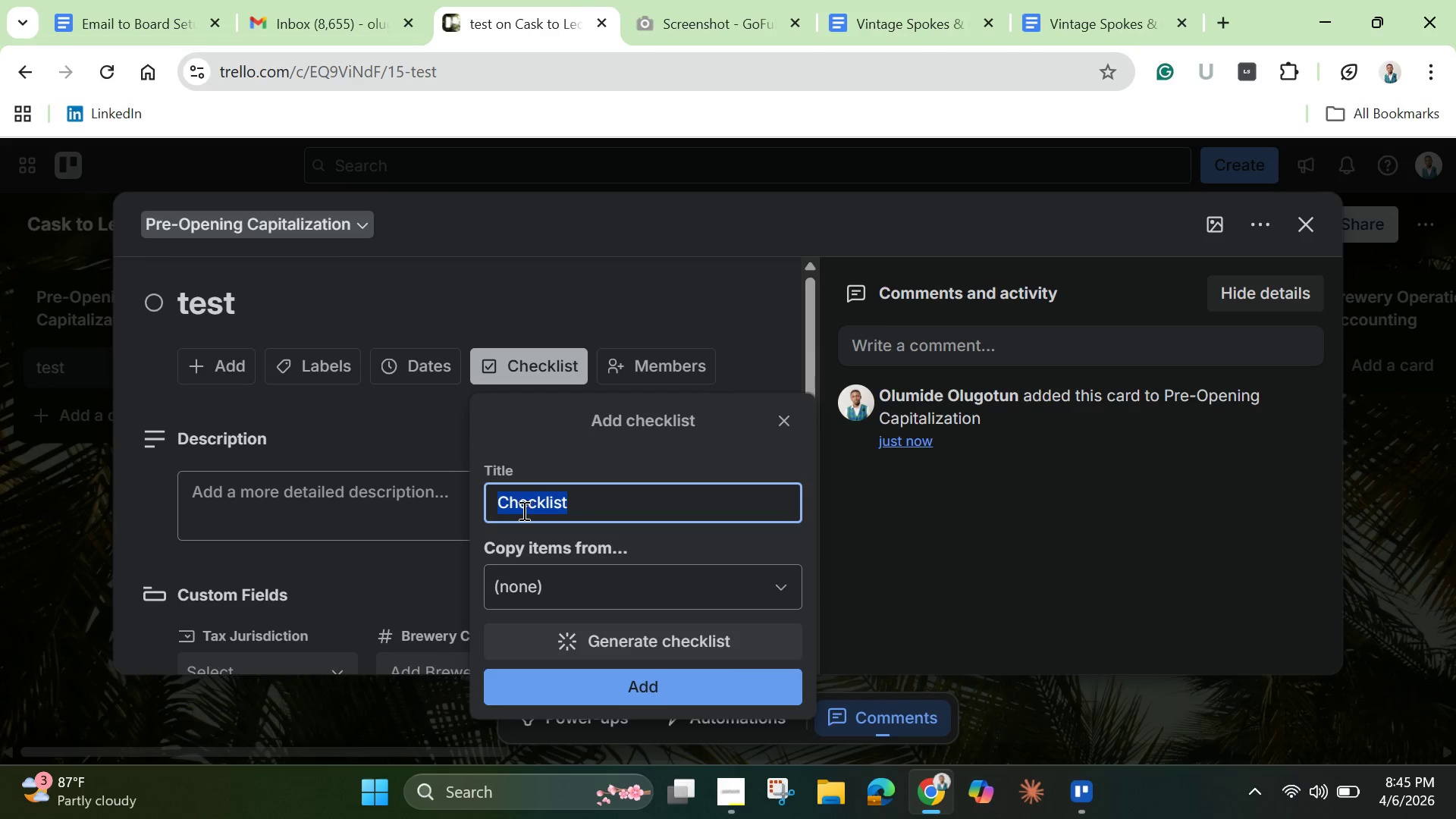 
left_click([494, 508])
 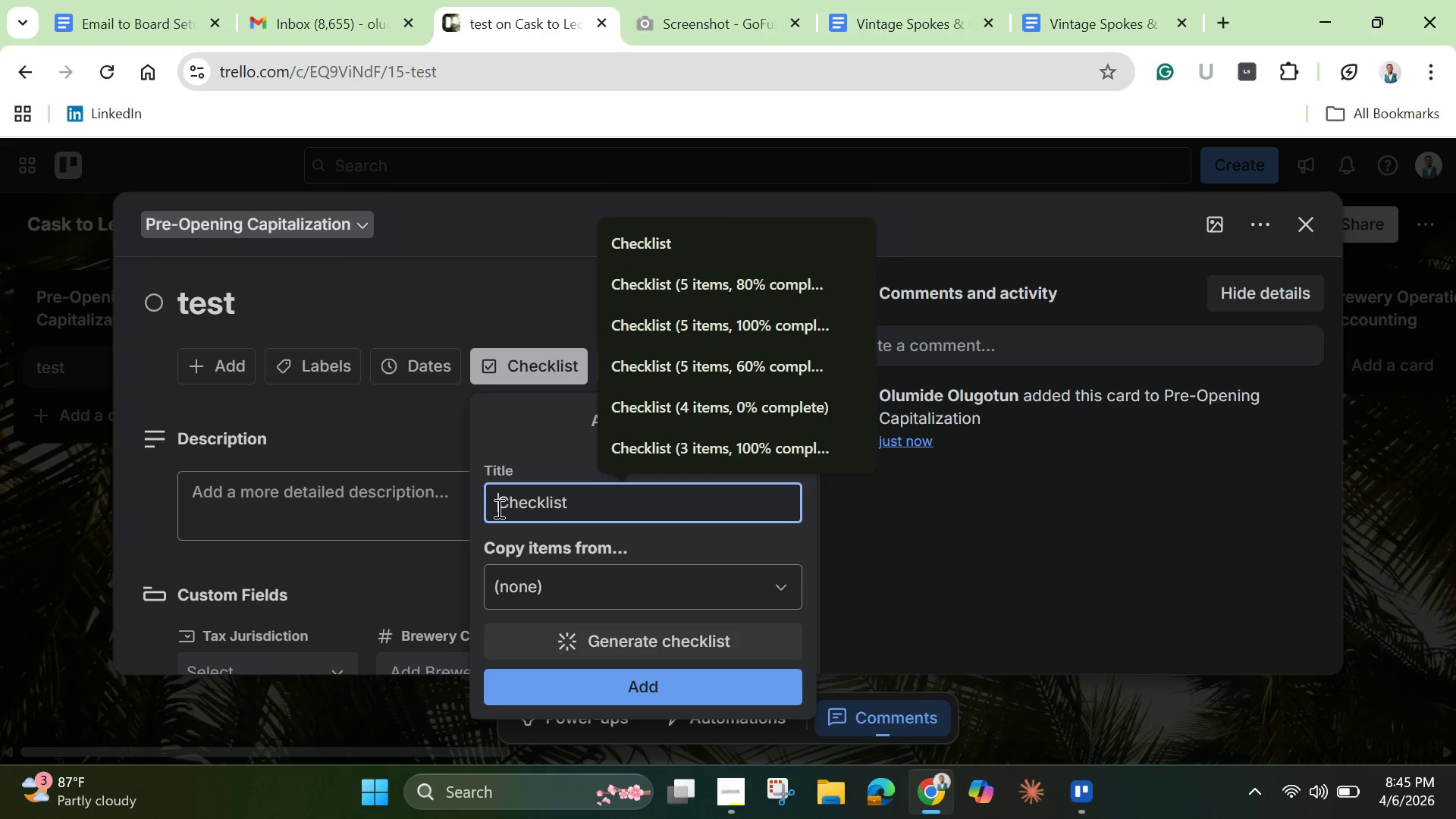 
type(test )
 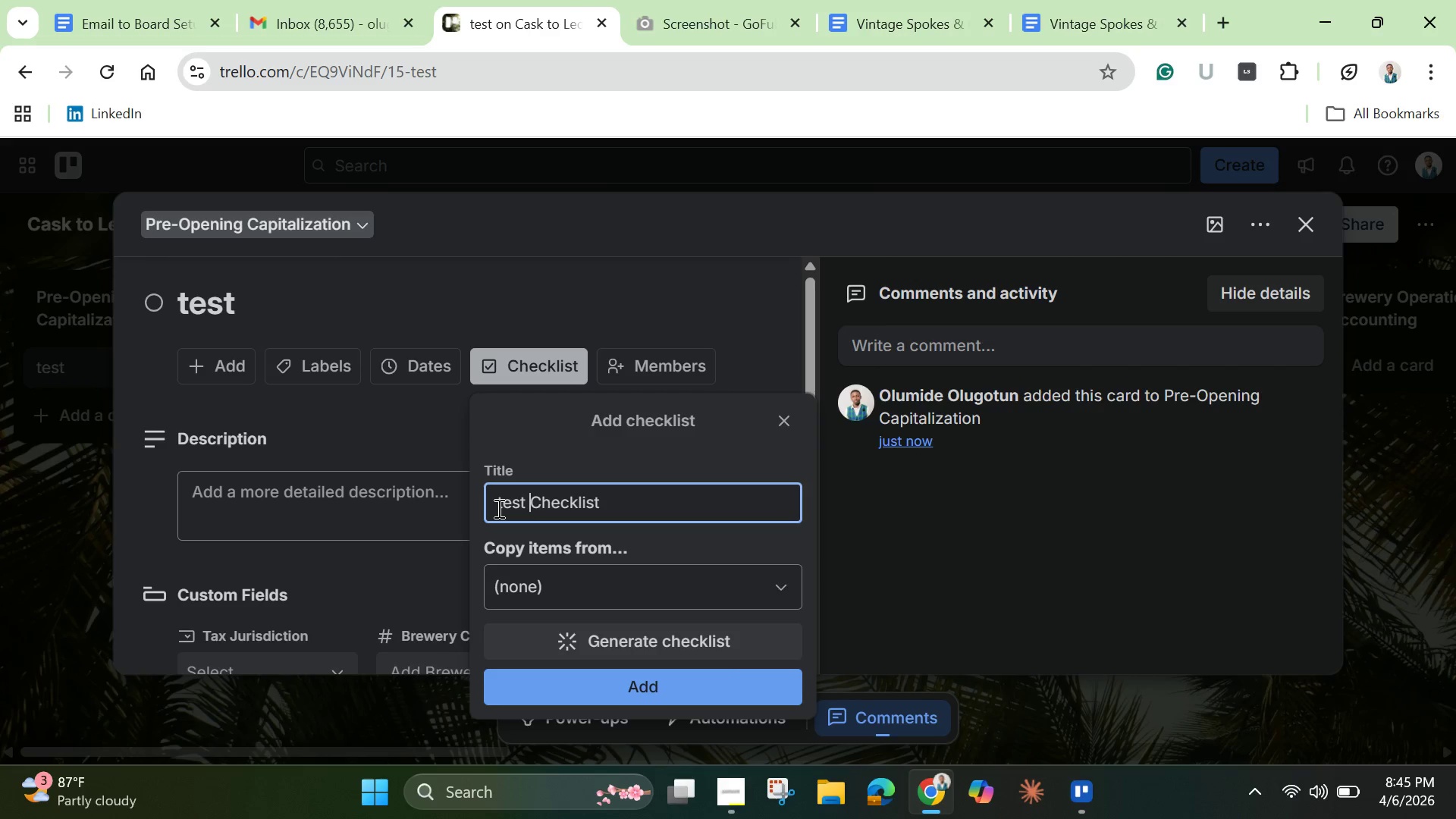 
key(Enter)
 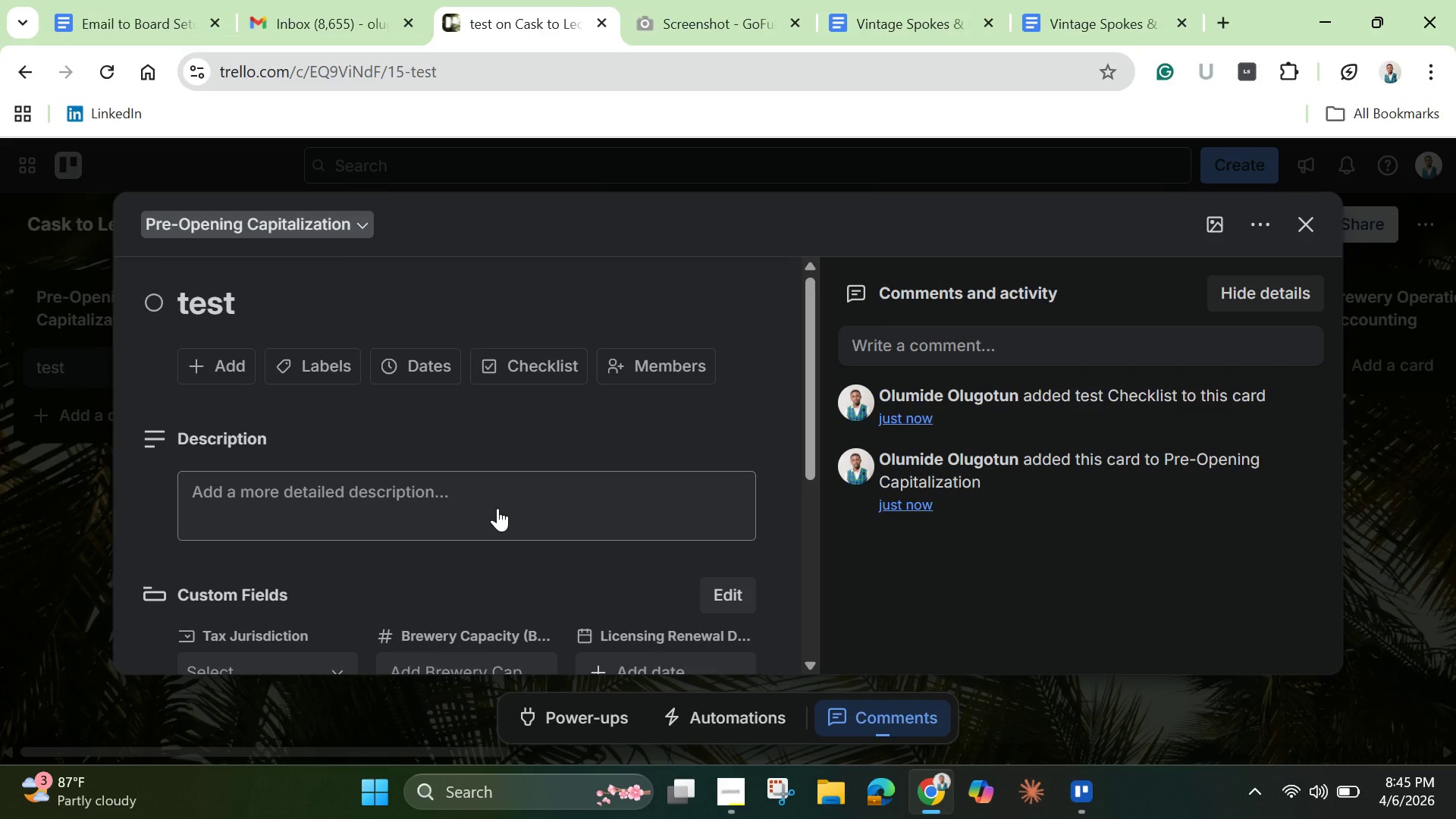 
scroll: coordinate [495, 496], scroll_direction: down, amount: 3.0
 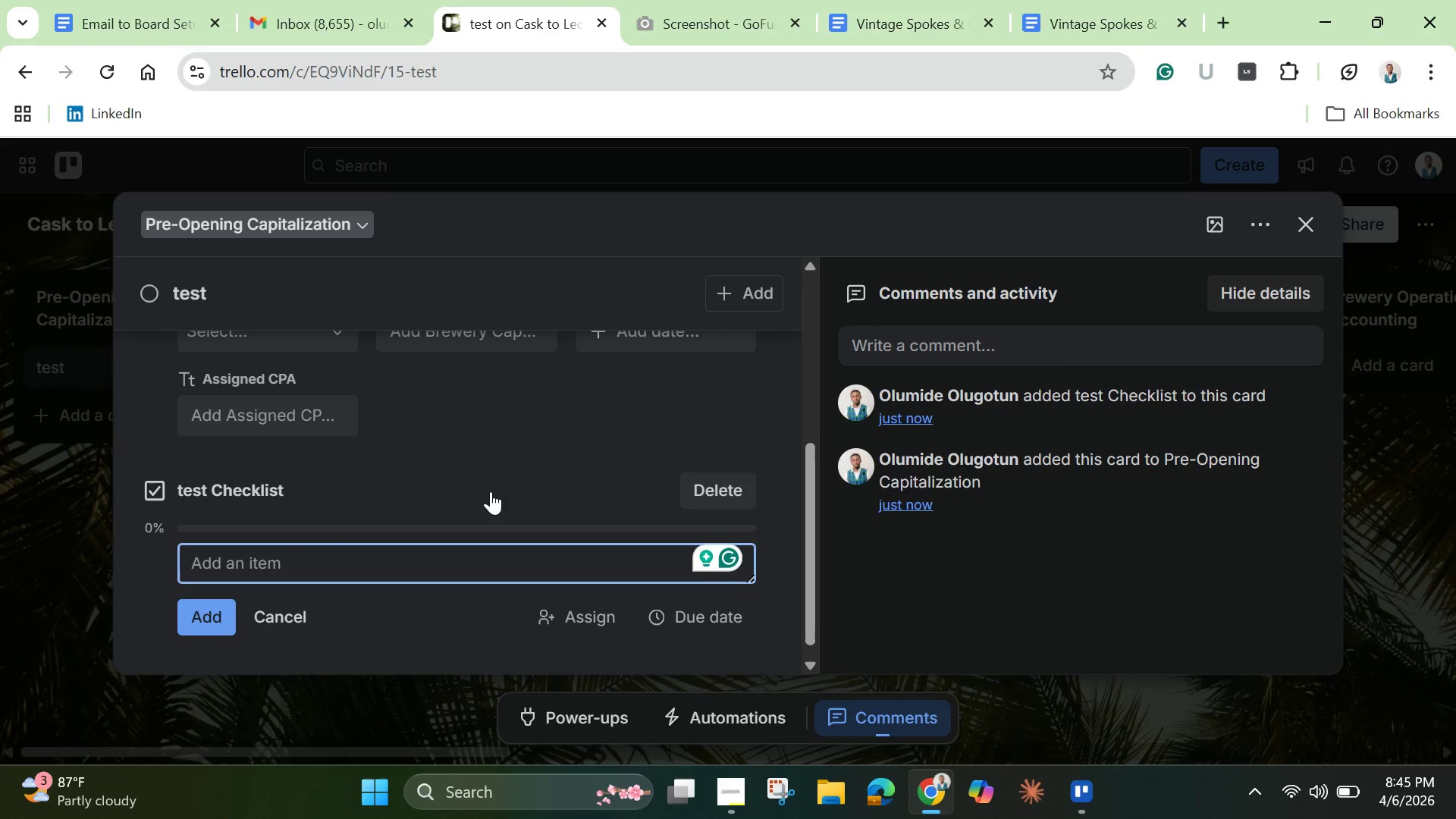 
wait(13.02)
 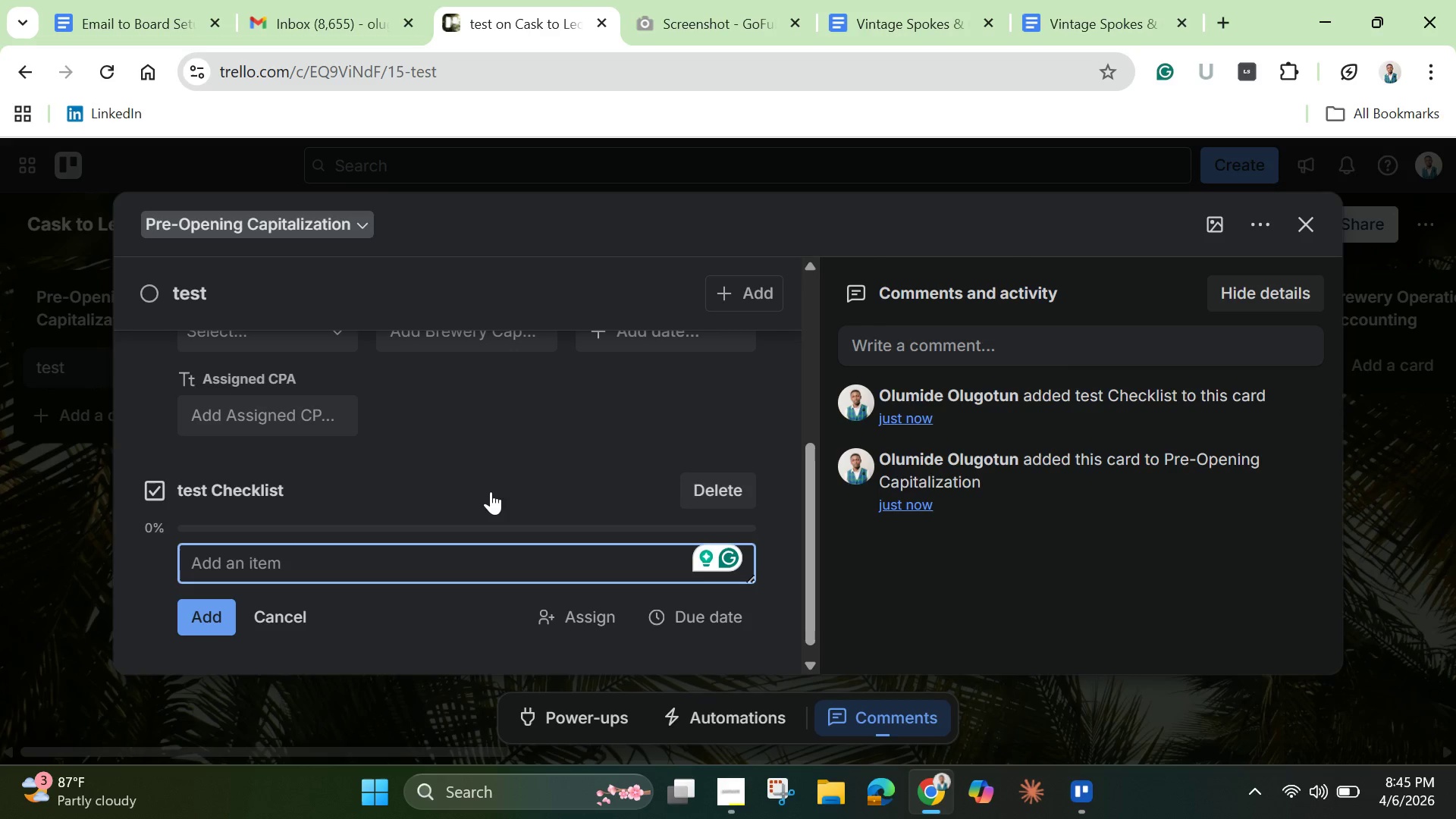 
scroll: coordinate [494, 486], scroll_direction: down, amount: 7.0
 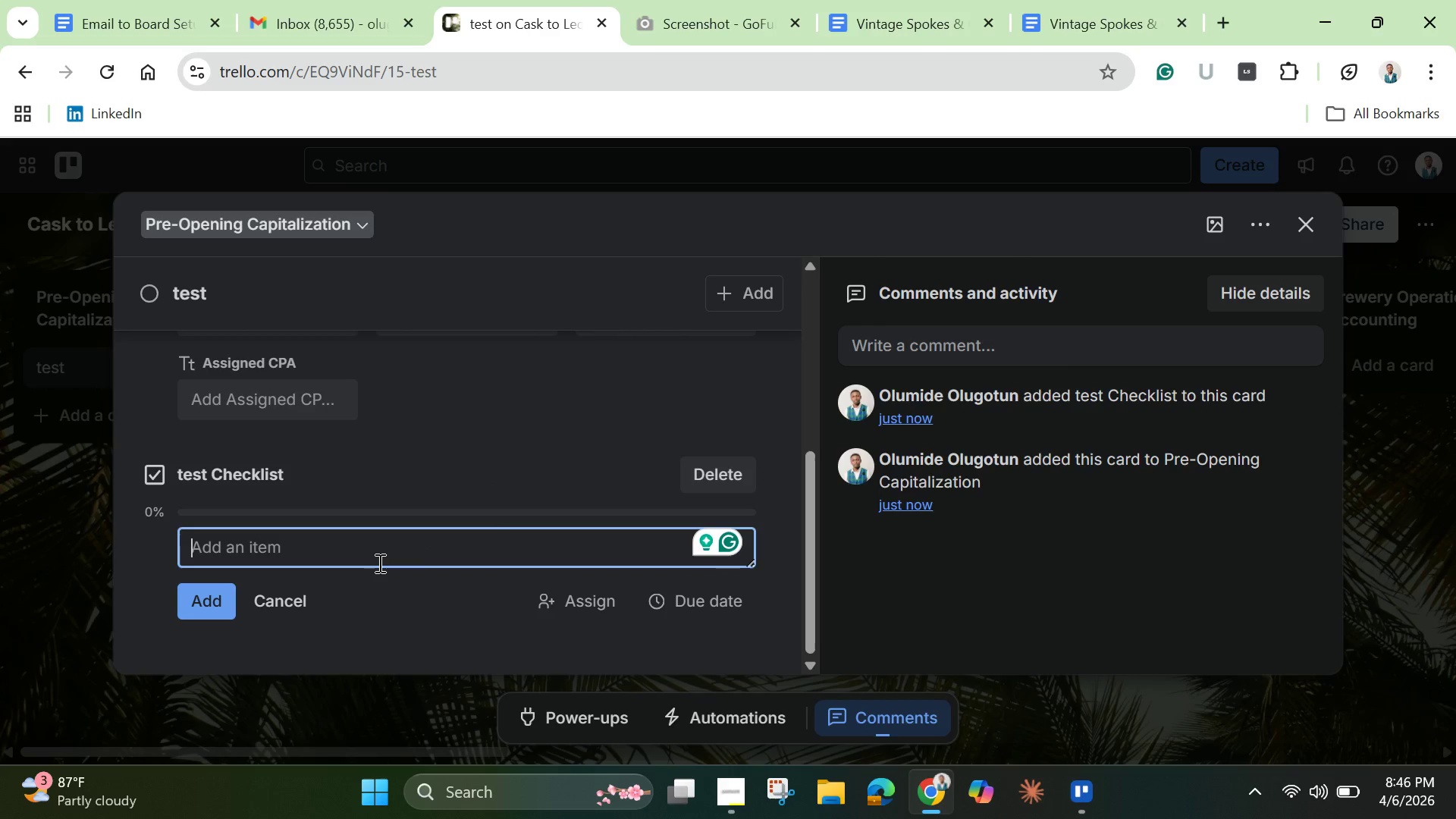 
type(task 1)
 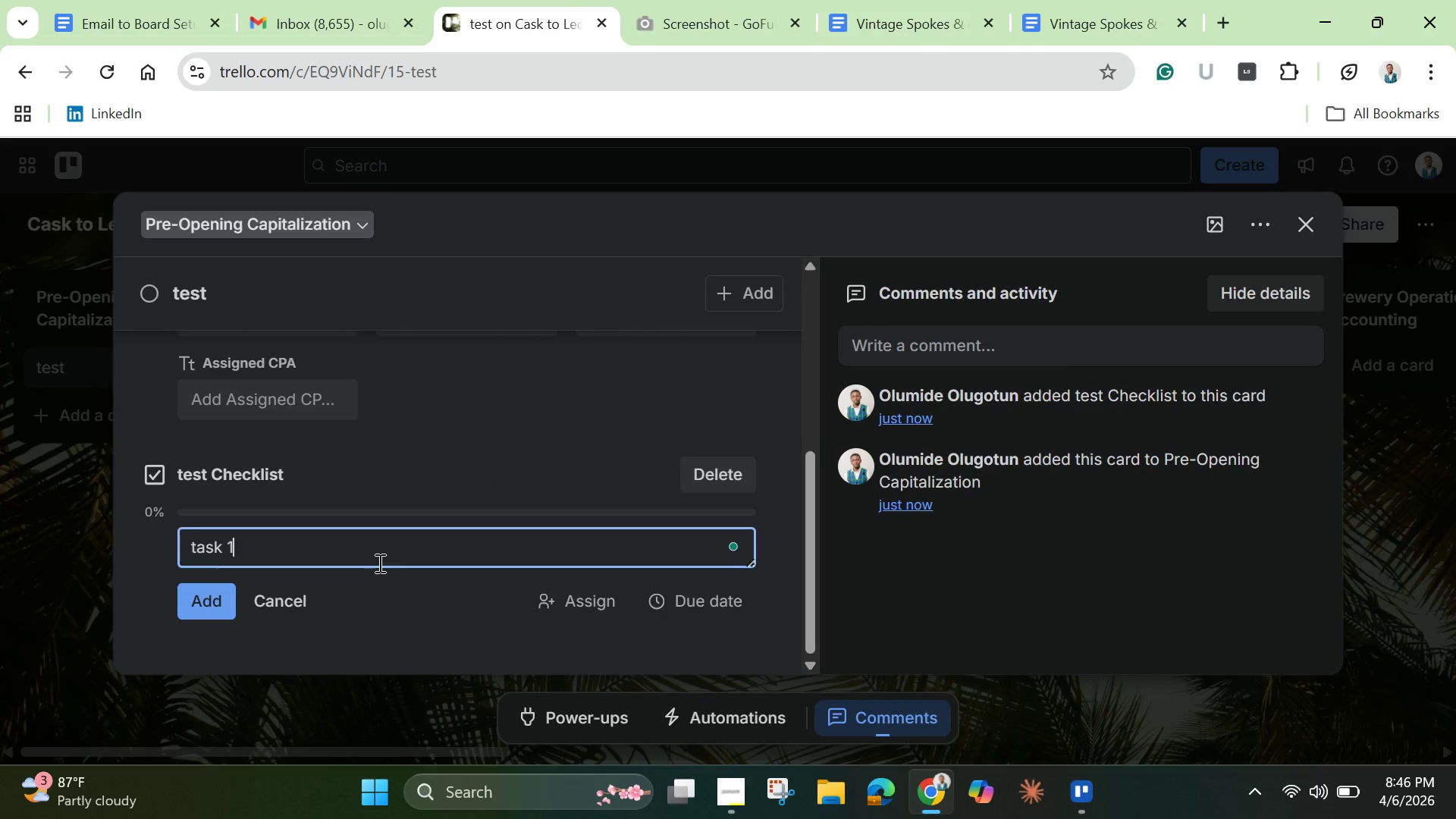 
key(Enter)
 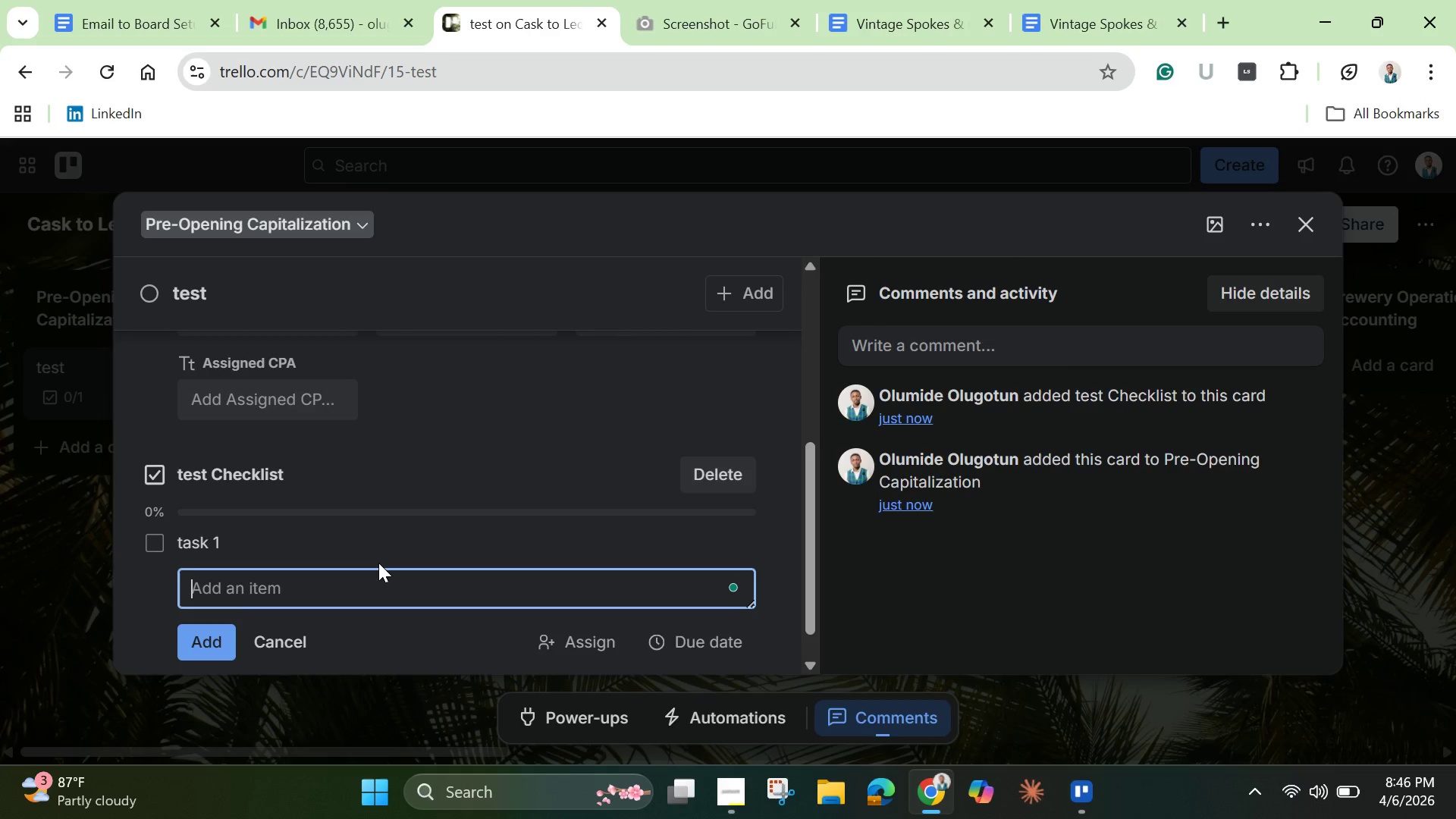 
type(task 2)
 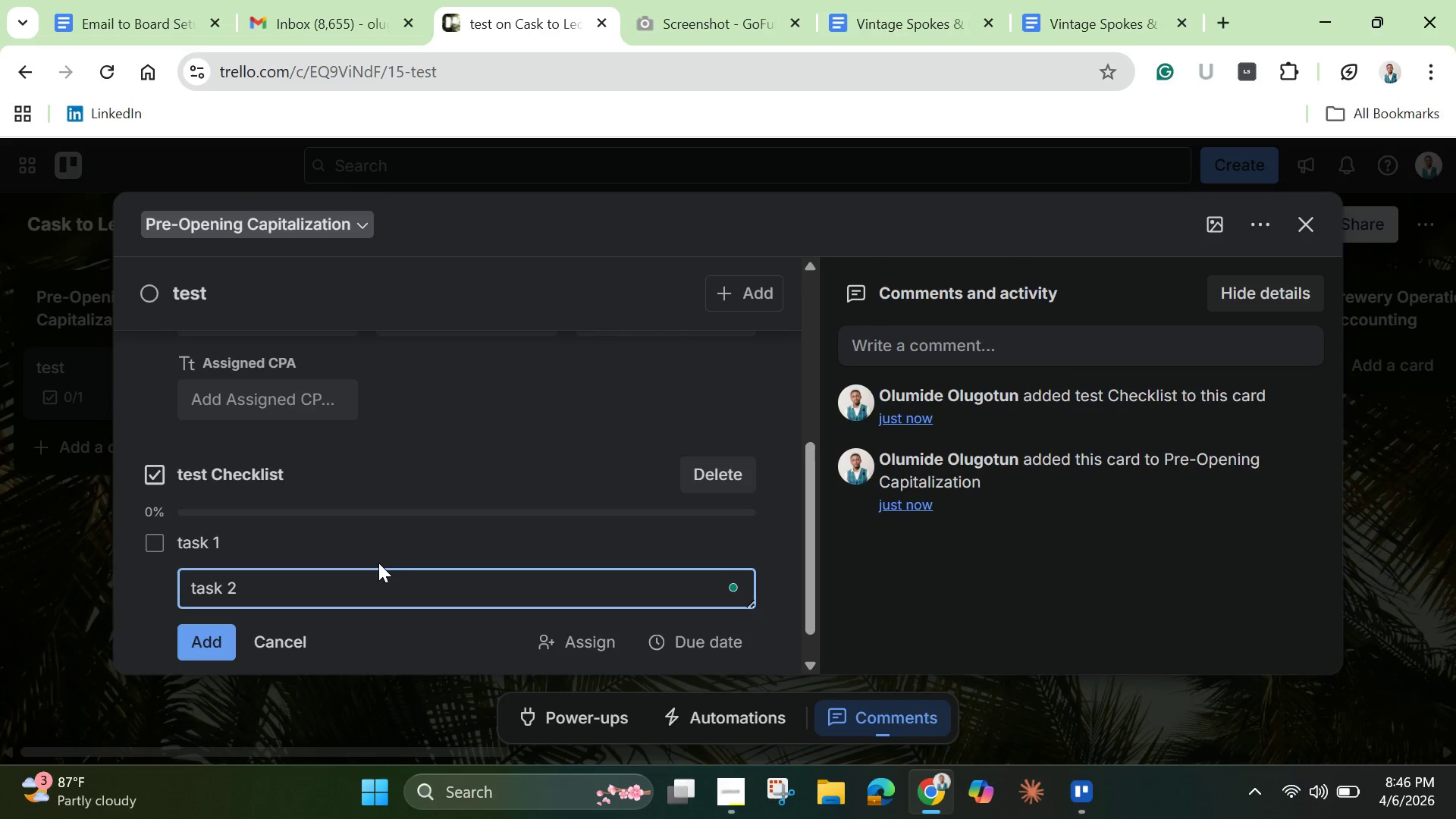 
key(Enter)
 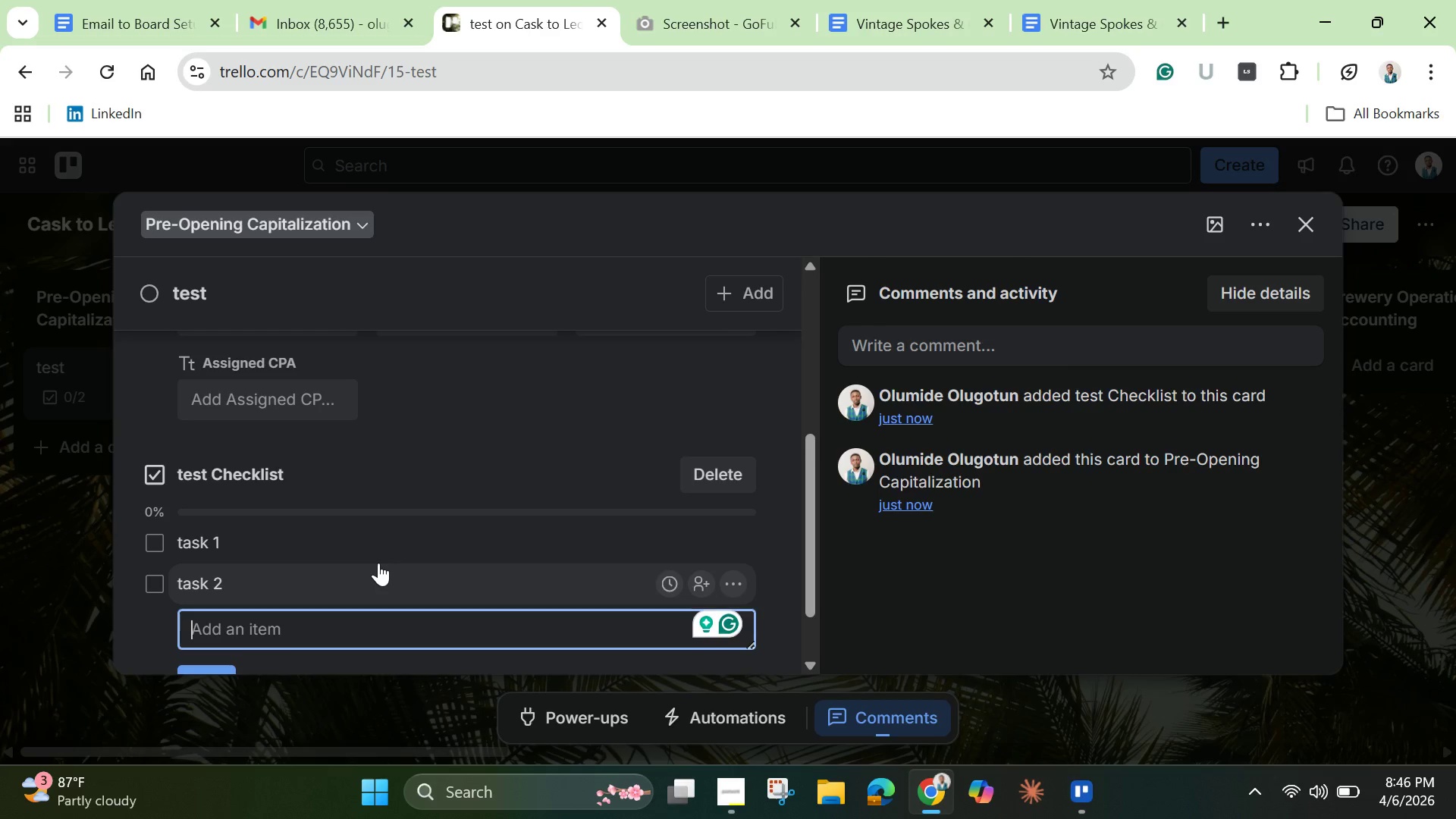 
wait(9.48)
 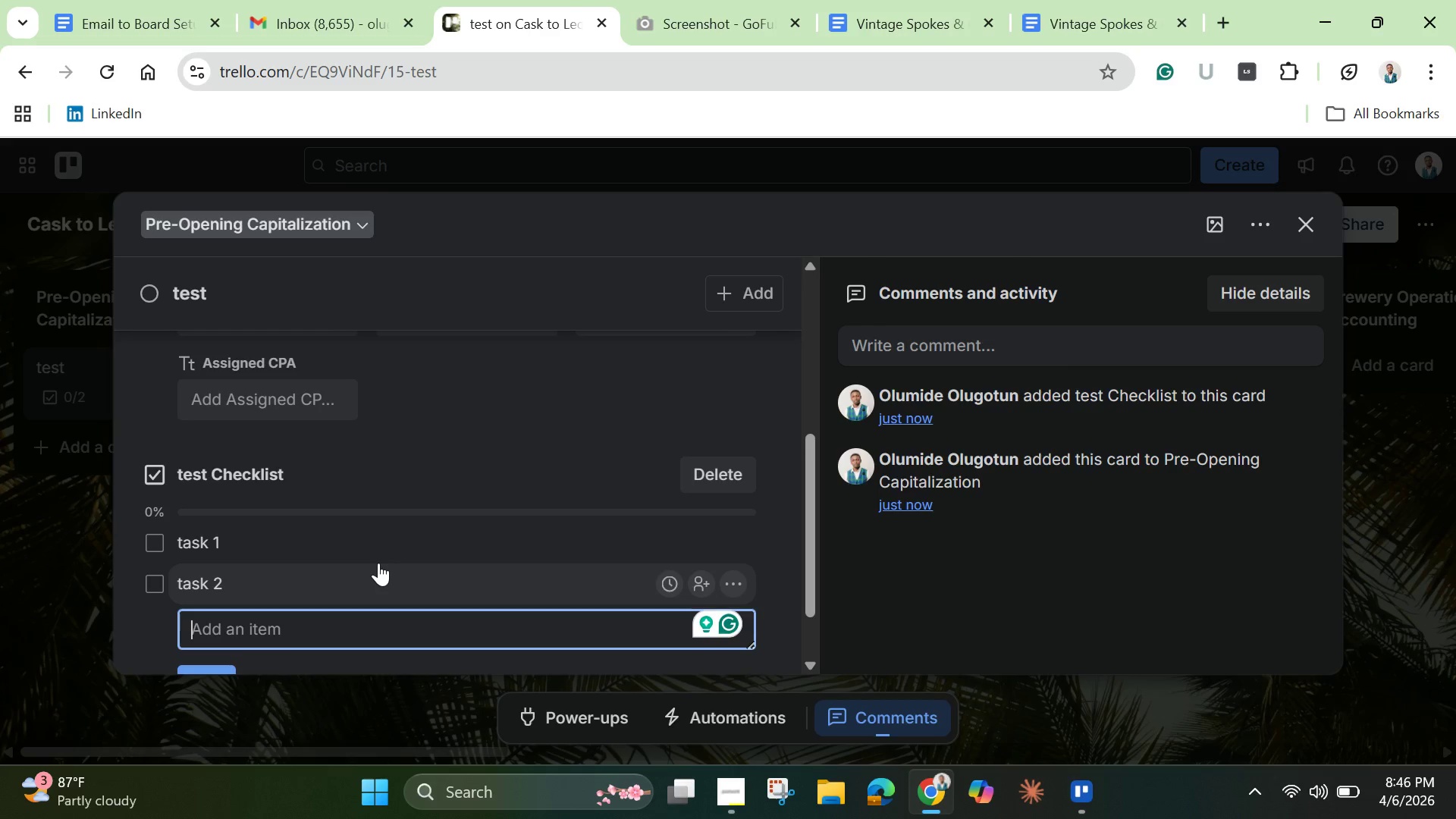 
left_click([771, 397])
 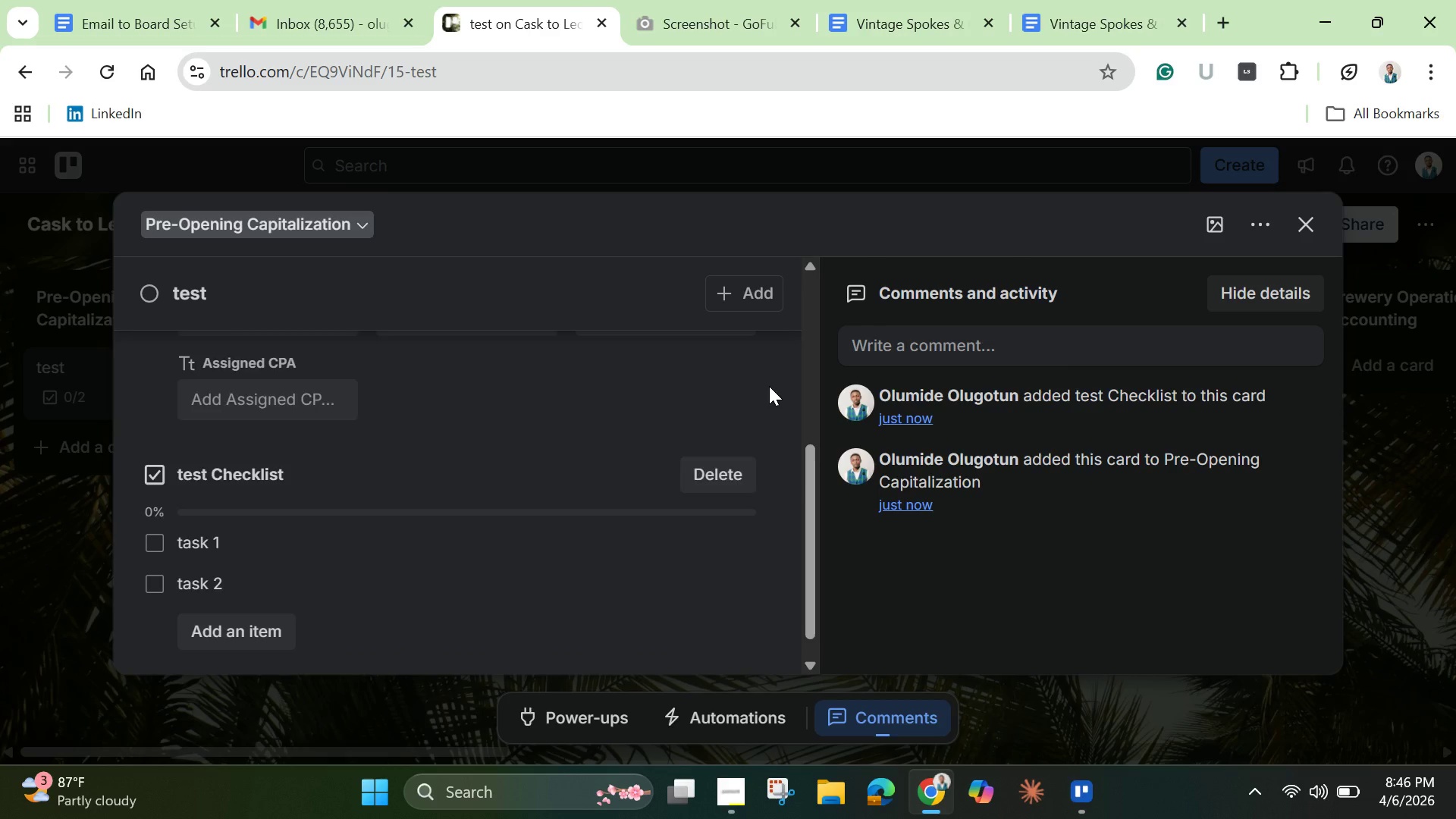 
scroll: coordinate [769, 386], scroll_direction: up, amount: 5.0
 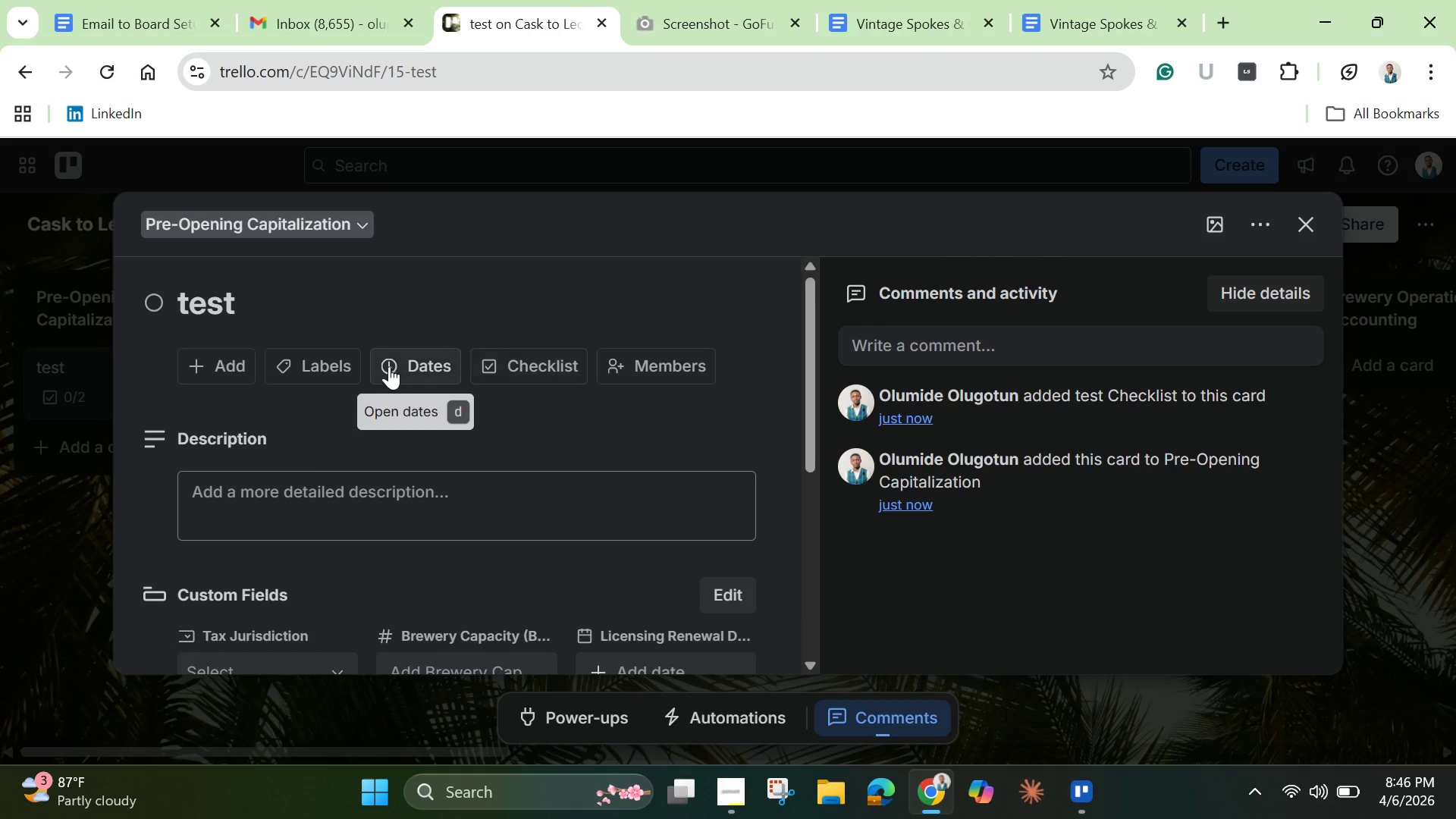 
left_click([400, 360])
 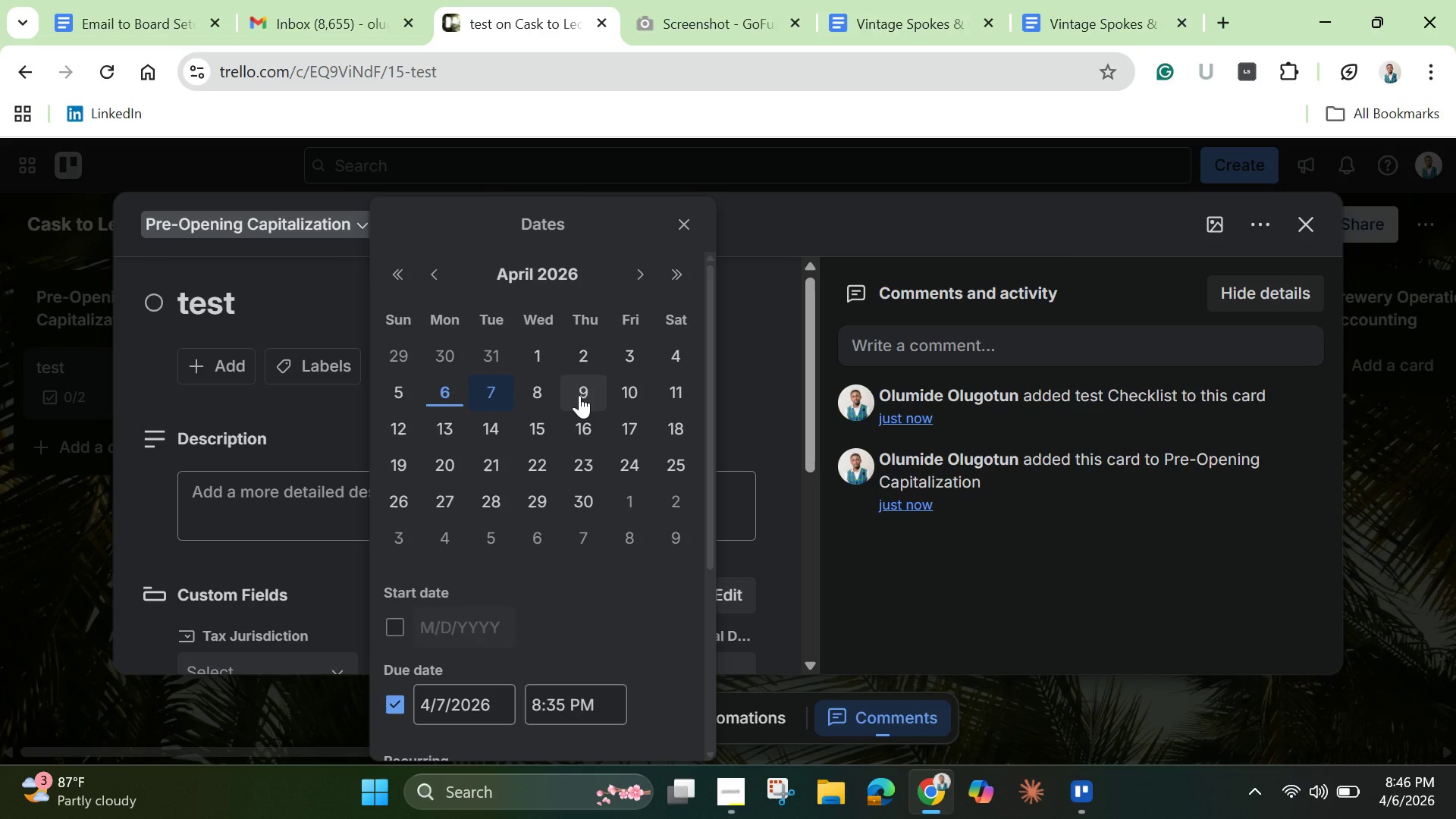 
wait(5.28)
 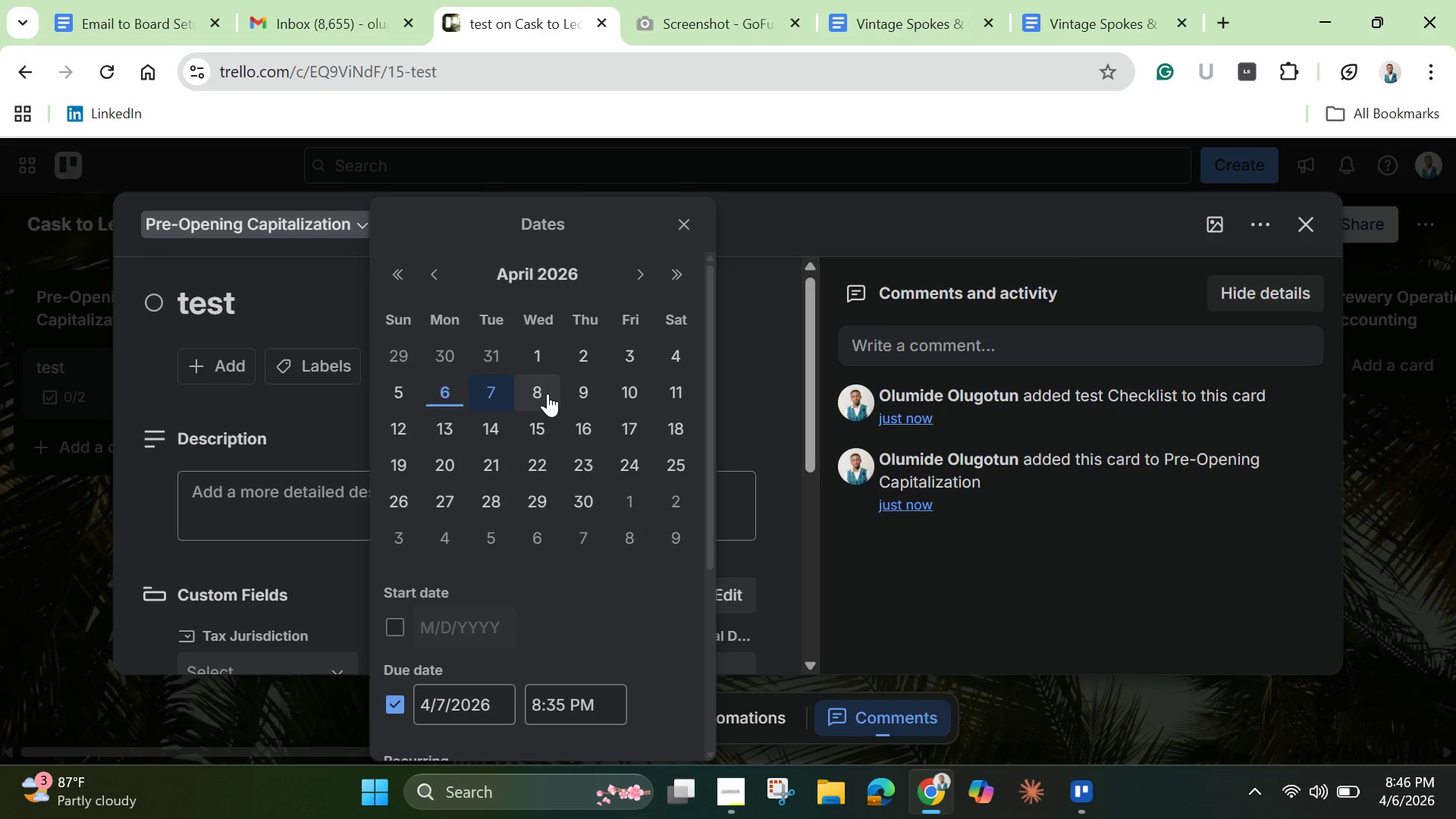 
left_click([579, 395])
 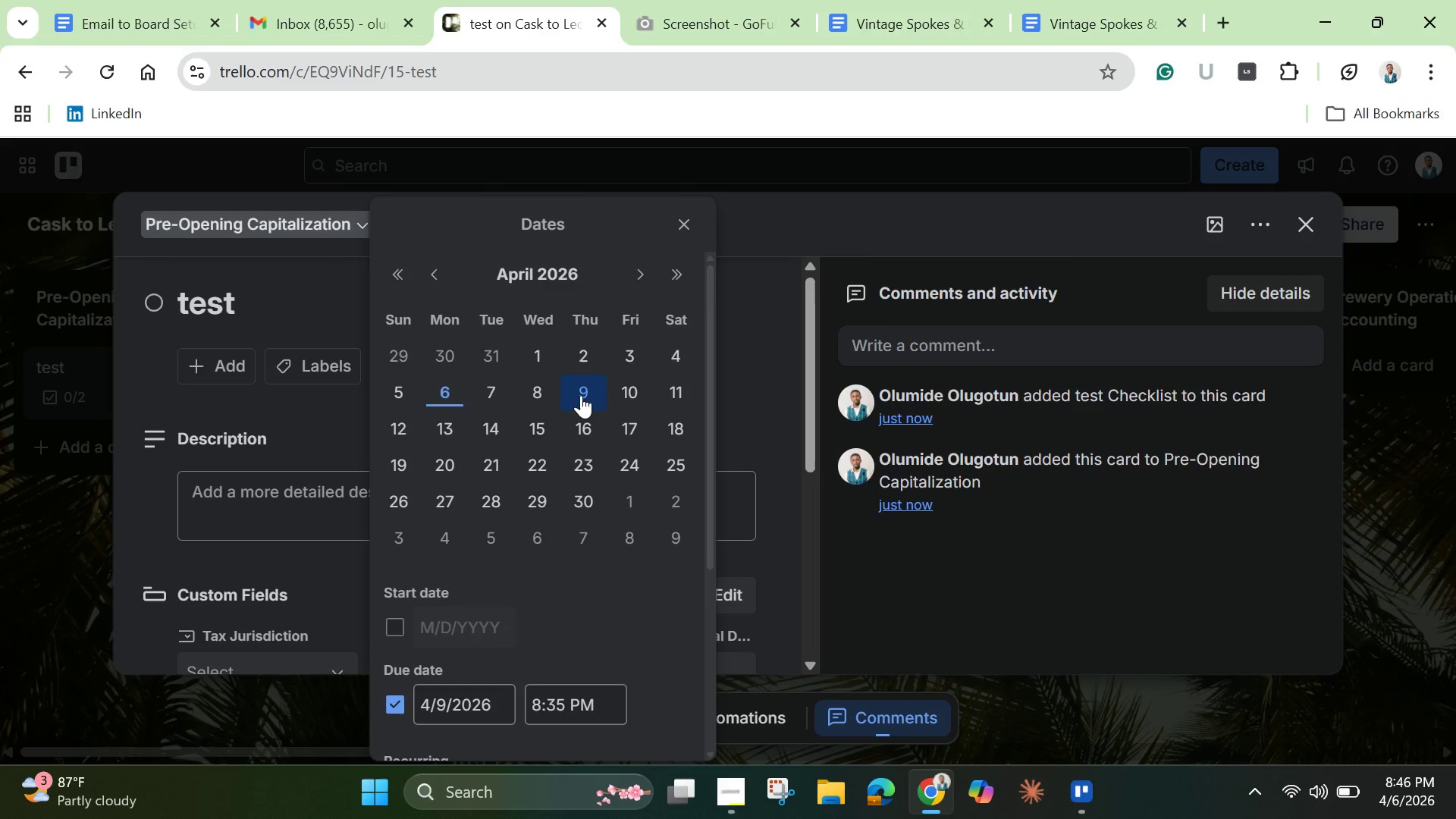 
scroll: coordinate [541, 649], scroll_direction: down, amount: 3.0
 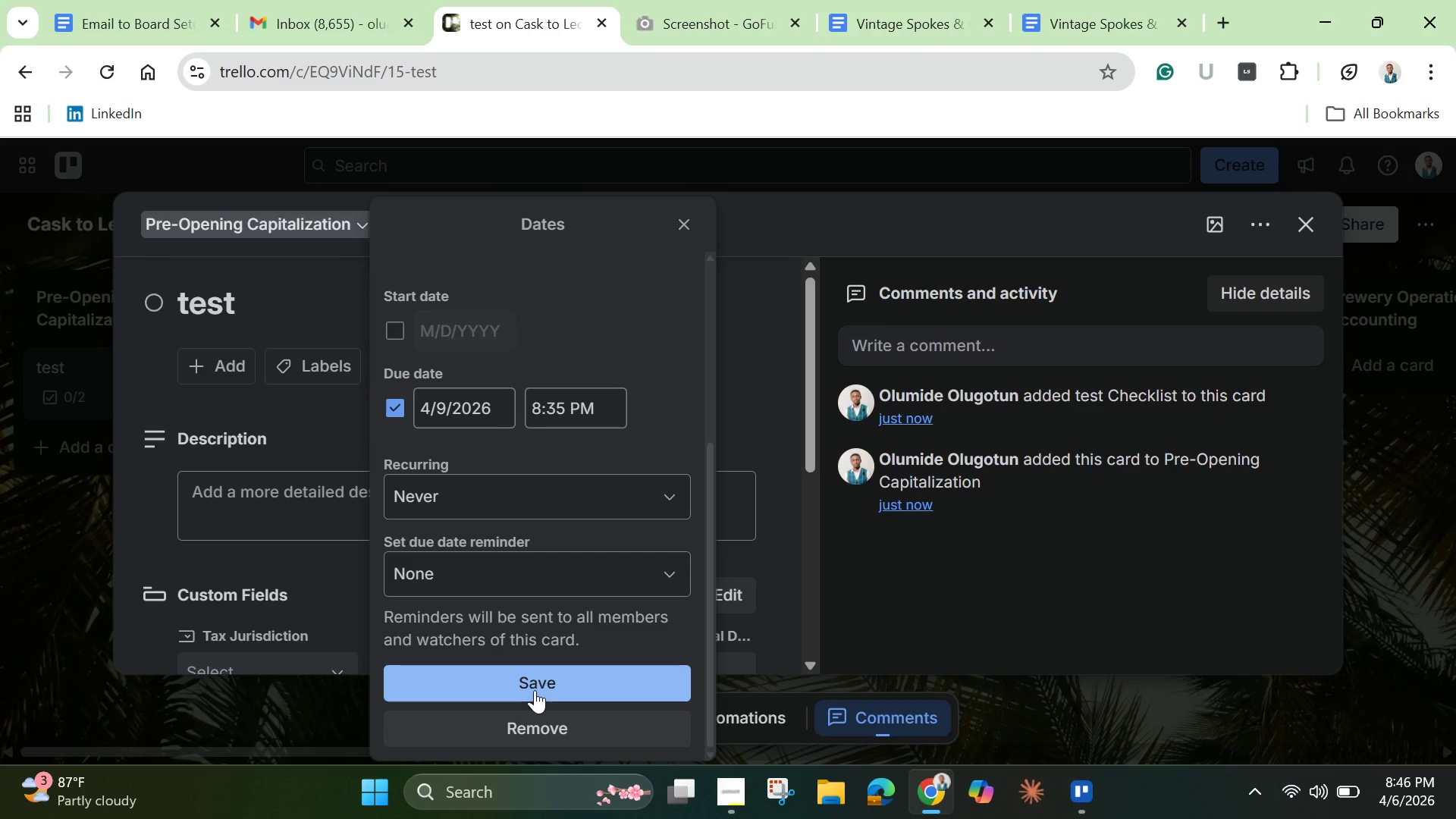 
left_click([535, 690])
 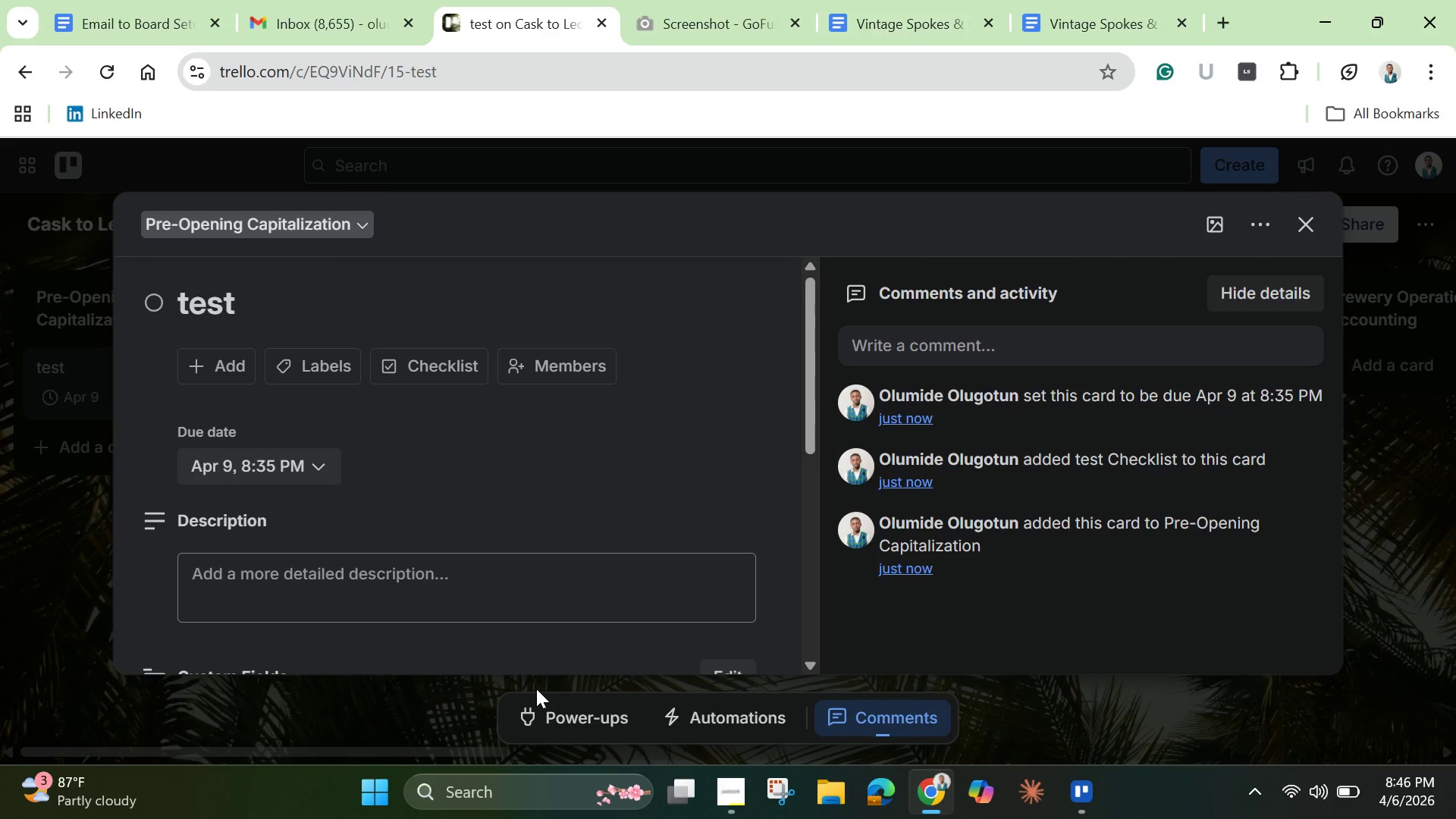 
wait(5.72)
 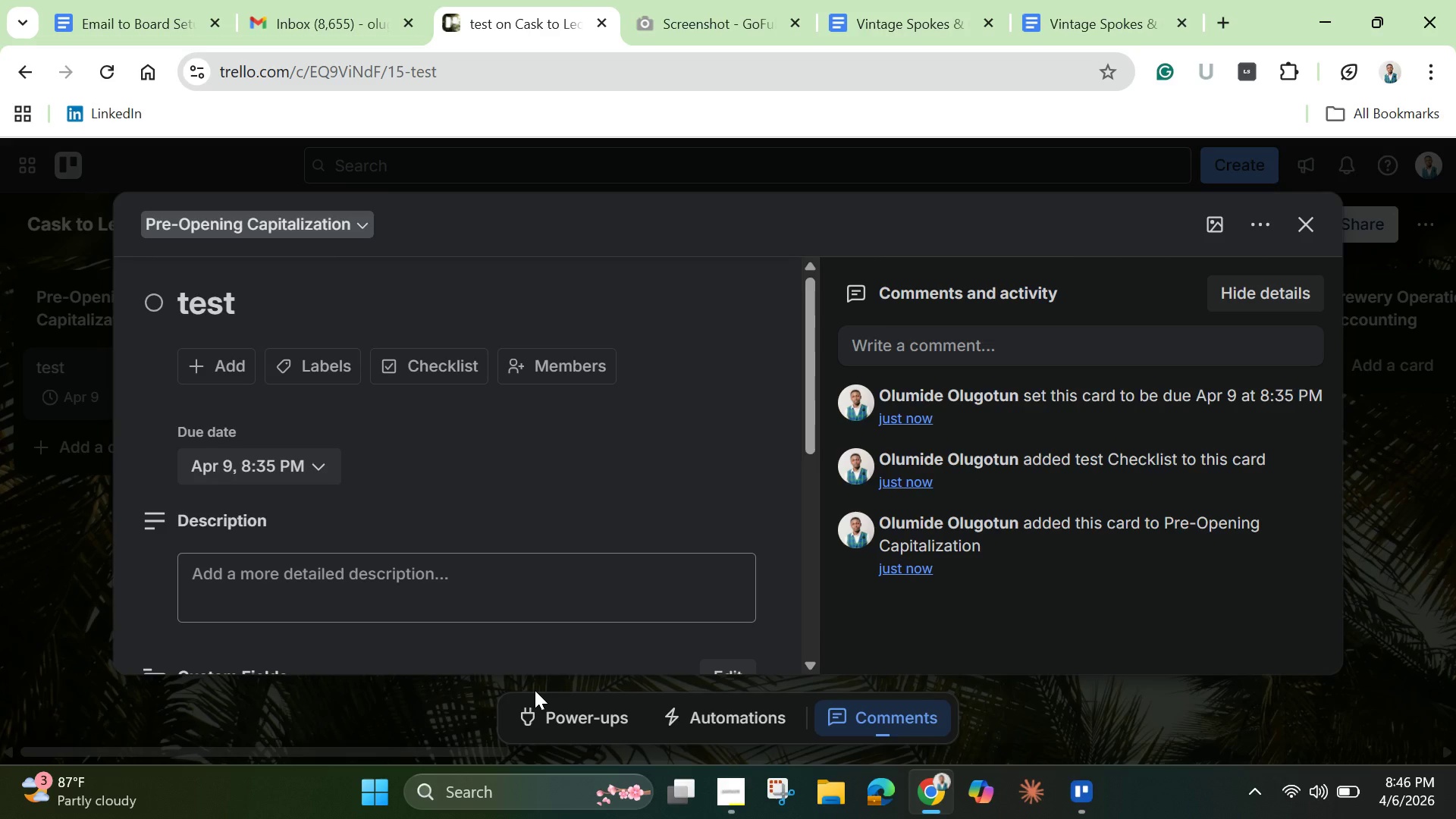 
scroll: coordinate [516, 651], scroll_direction: down, amount: 4.0
 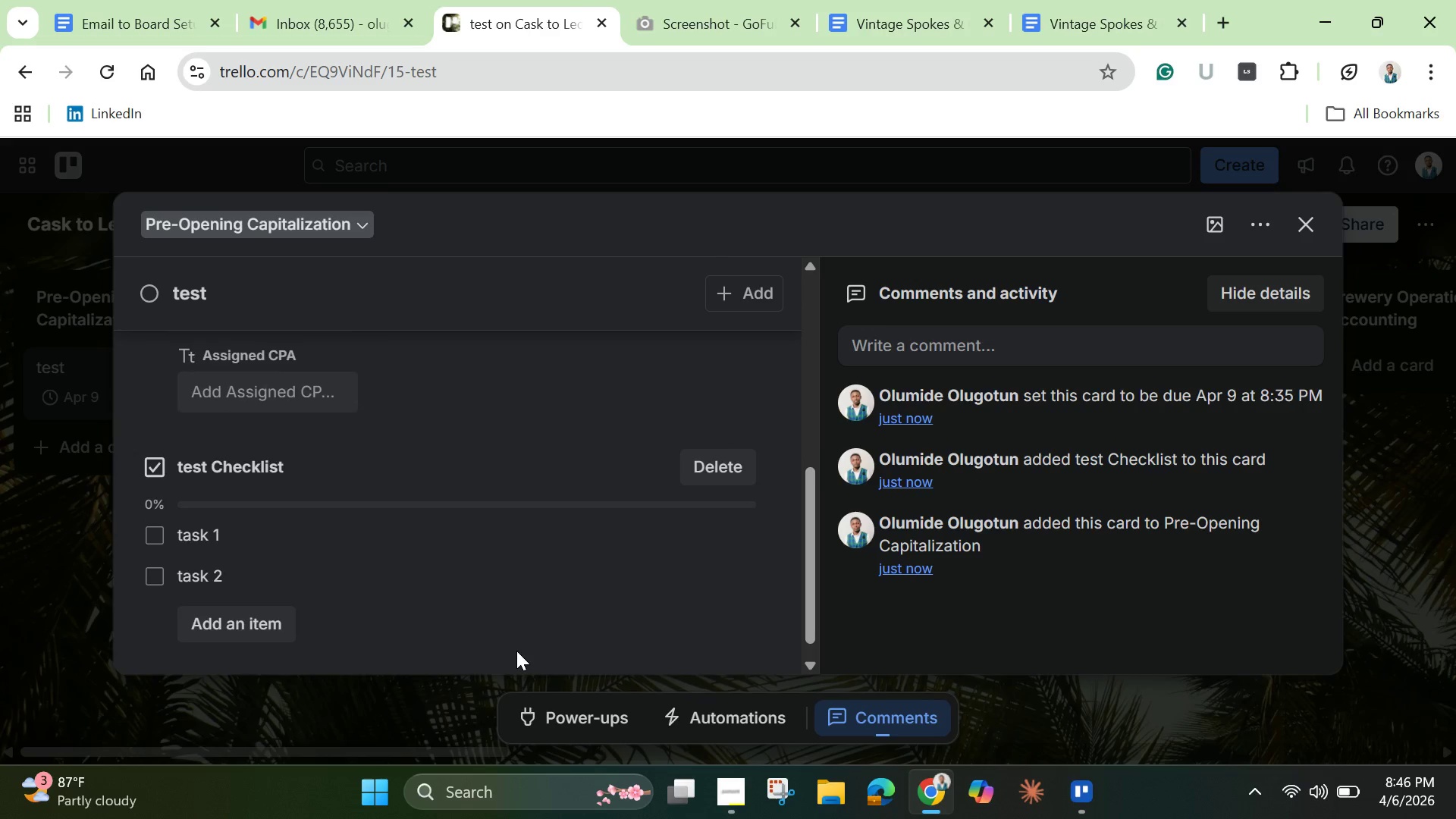 
scroll: coordinate [516, 651], scroll_direction: up, amount: 3.0
 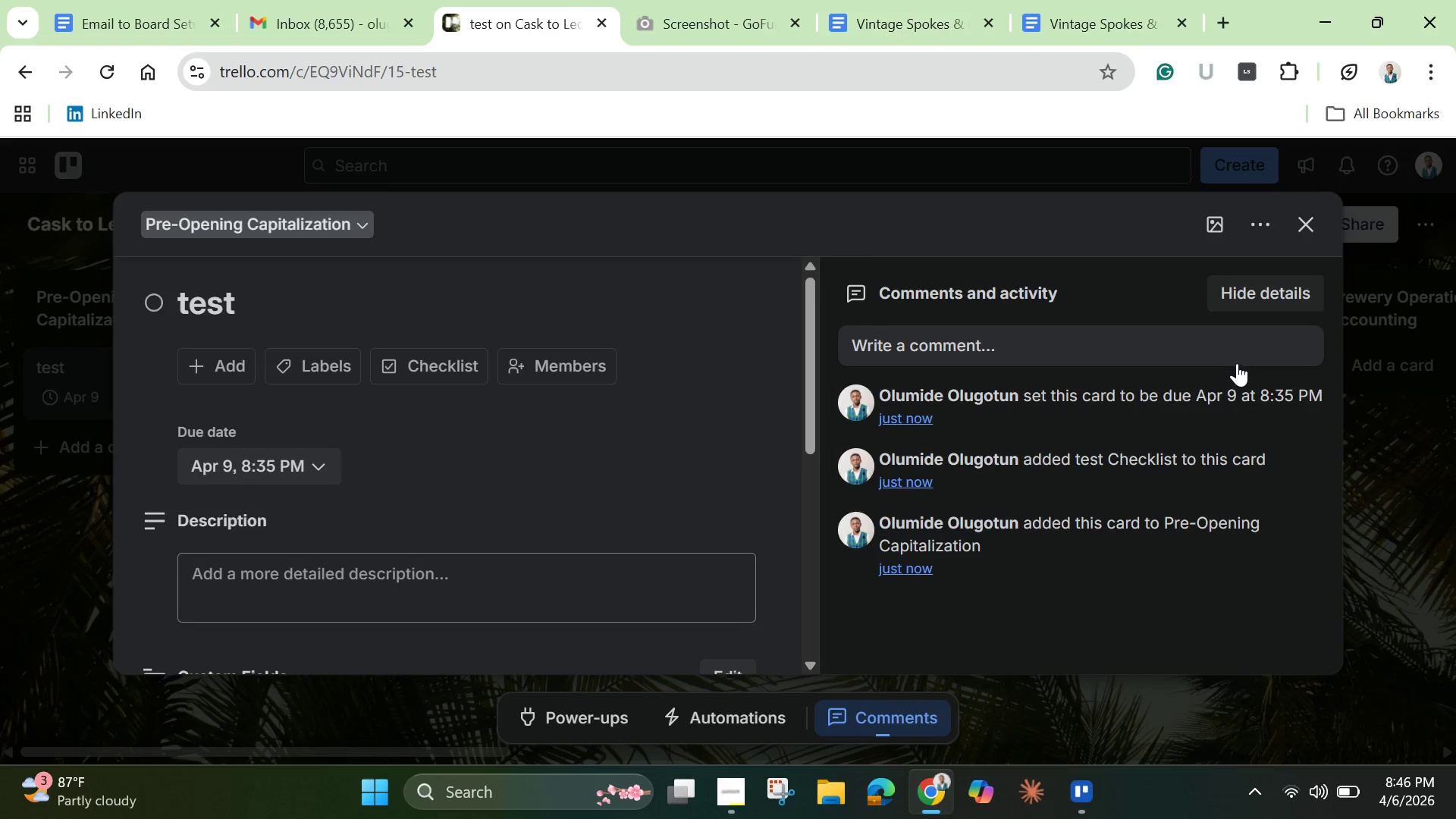 
left_click([1300, 231])
 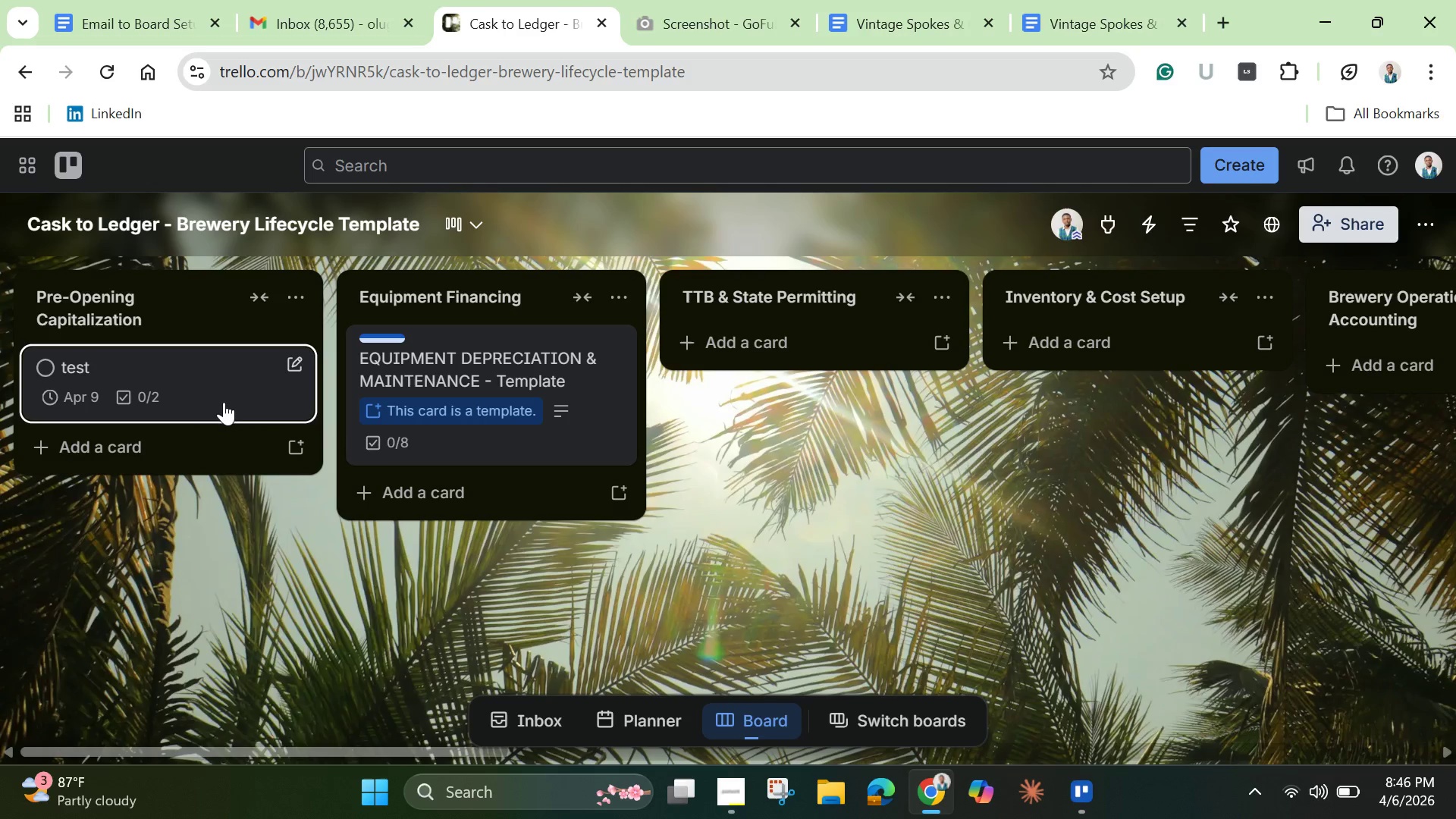 
left_click([222, 400])
 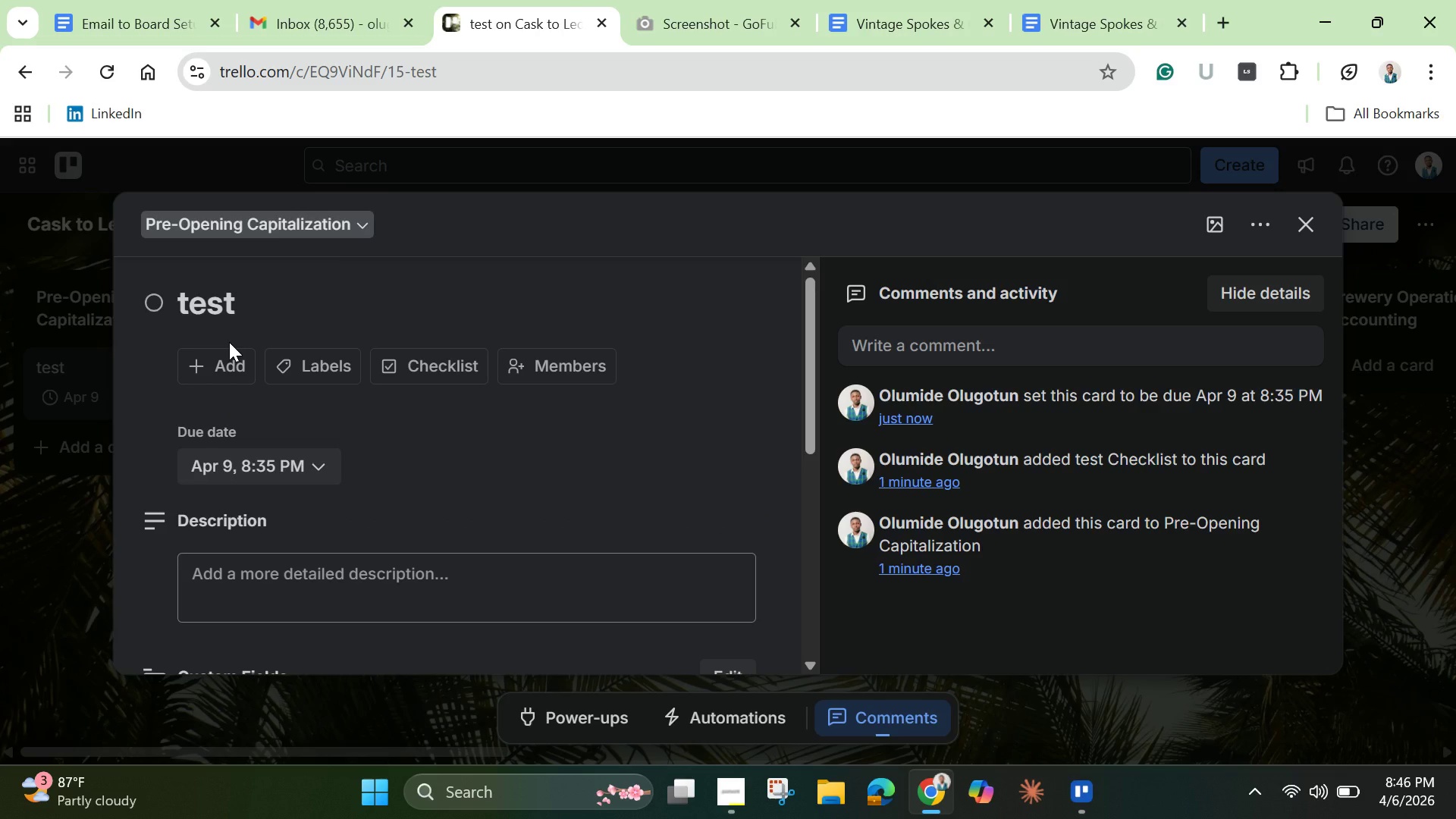 
wait(10.94)
 